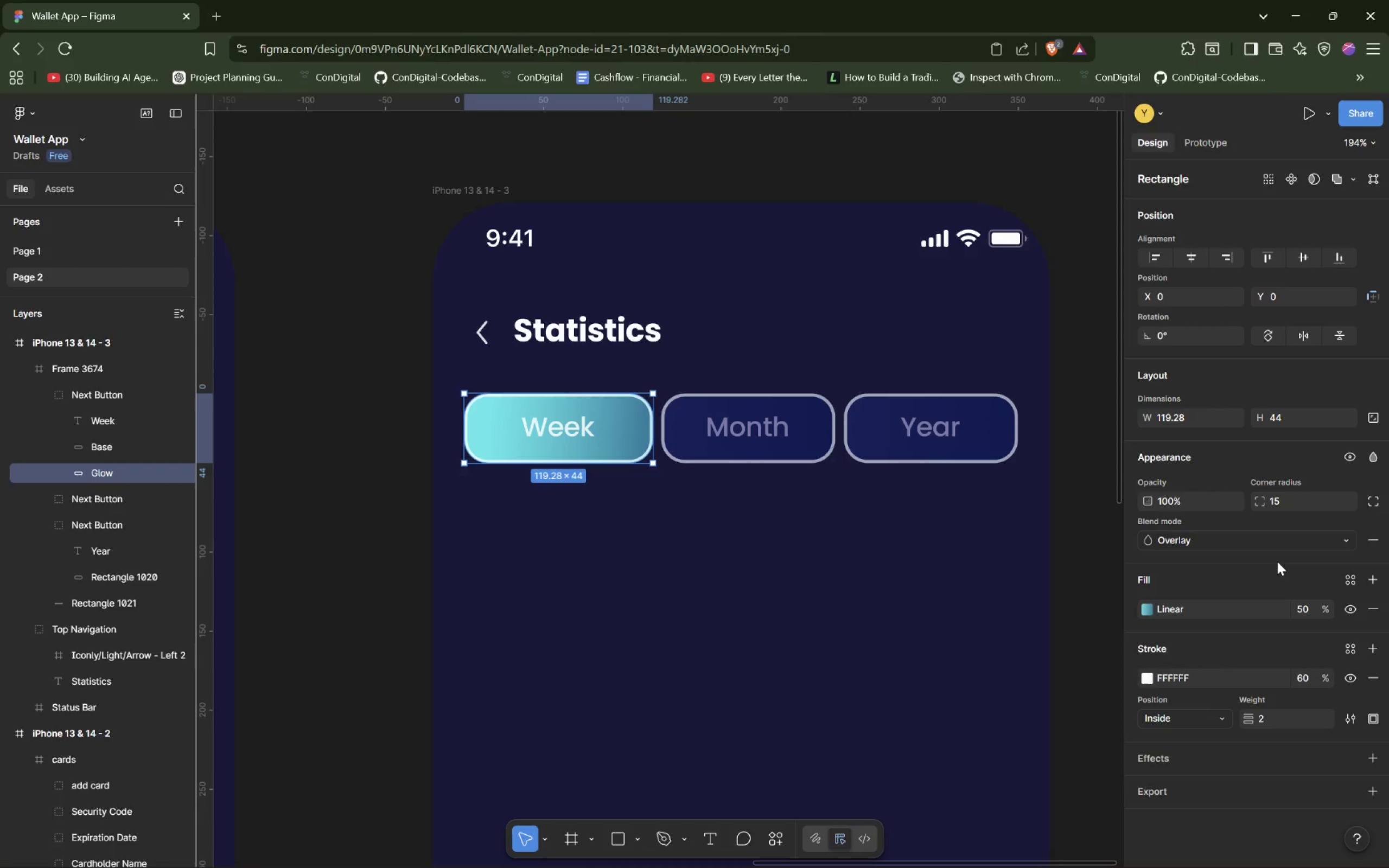 
left_click([1204, 763])
 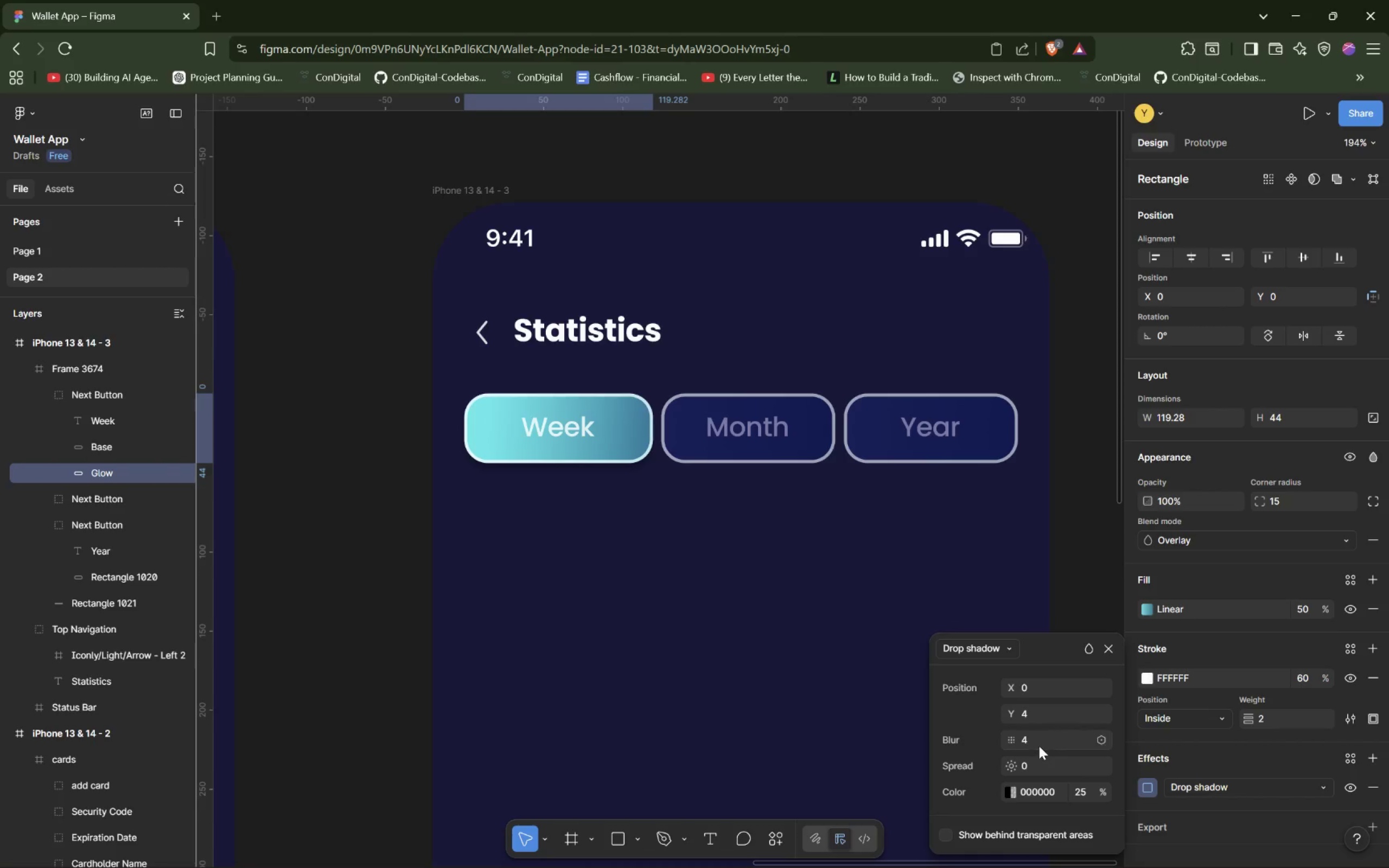 
left_click([1042, 740])
 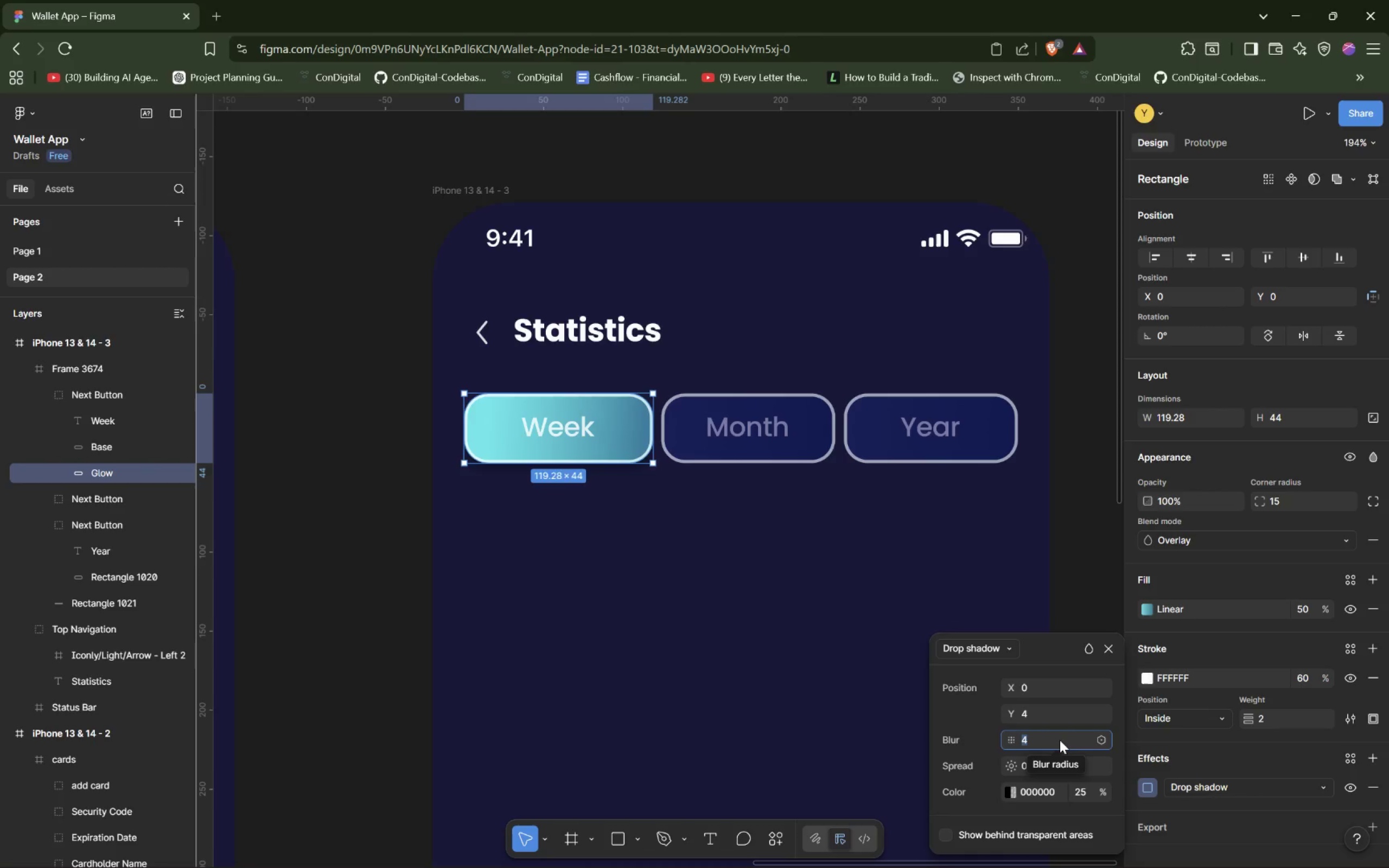 
left_click([1232, 784])
 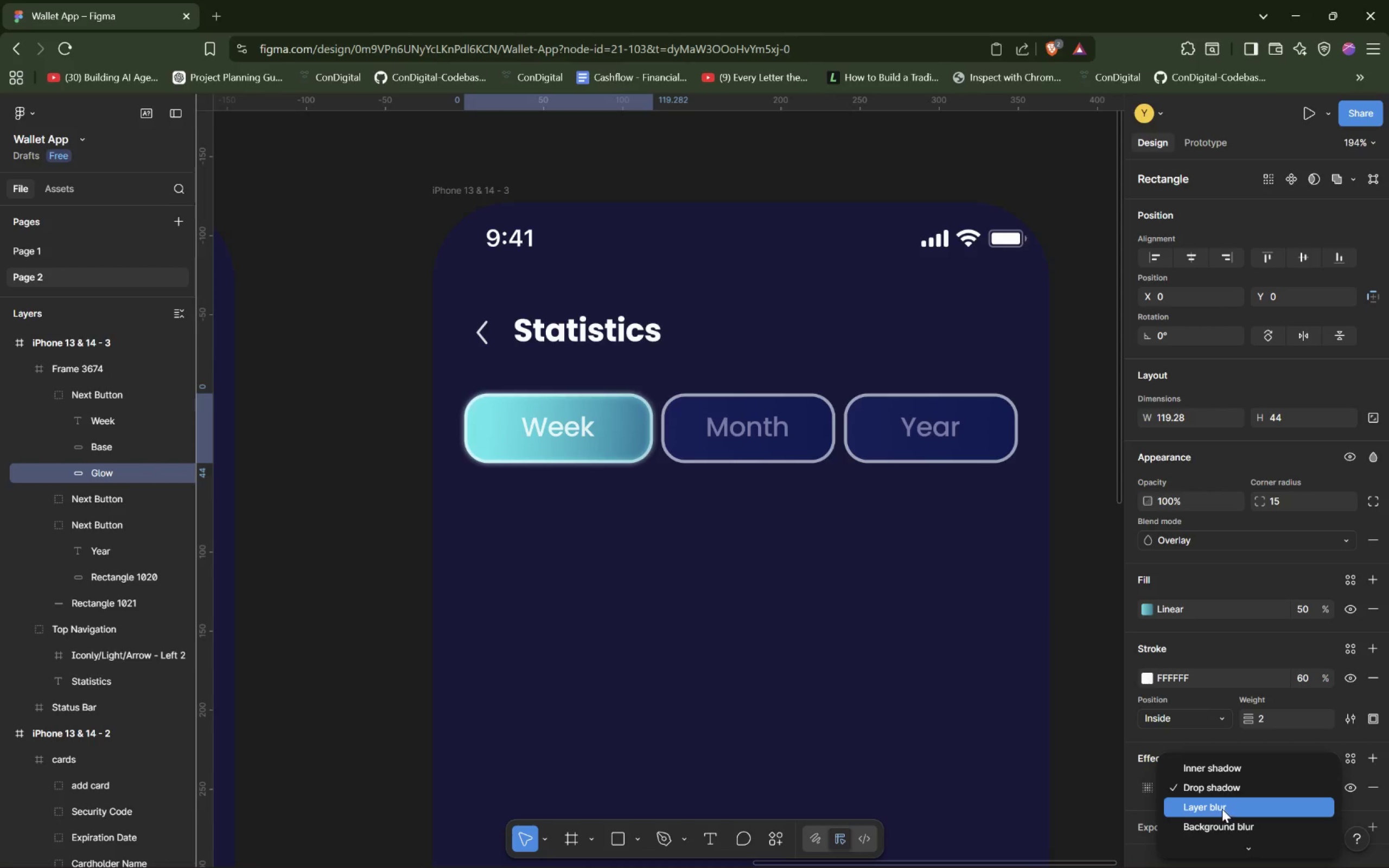 
left_click([1222, 808])
 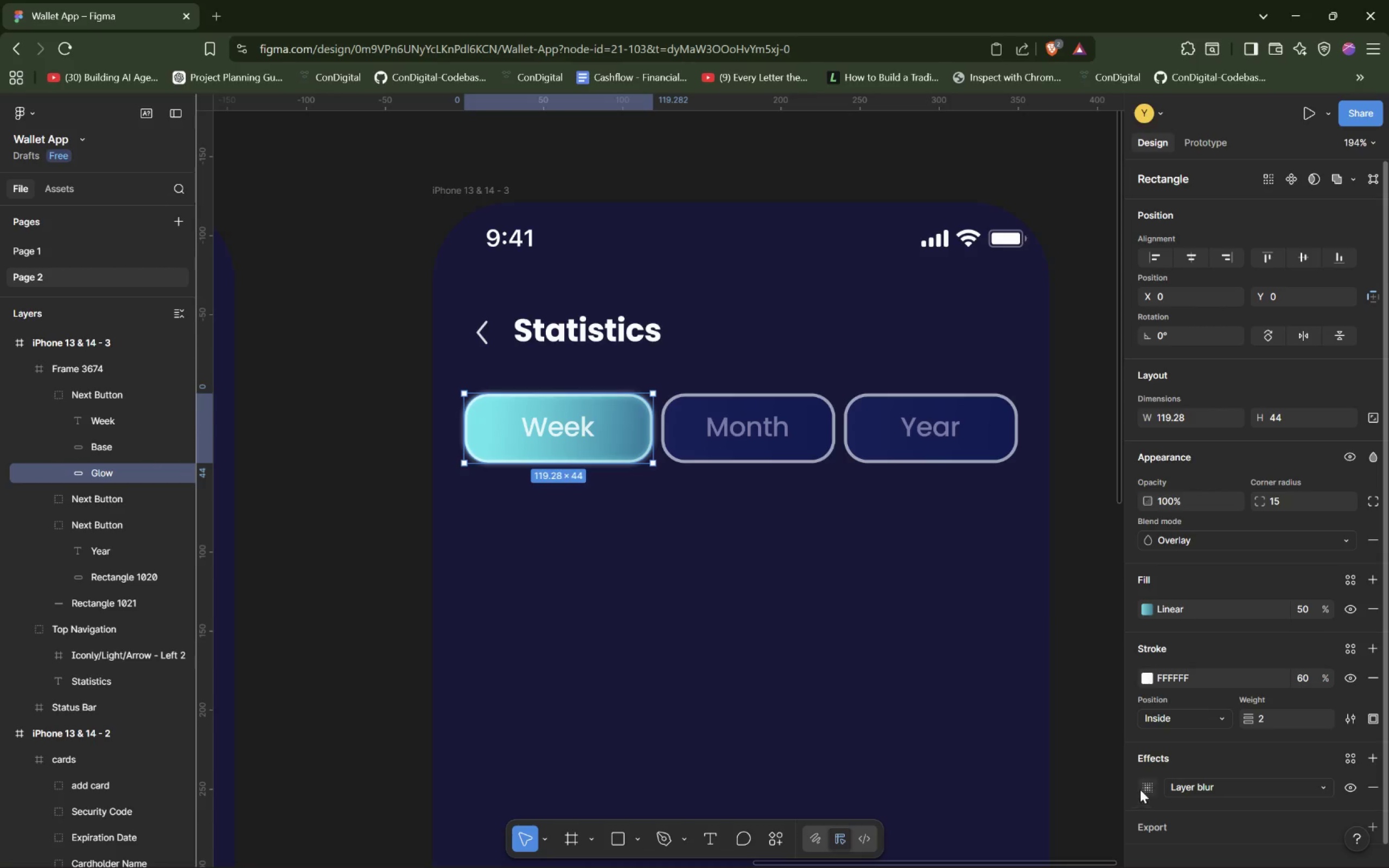 
wait(6.14)
 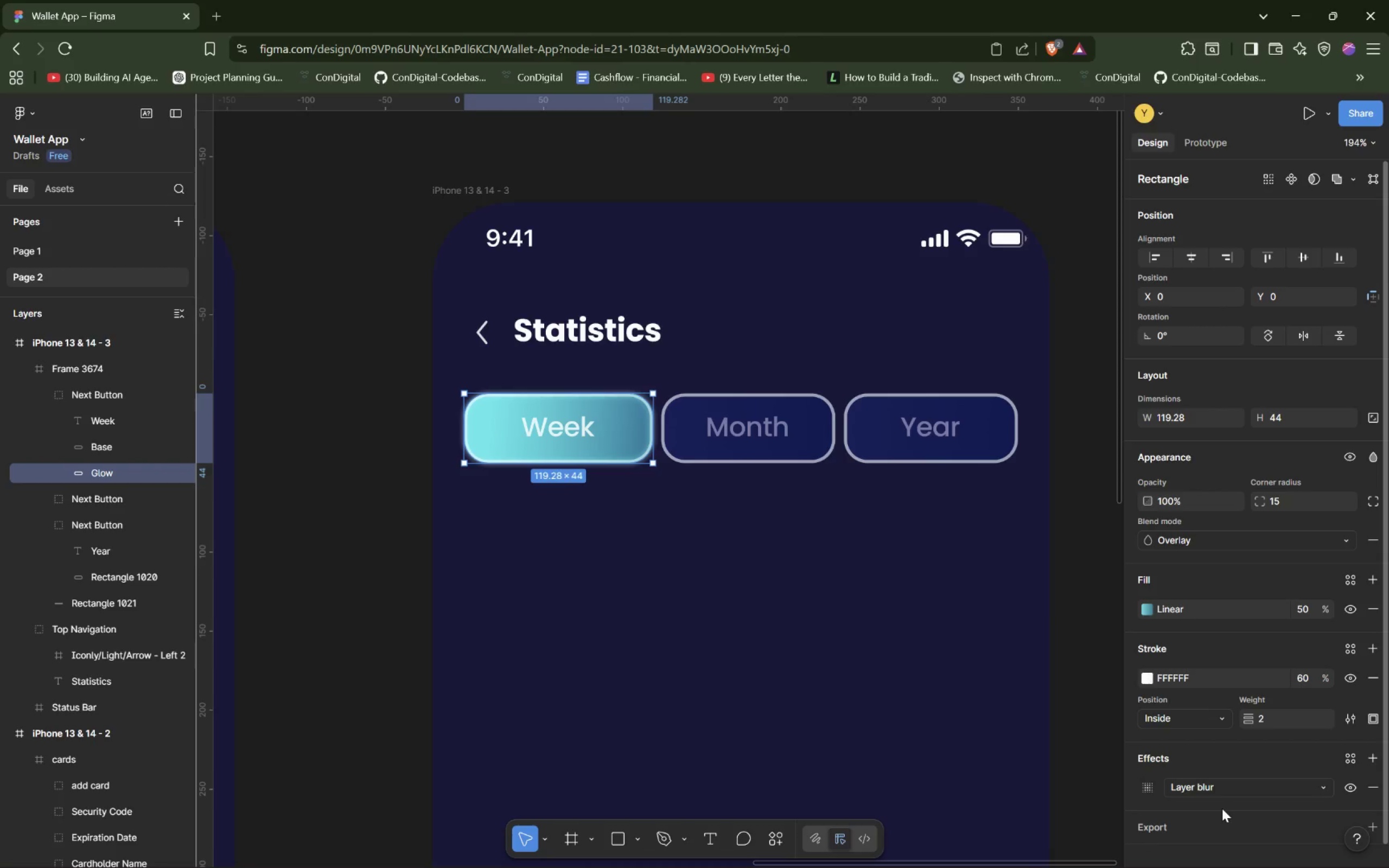 
left_click([1041, 832])
 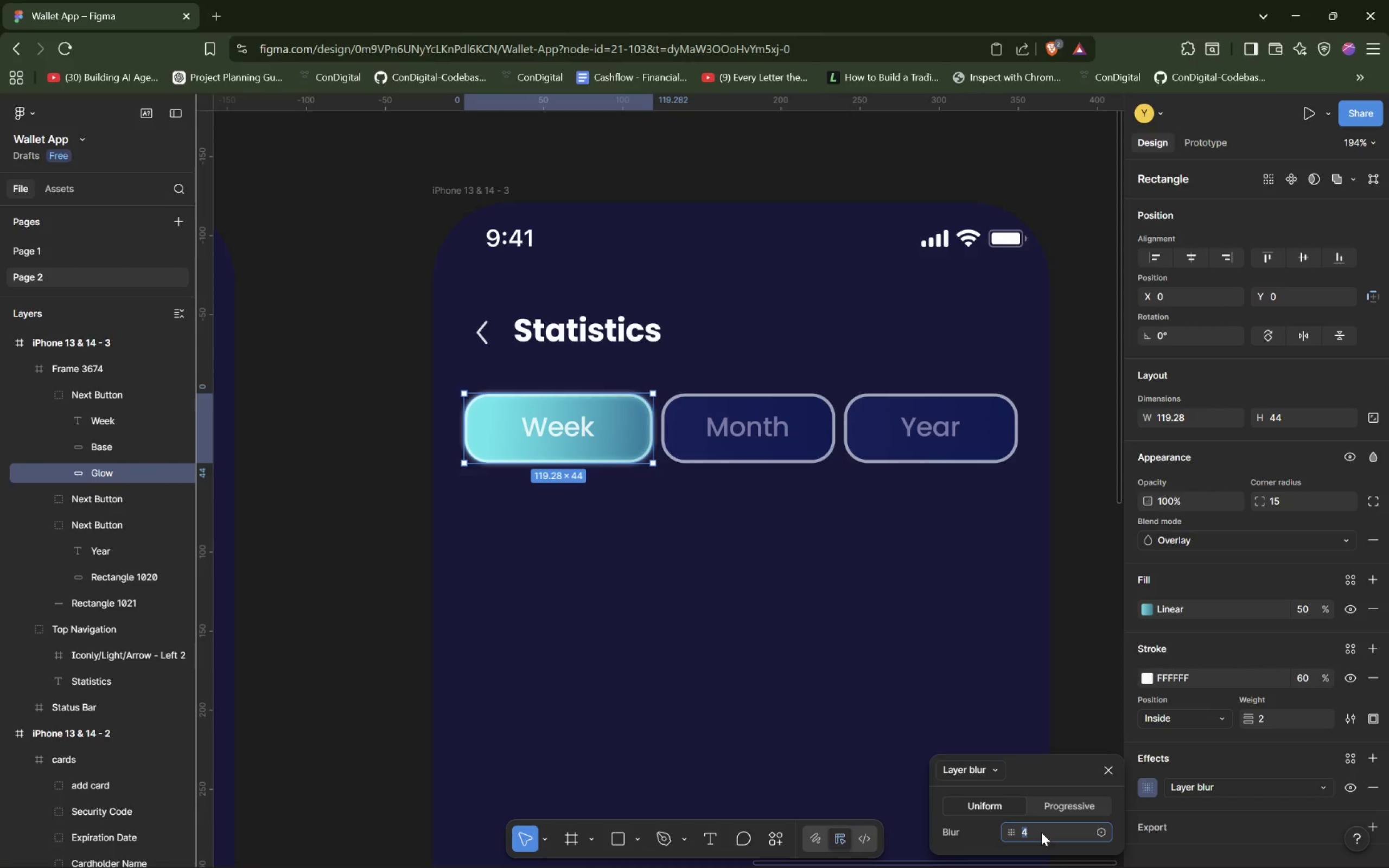 
wait(6.98)
 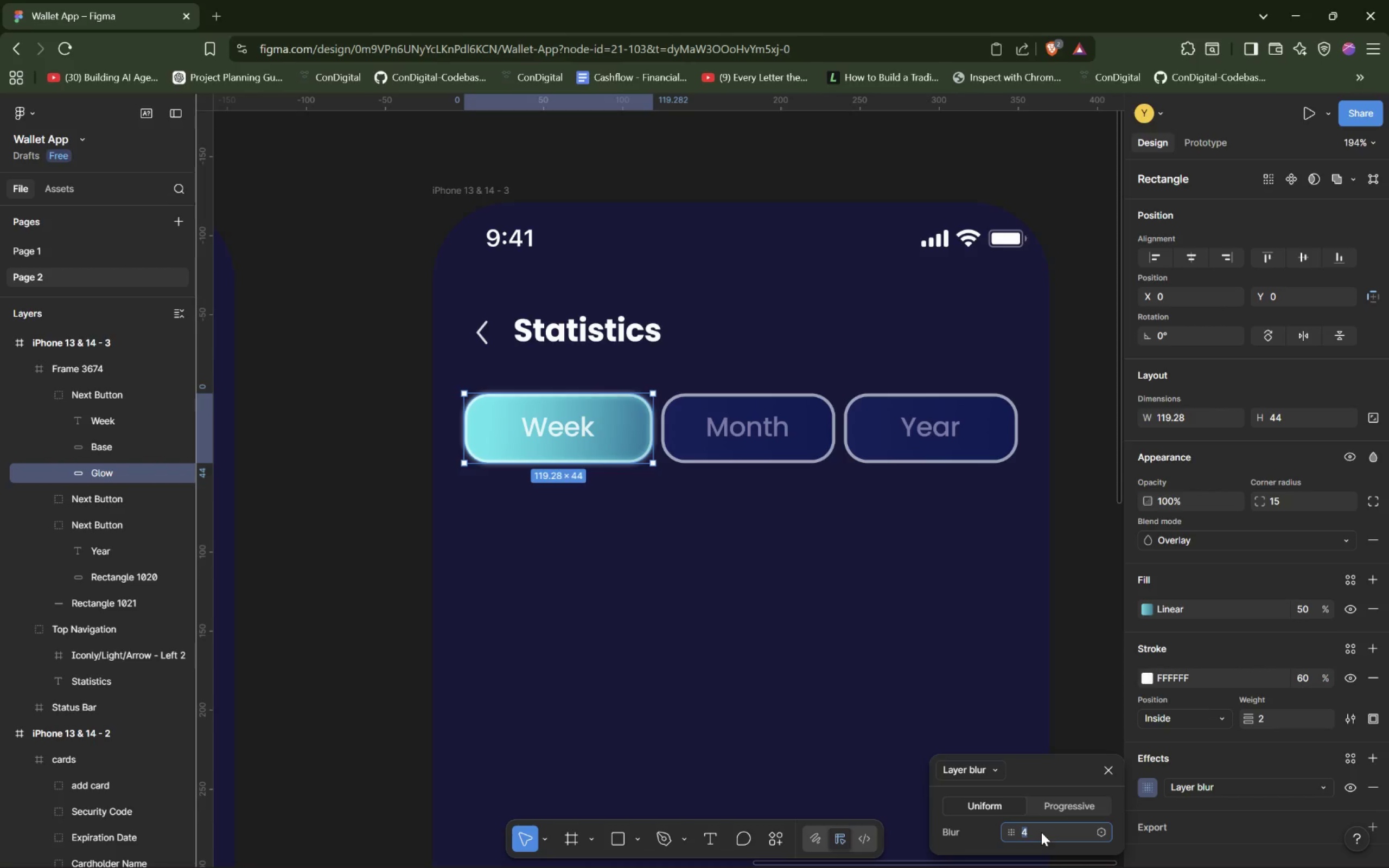 
hold_key(key=ArrowUp, duration=1.51)
 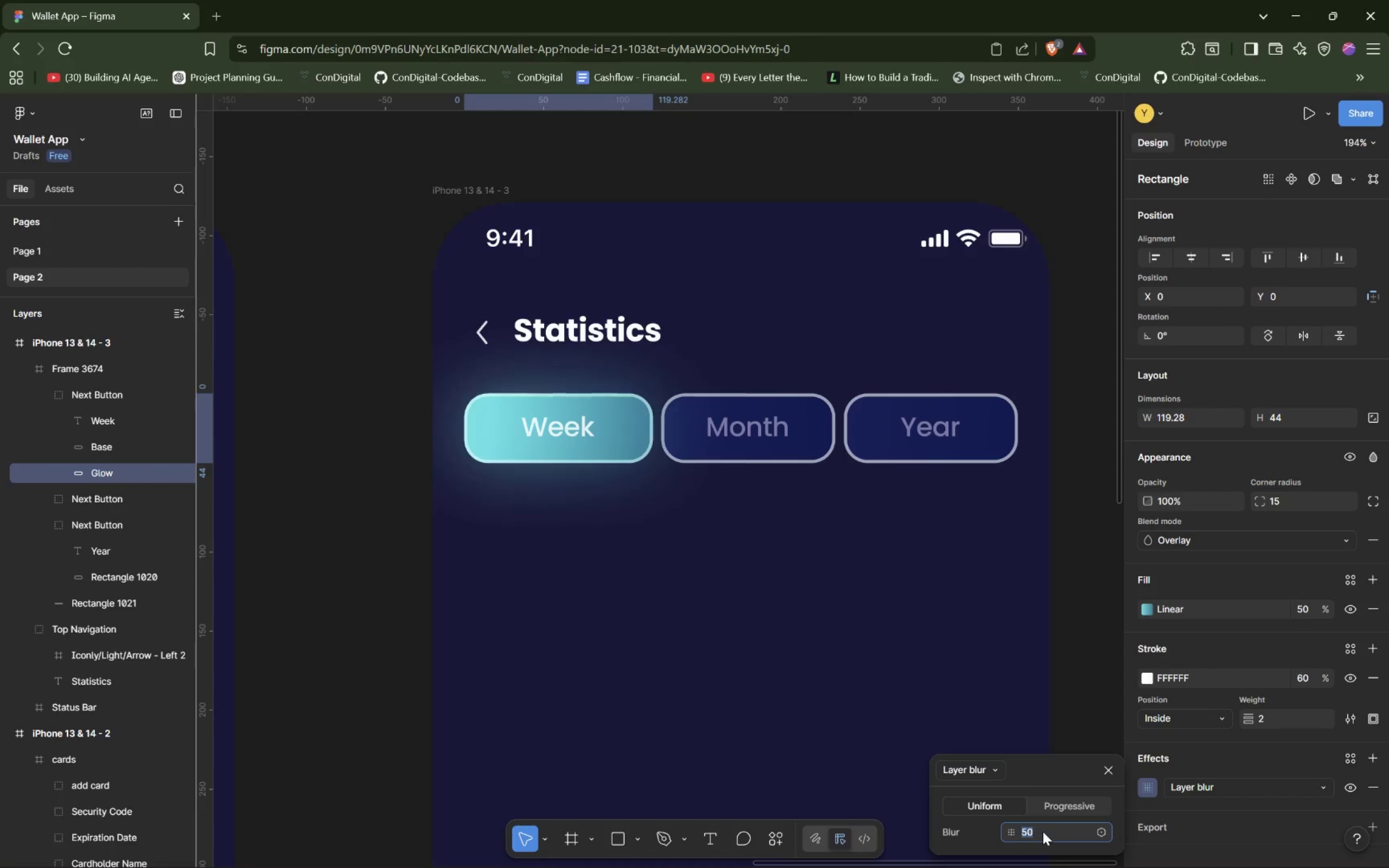 
hold_key(key=ArrowUp, duration=1.53)
 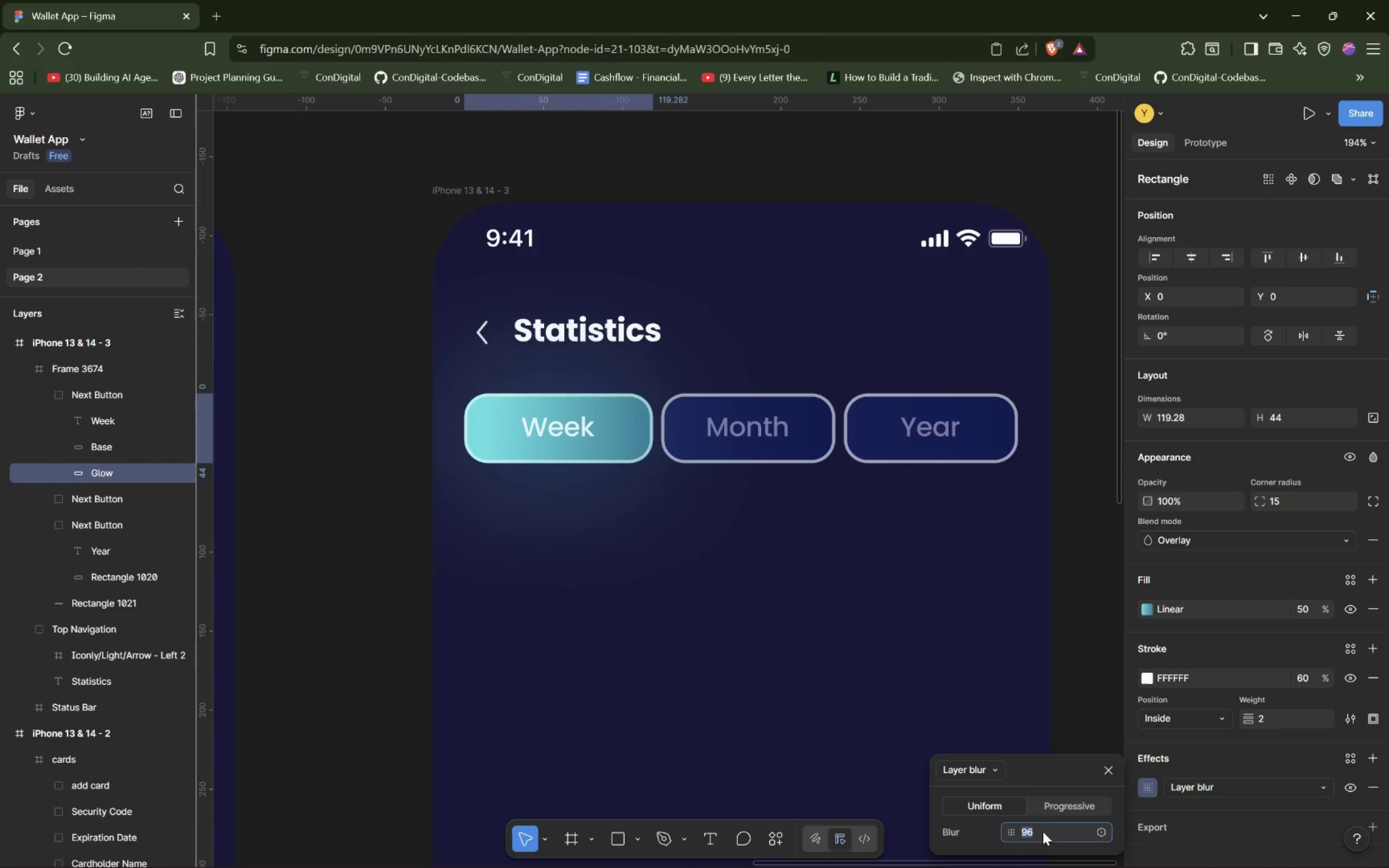 
hold_key(key=ArrowUp, duration=1.23)
 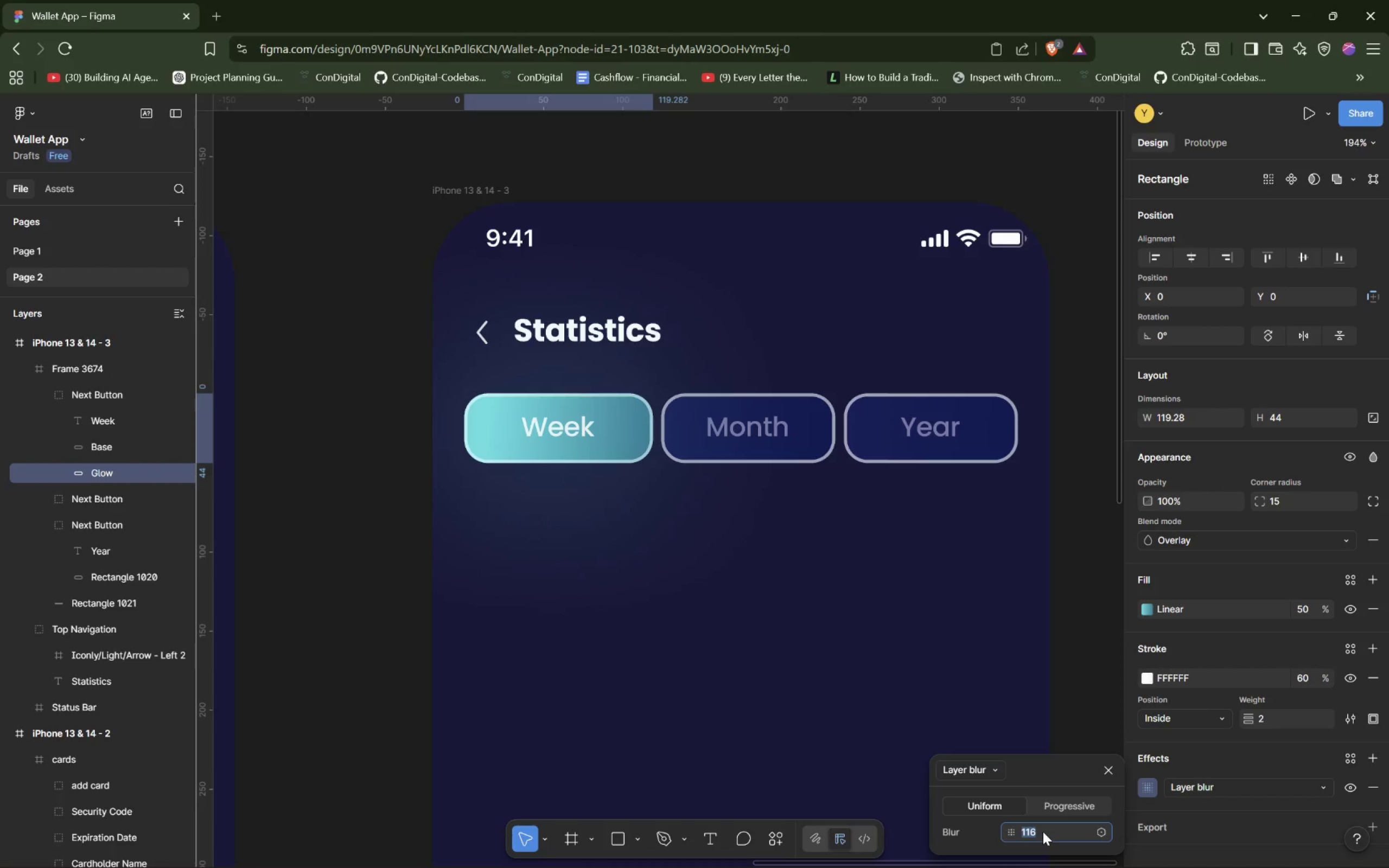 
hold_key(key=ArrowDown, duration=1.5)
 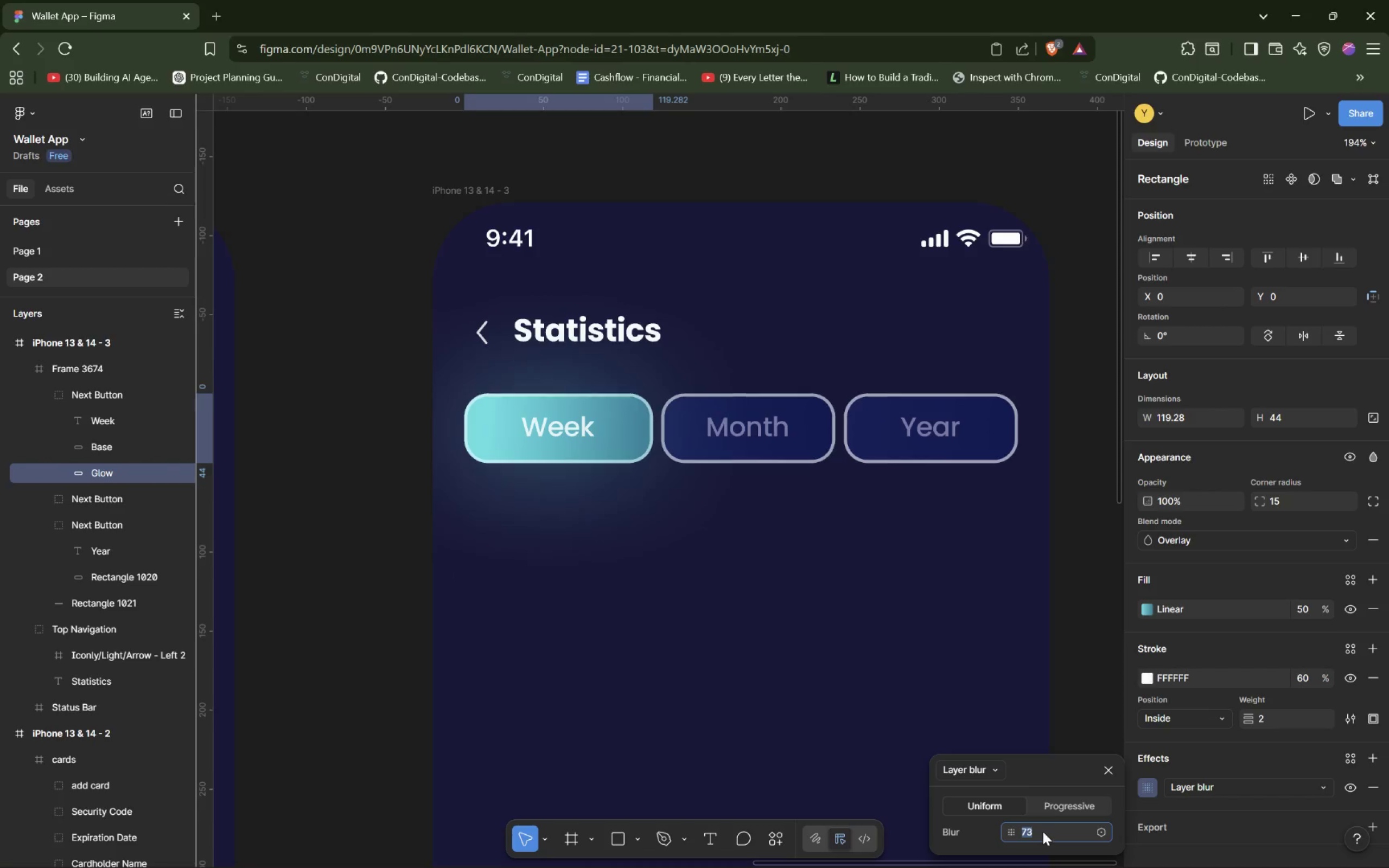 
hold_key(key=ArrowDown, duration=1.51)
 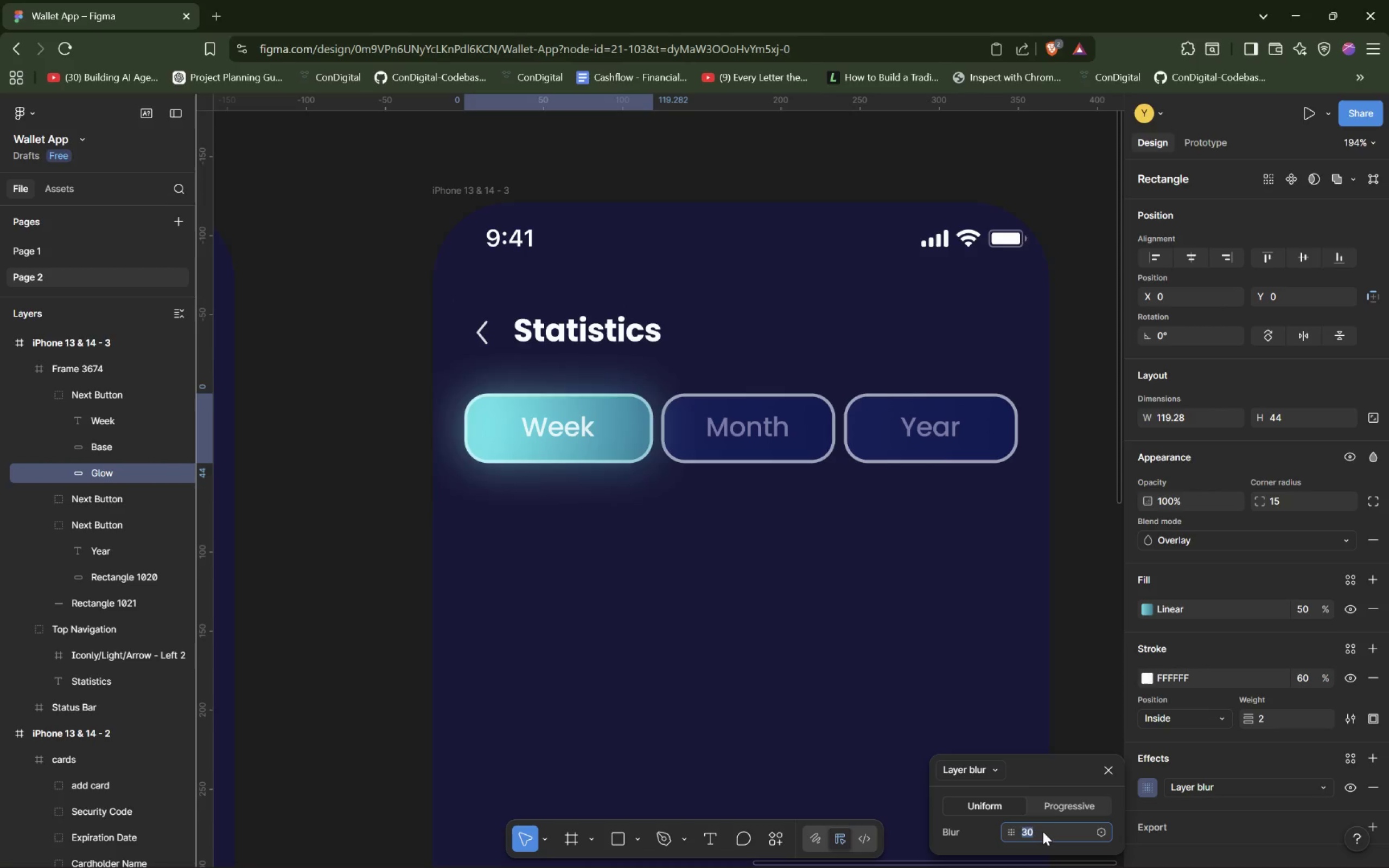 
hold_key(key=ArrowDown, duration=0.66)
 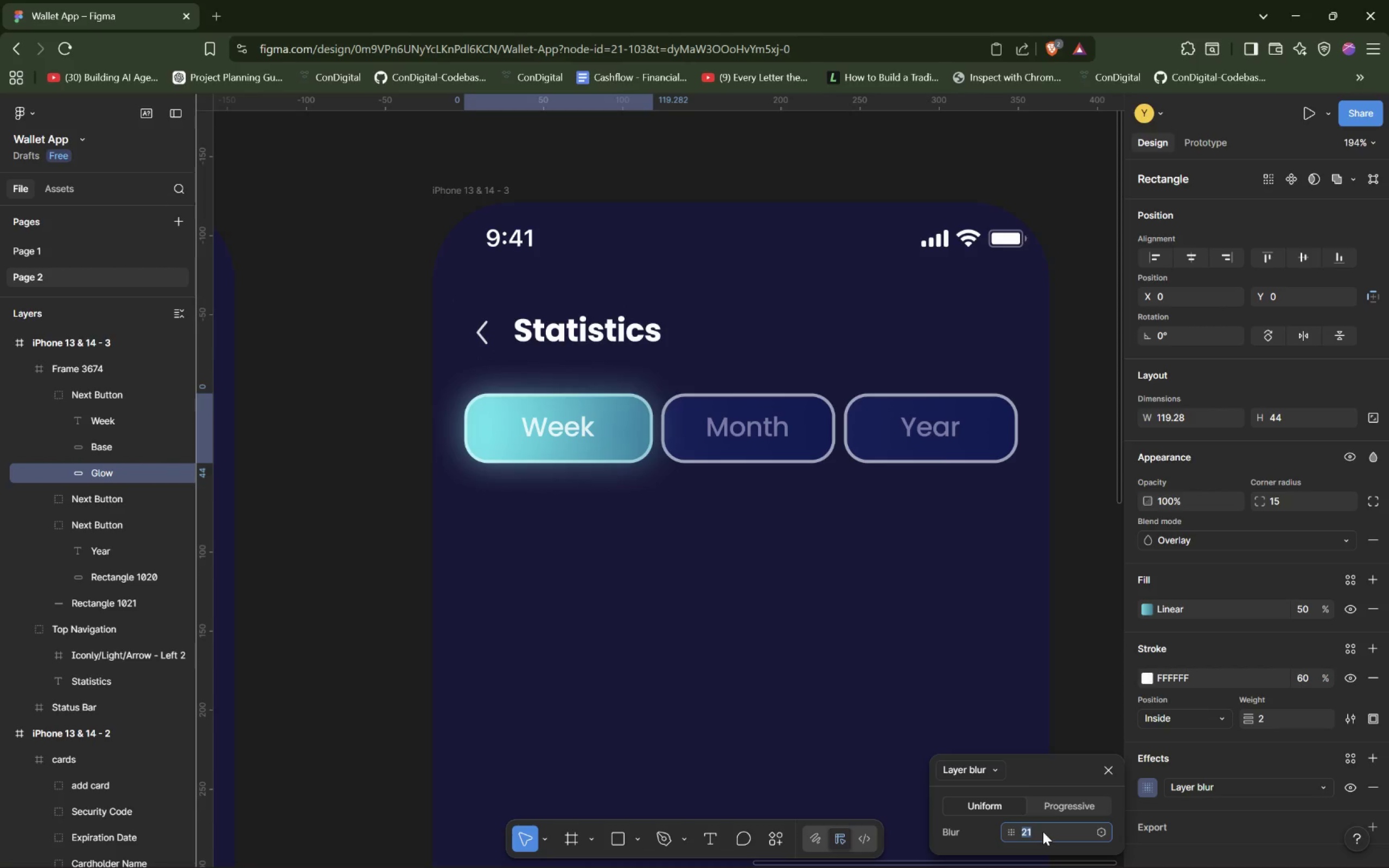 
hold_key(key=ArrowDown, duration=0.59)
 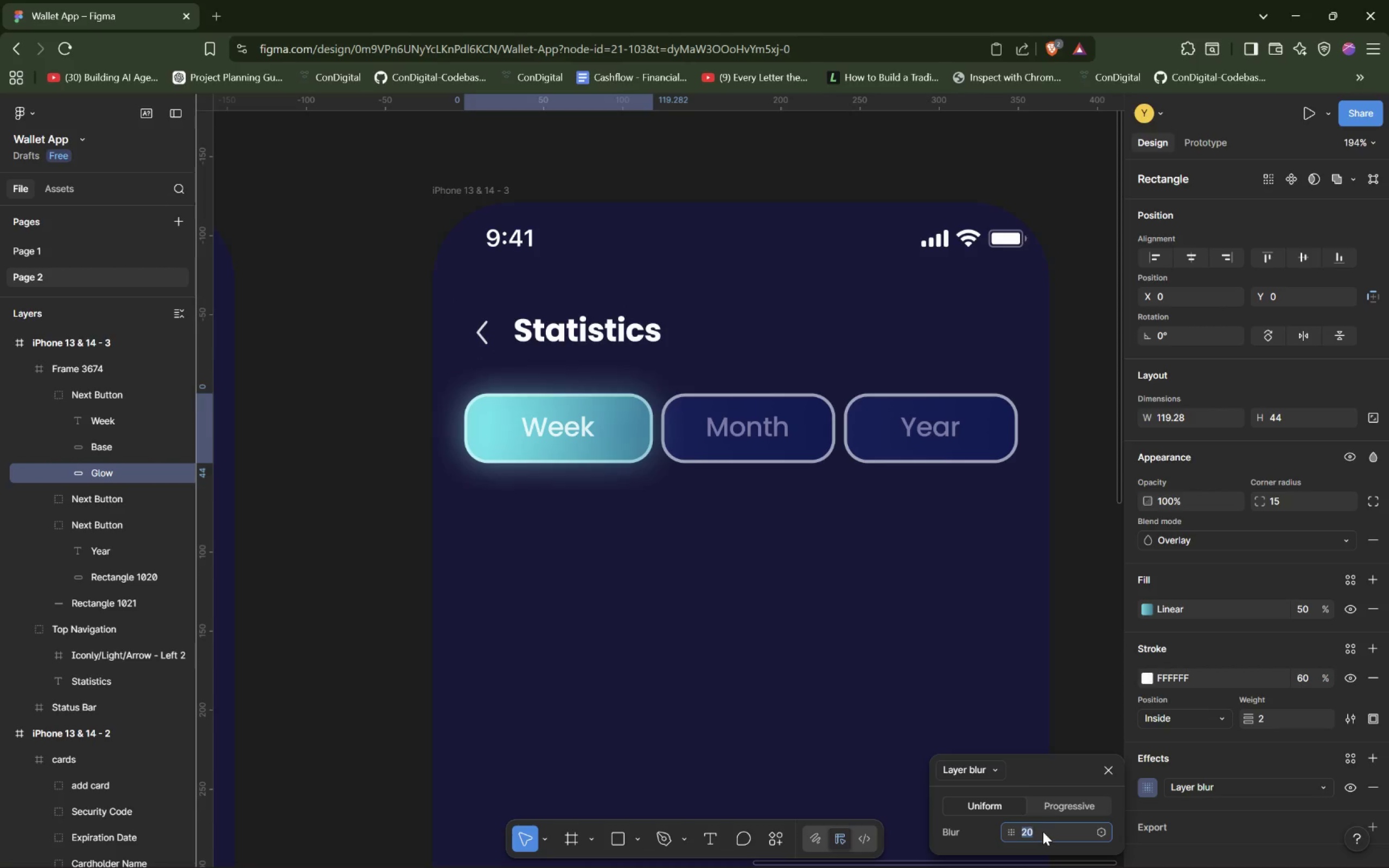 
key(ArrowDown)
 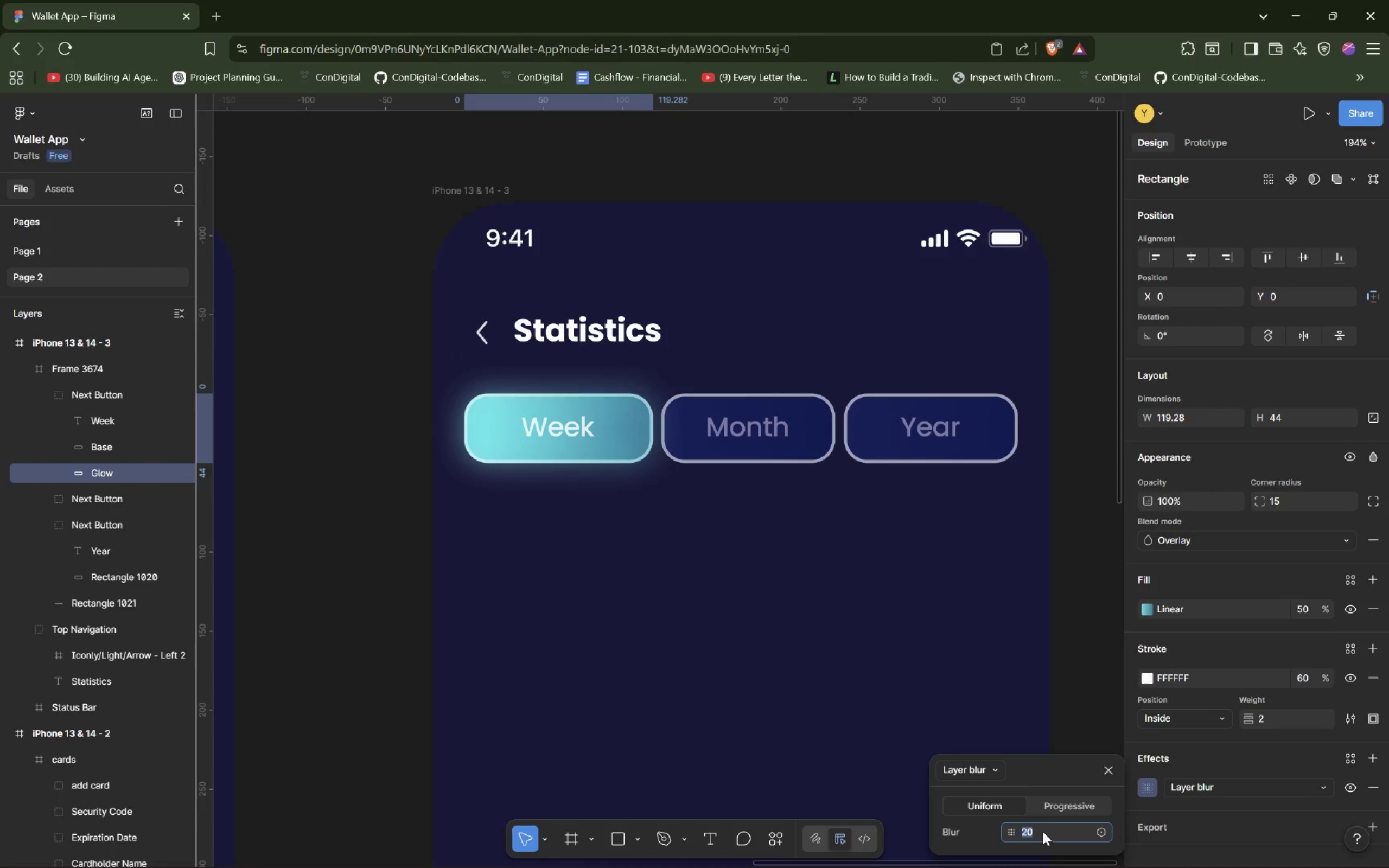 
key(ArrowDown)
 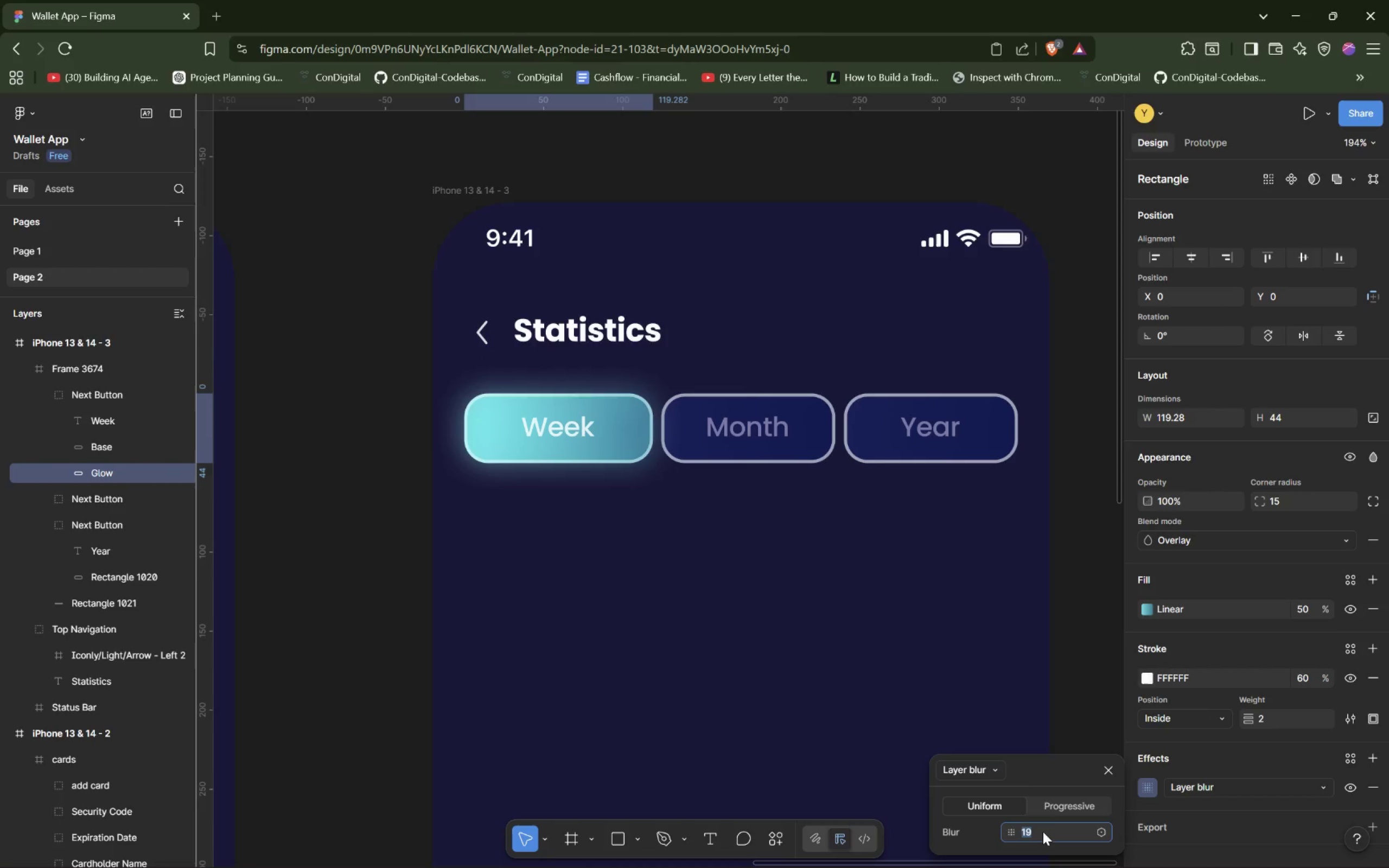 
key(ArrowDown)
 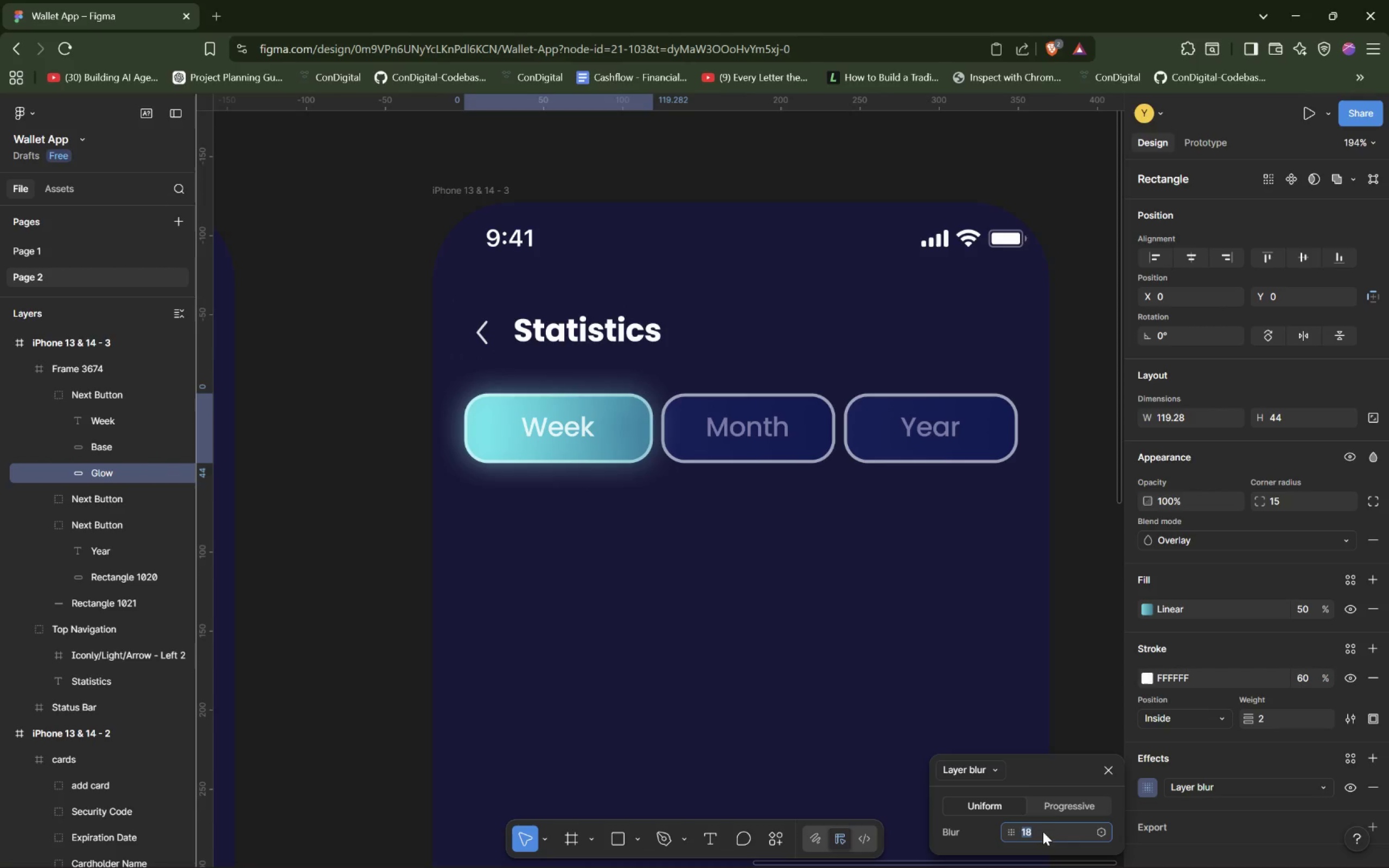 
key(ArrowDown)
 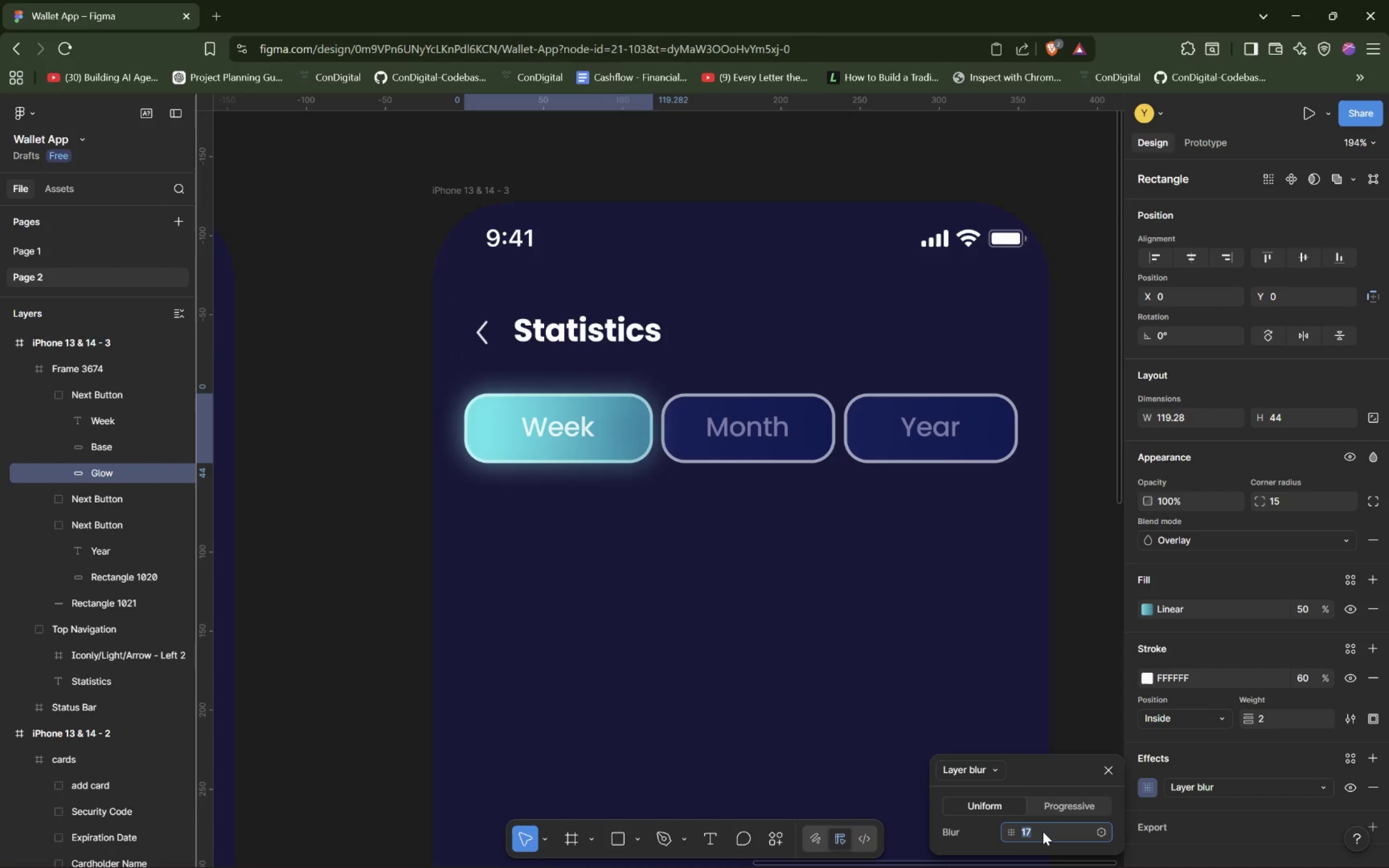 
key(ArrowUp)
 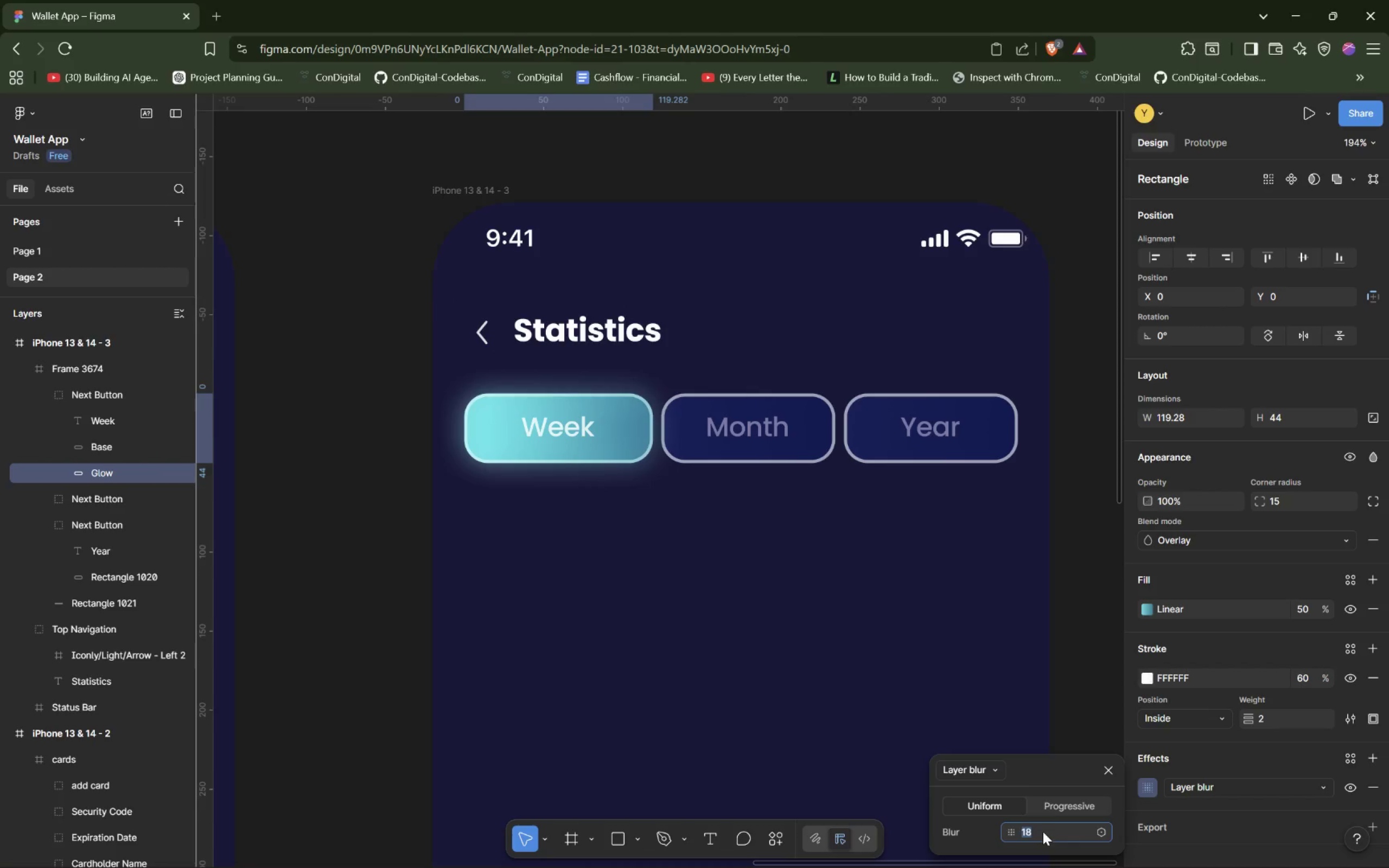 
hold_key(key=ArrowDown, duration=1.06)
 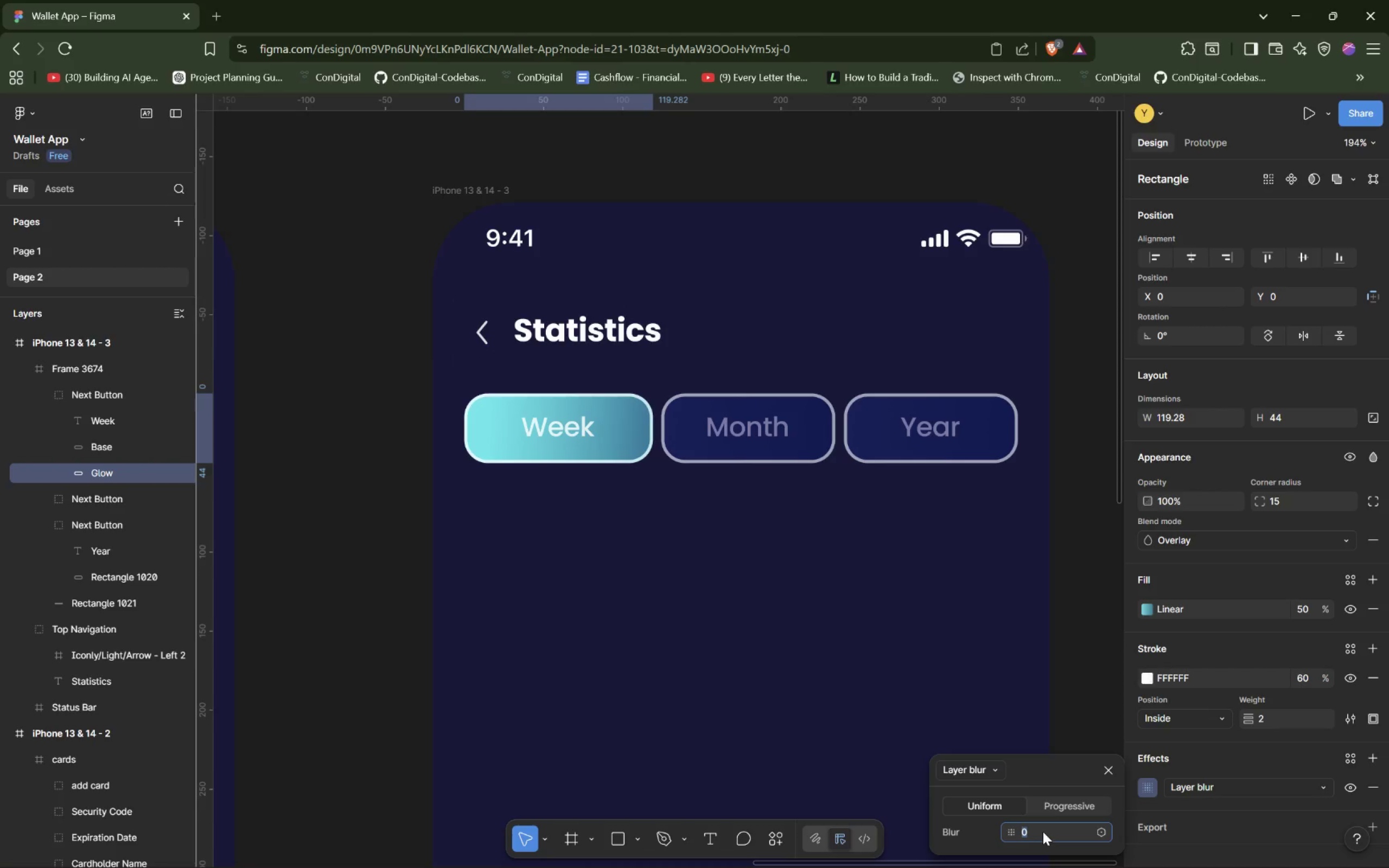 
key(ArrowUp)
 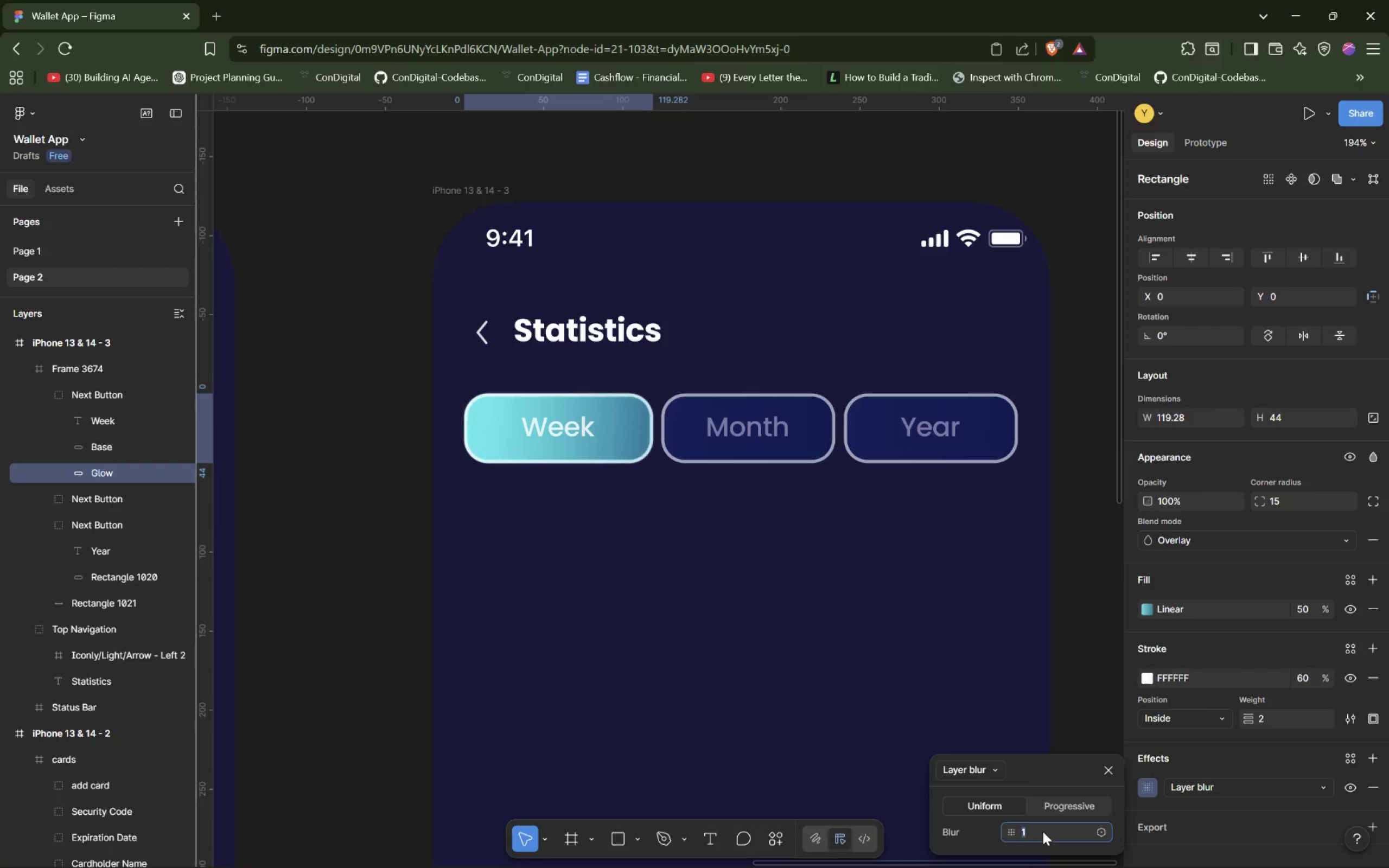 
key(ArrowUp)
 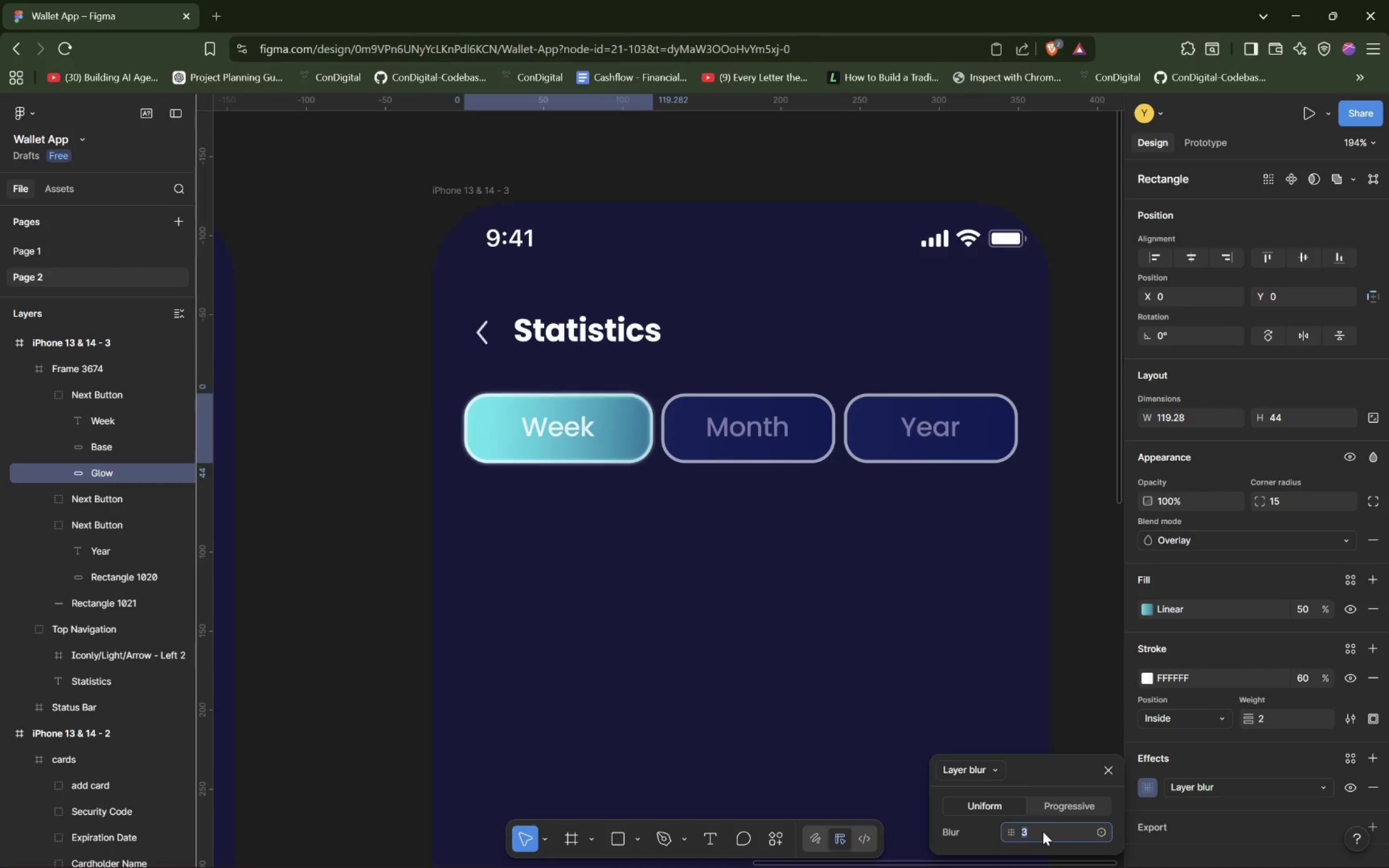 
key(ArrowUp)
 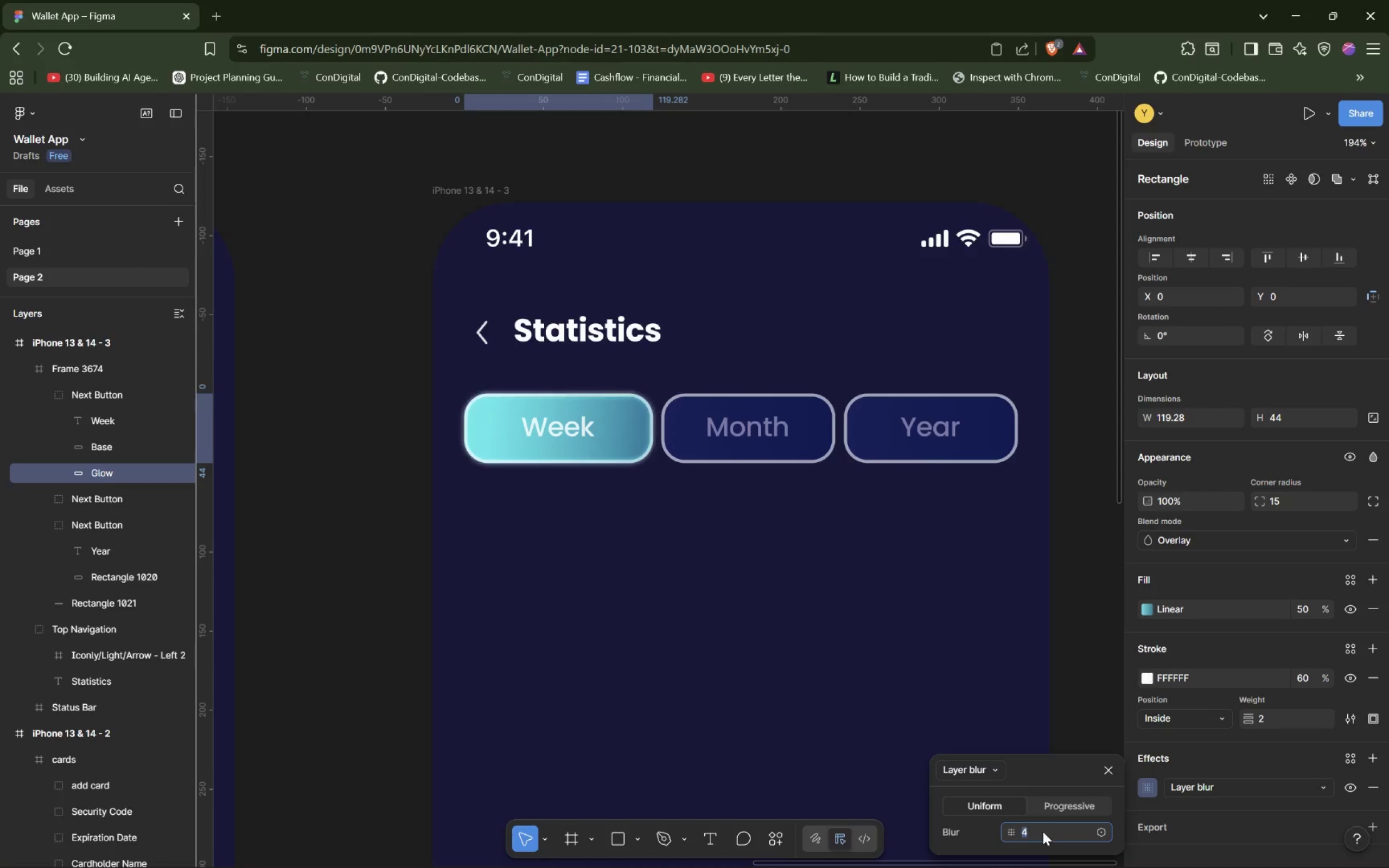 
key(ArrowUp)
 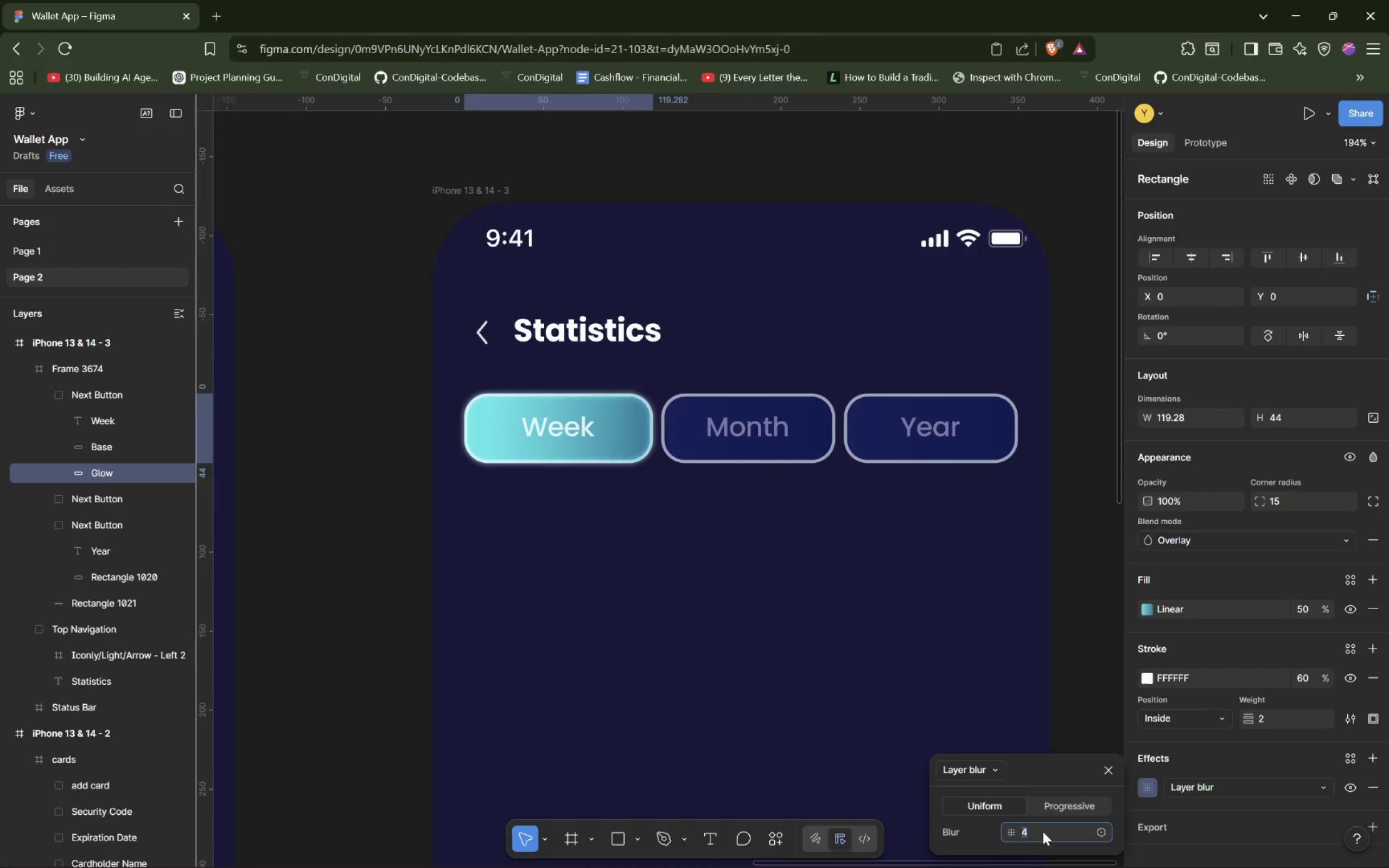 
key(ArrowUp)
 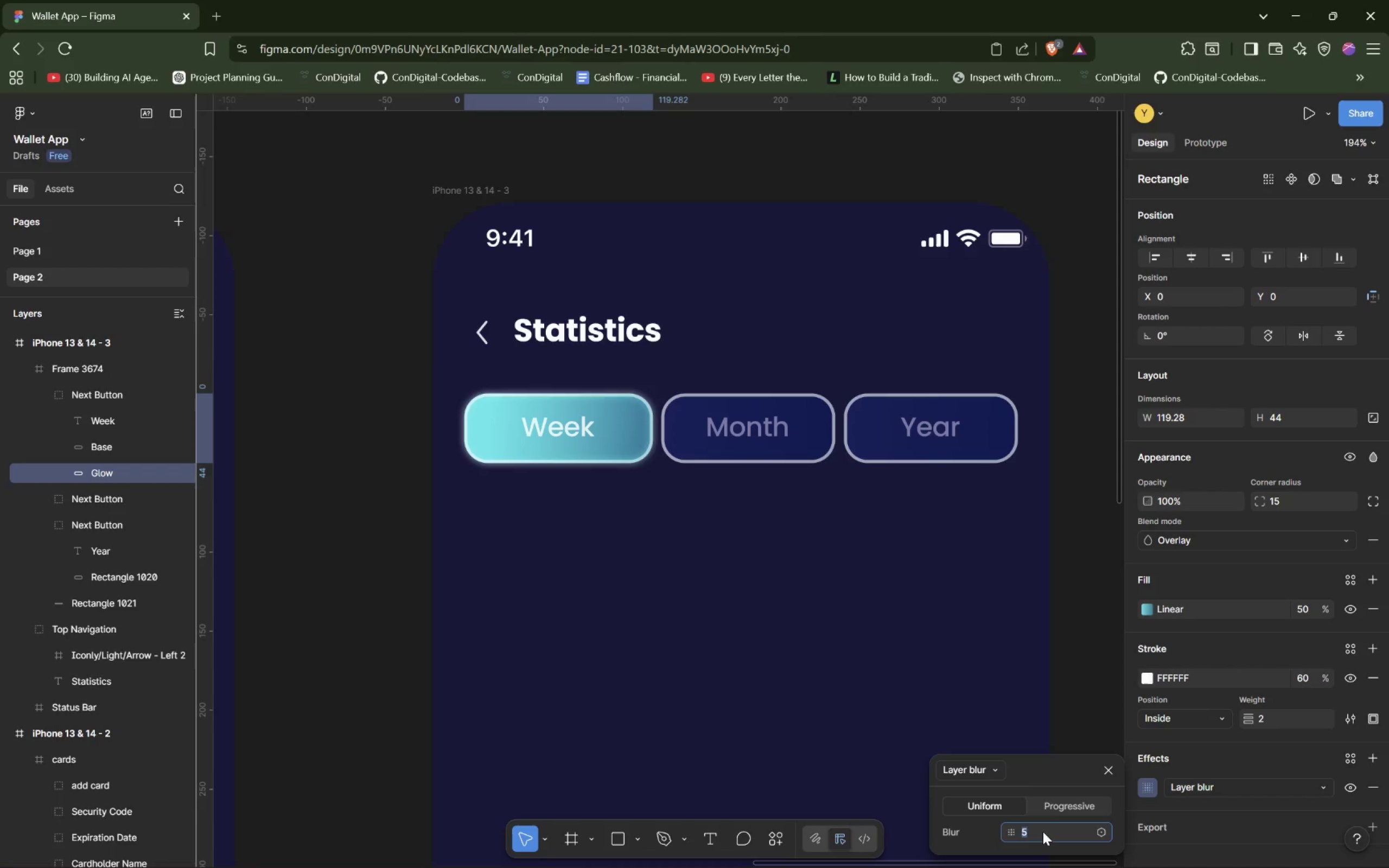 
key(ArrowUp)
 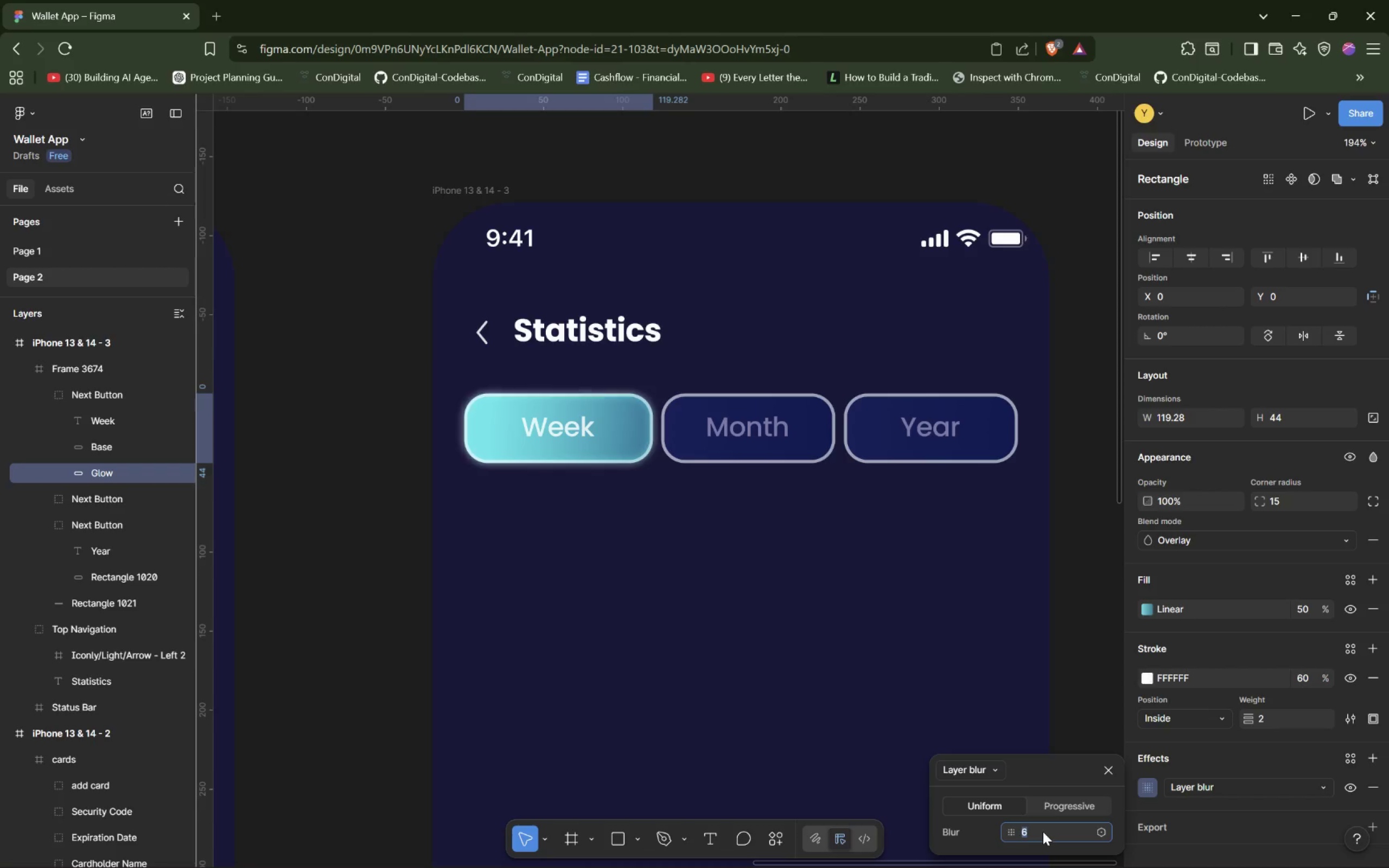 
key(ArrowUp)
 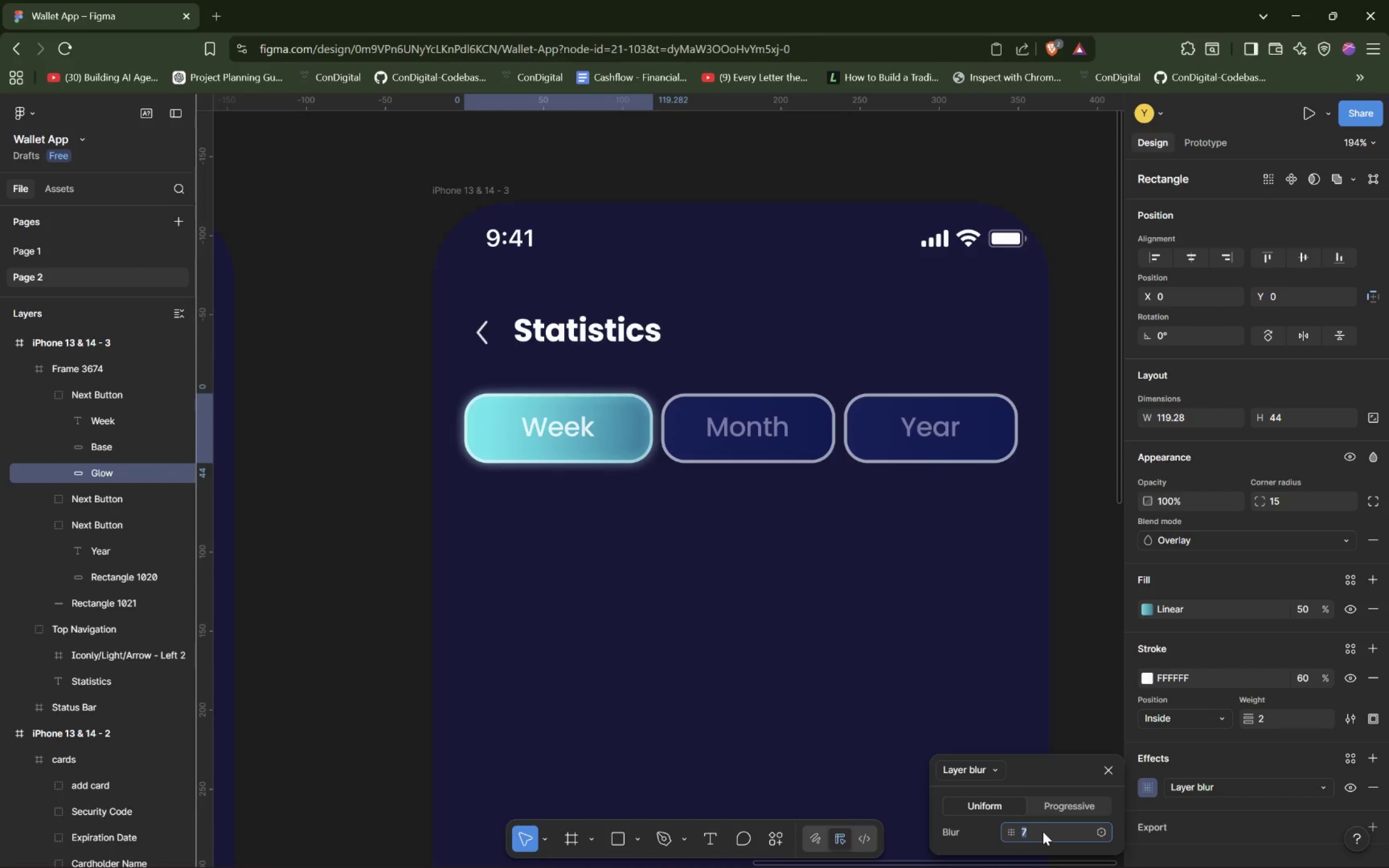 
key(ArrowUp)
 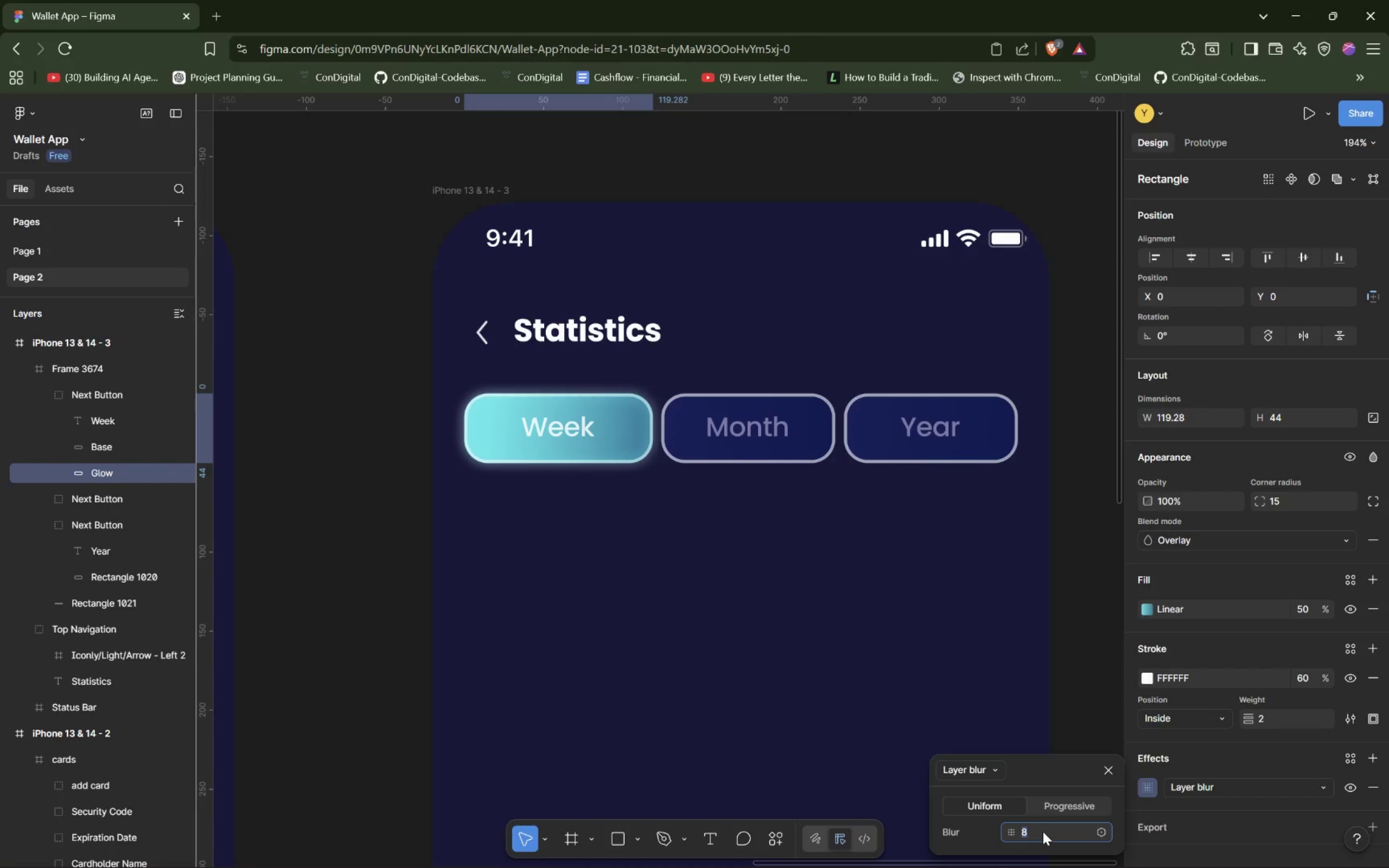 
key(ArrowUp)
 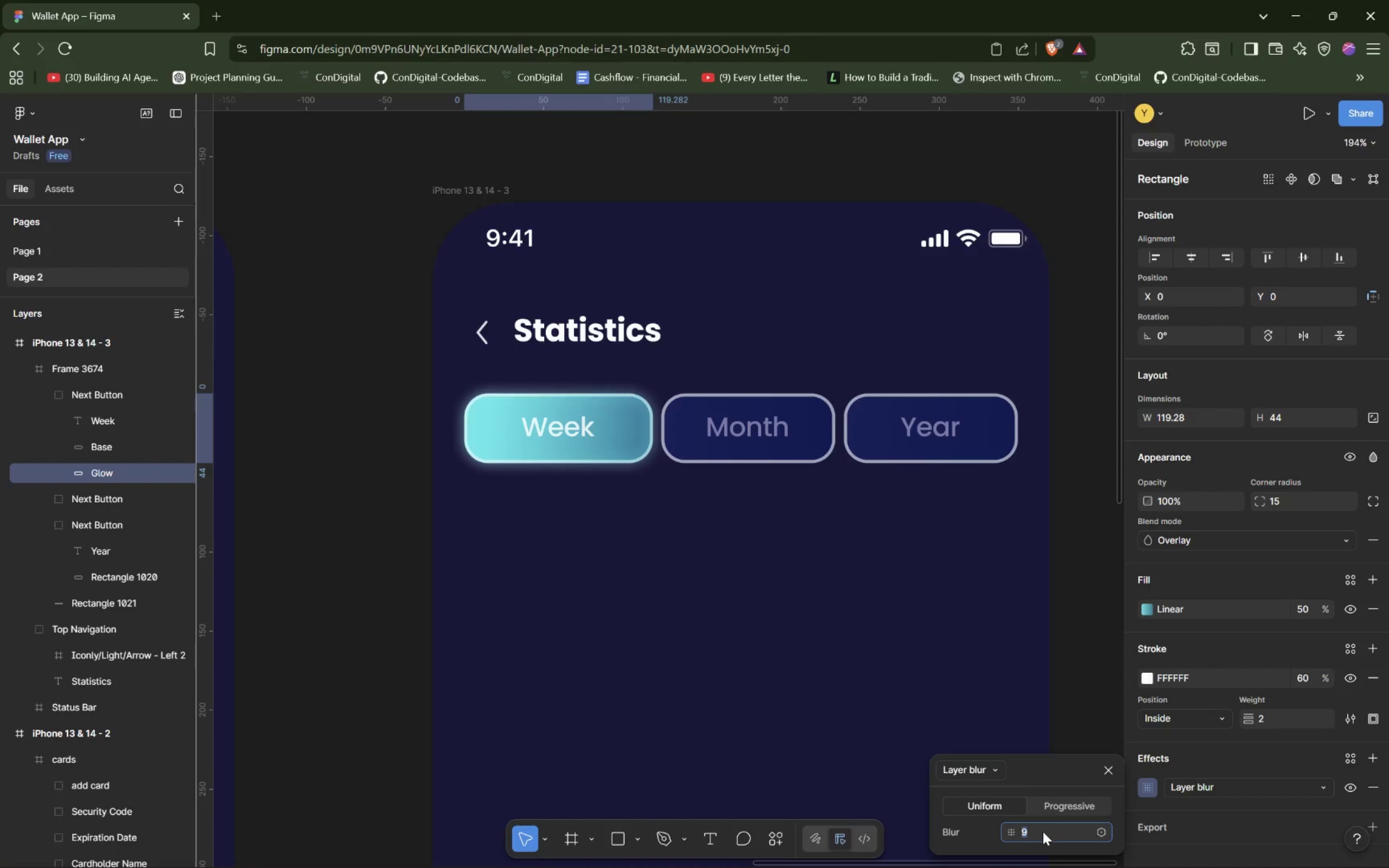 
key(ArrowUp)
 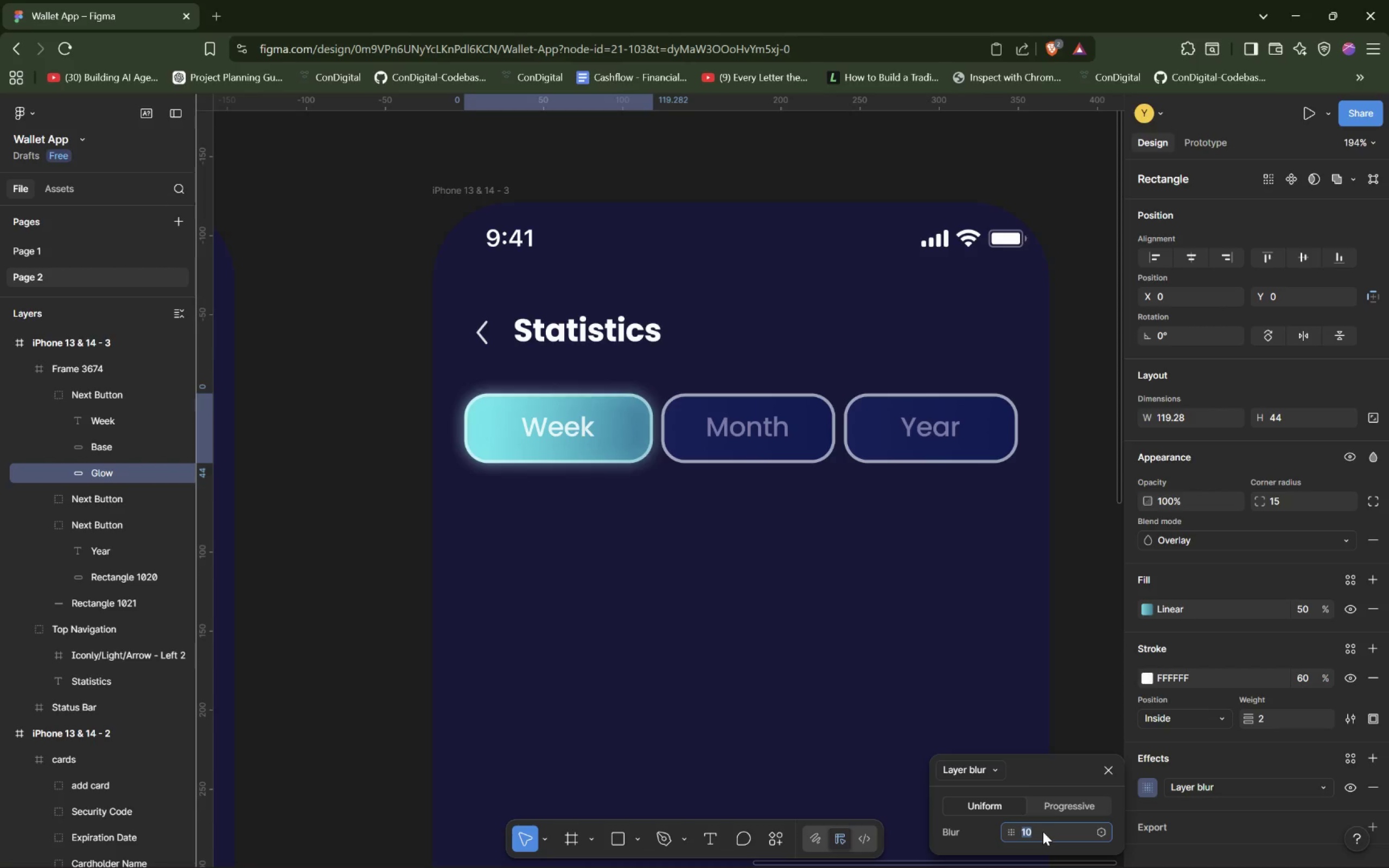 
key(ArrowUp)
 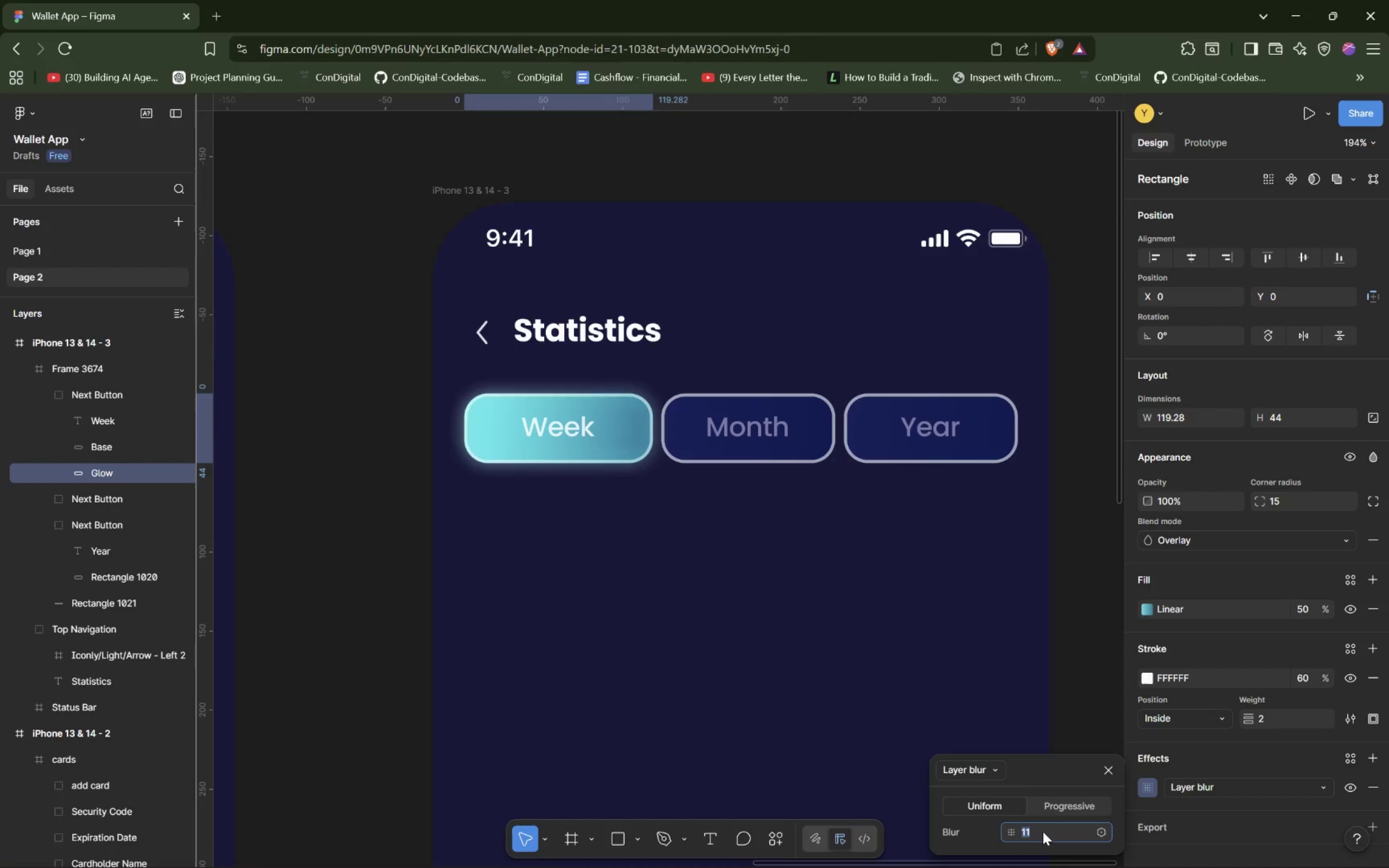 
key(ArrowUp)
 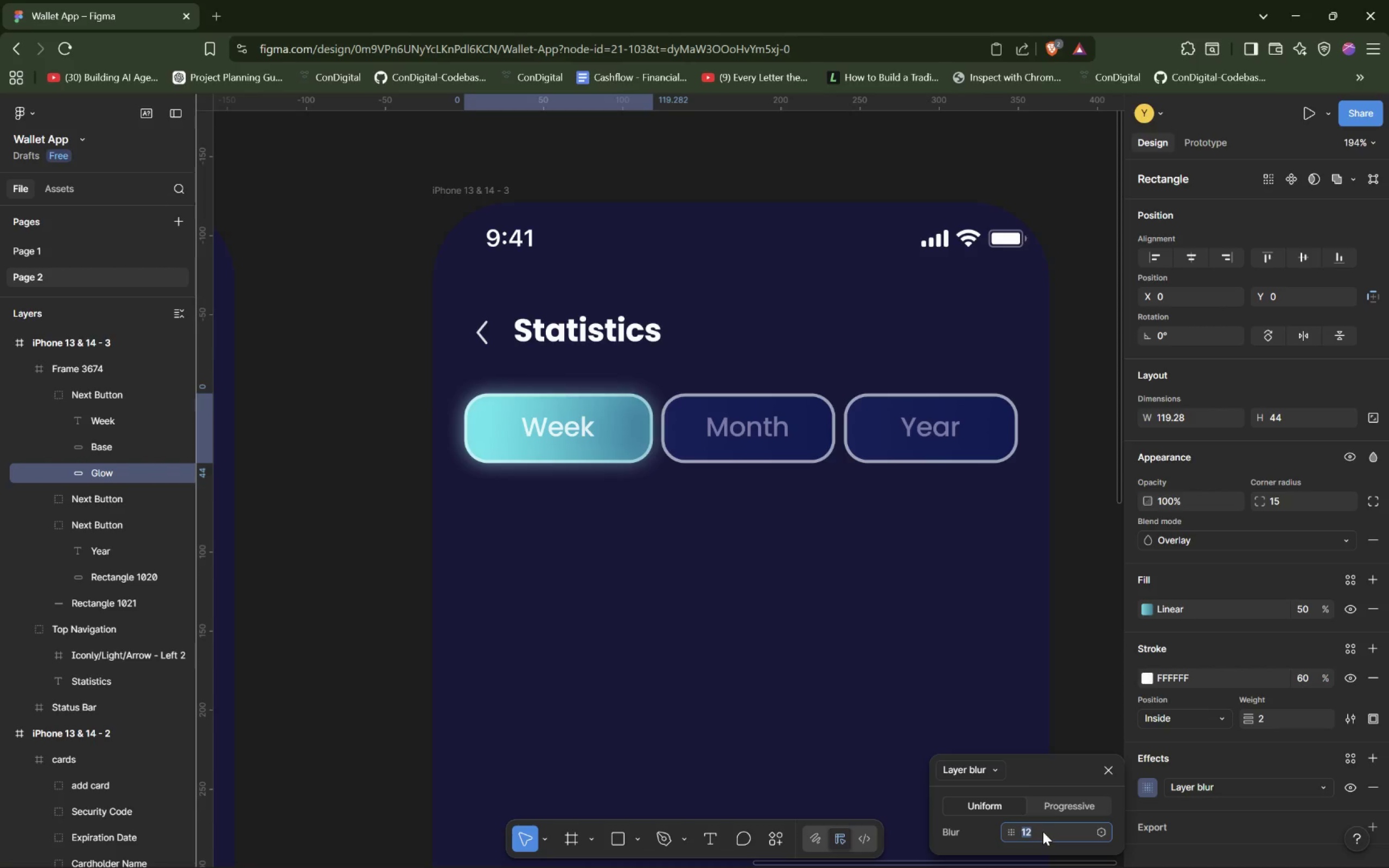 
key(ArrowUp)
 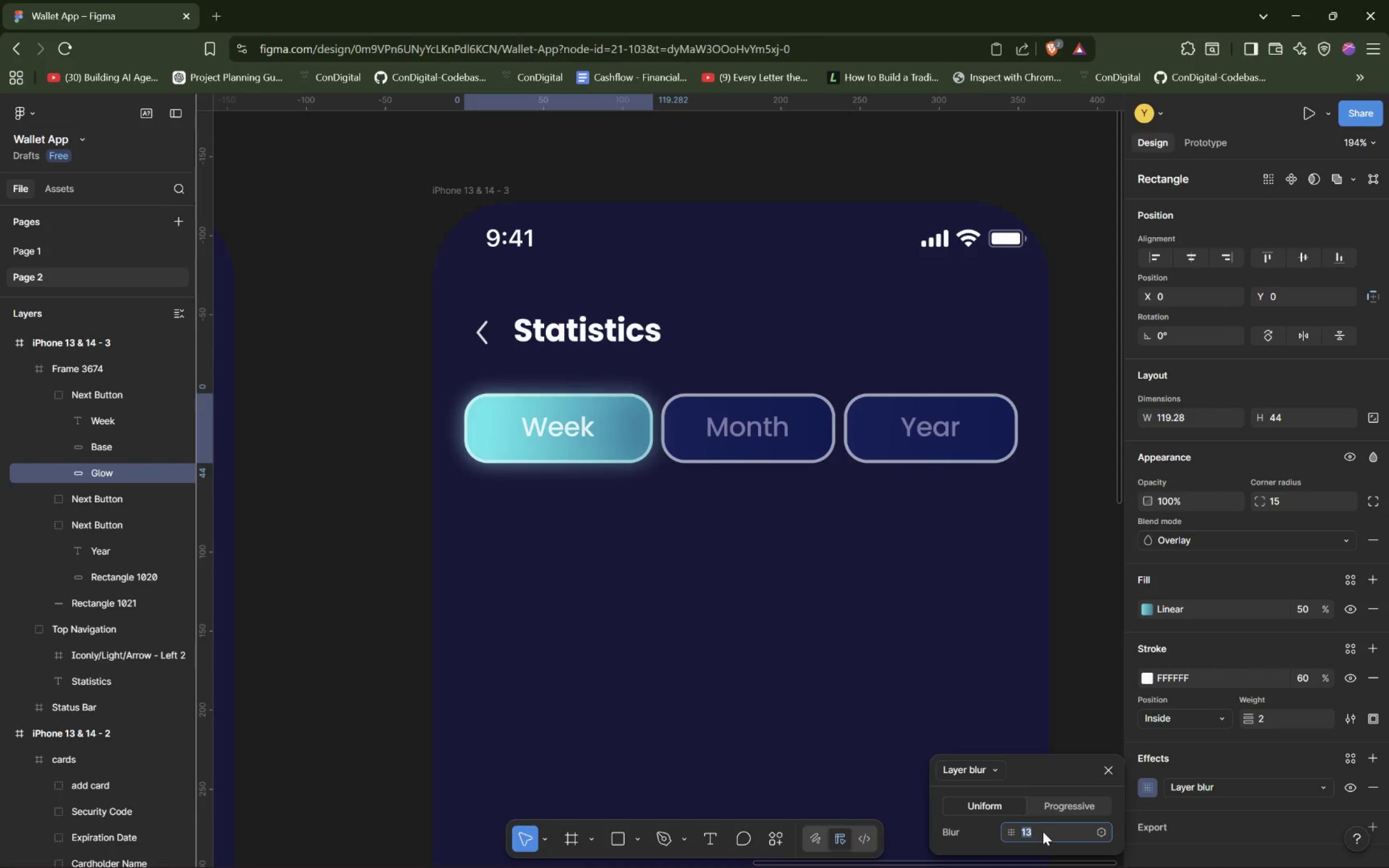 
key(ArrowUp)
 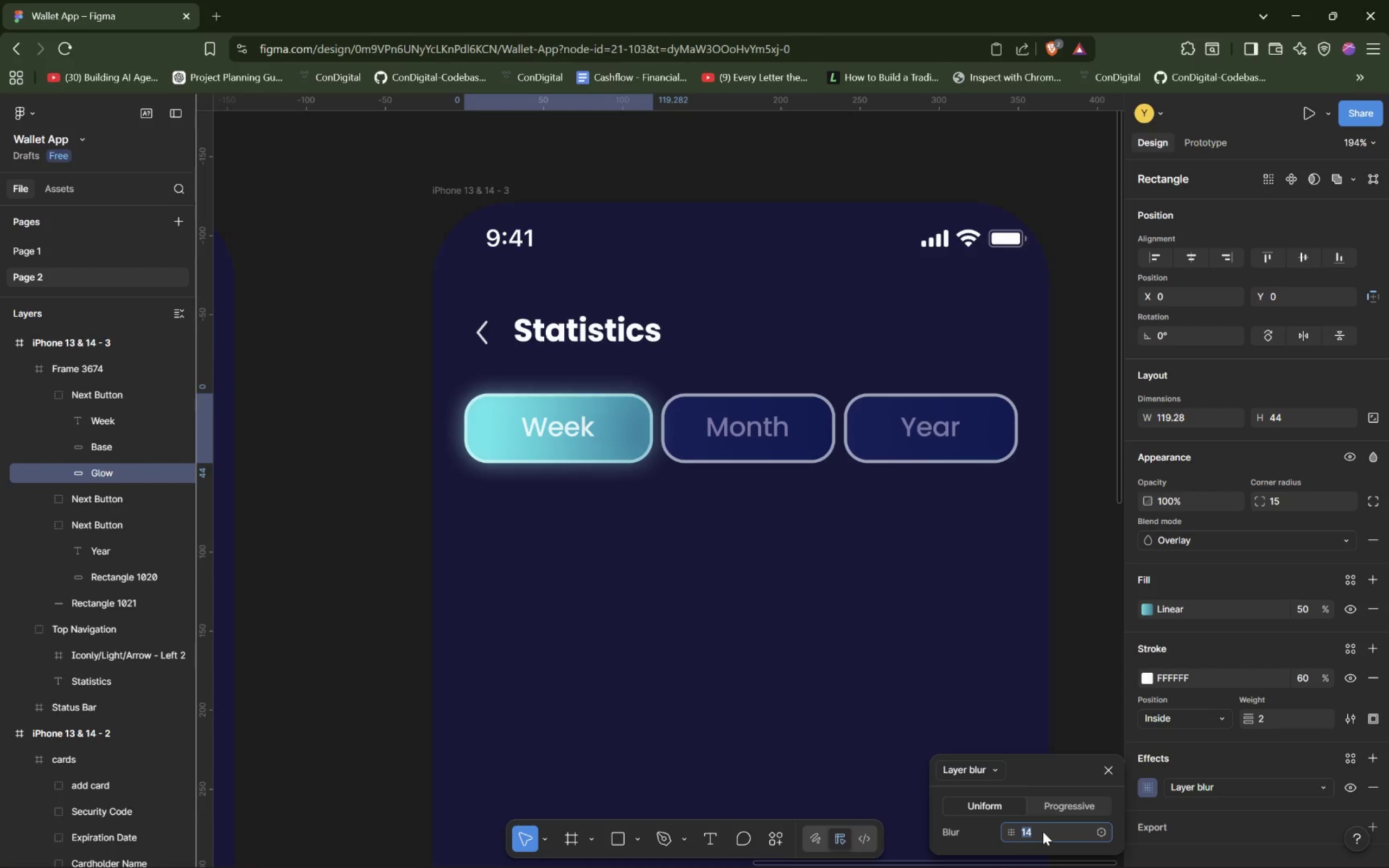 
key(ArrowUp)
 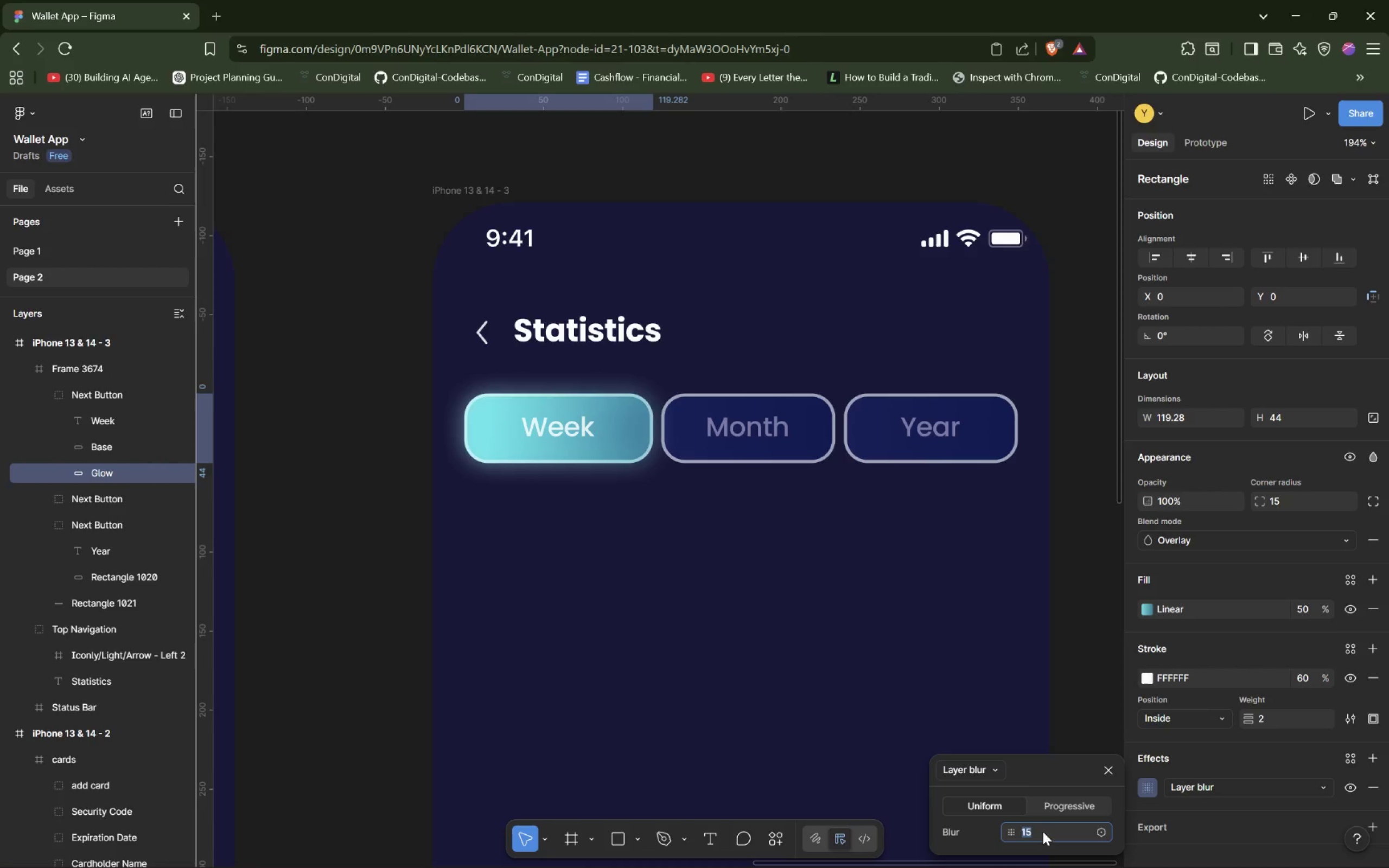 
key(ArrowUp)
 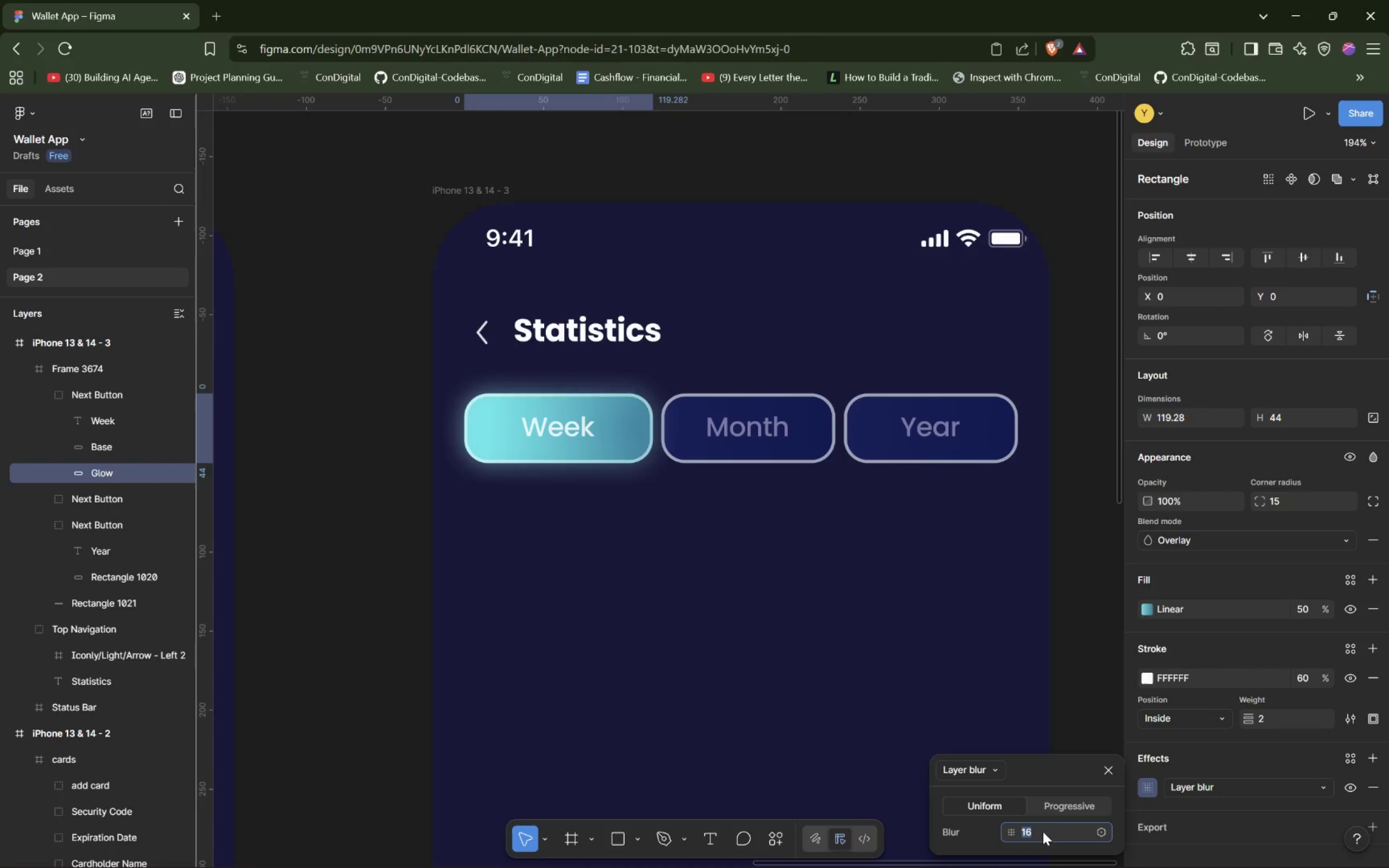 
key(ArrowUp)
 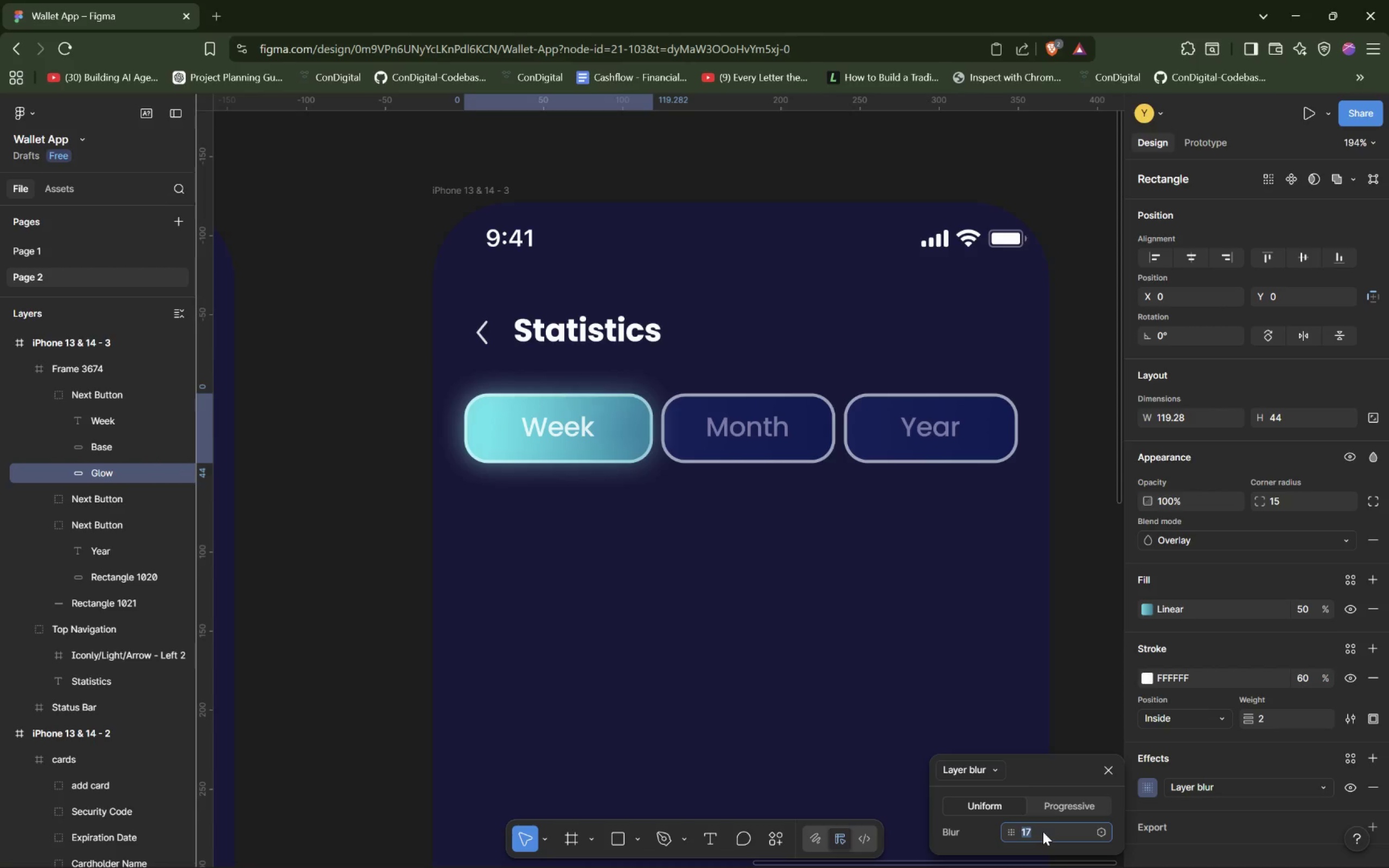 
key(ArrowUp)
 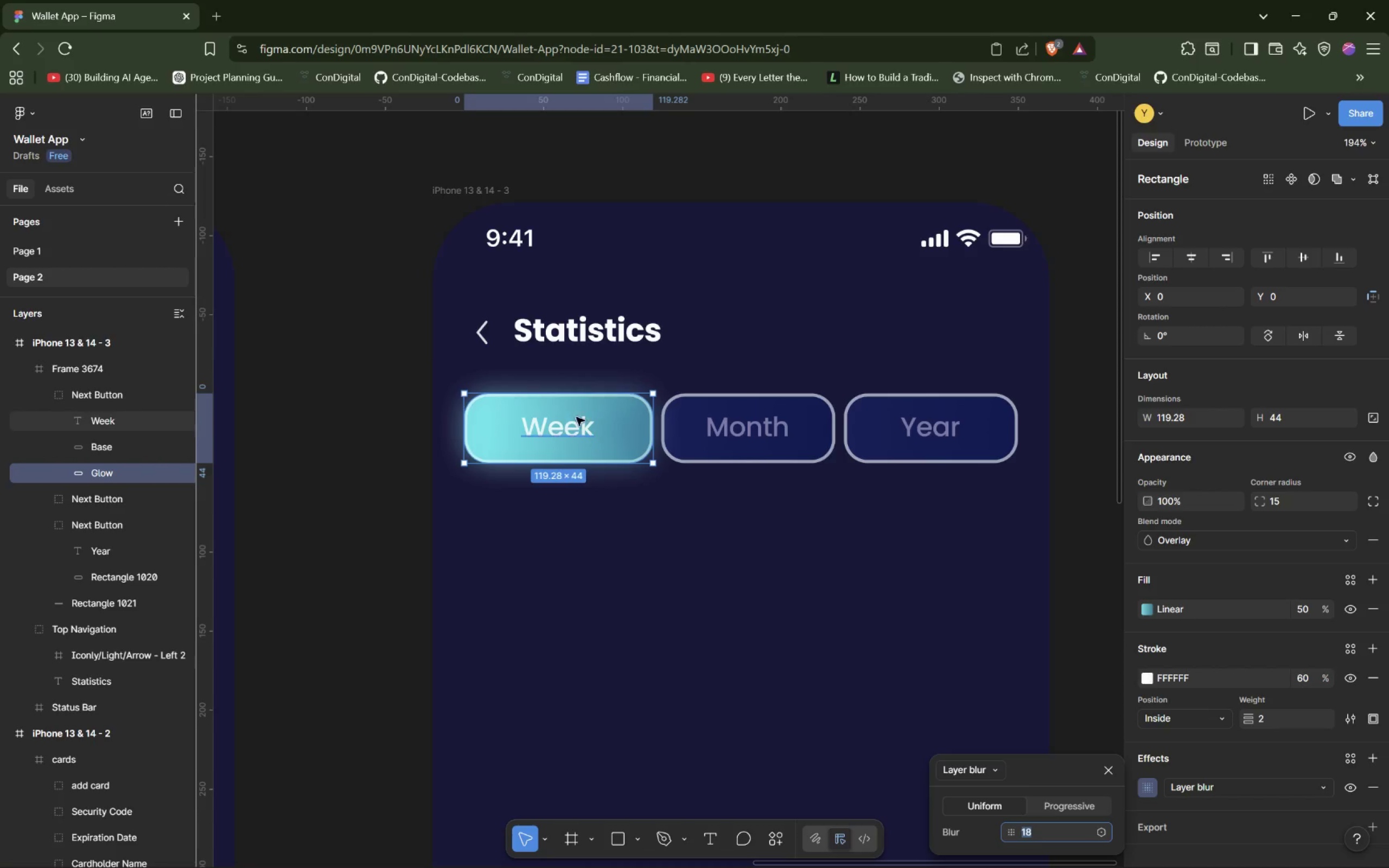 
hold_key(key=ControlLeft, duration=1.25)
scroll: coordinate [656, 477], scroll_direction: up, amount: 12.0
 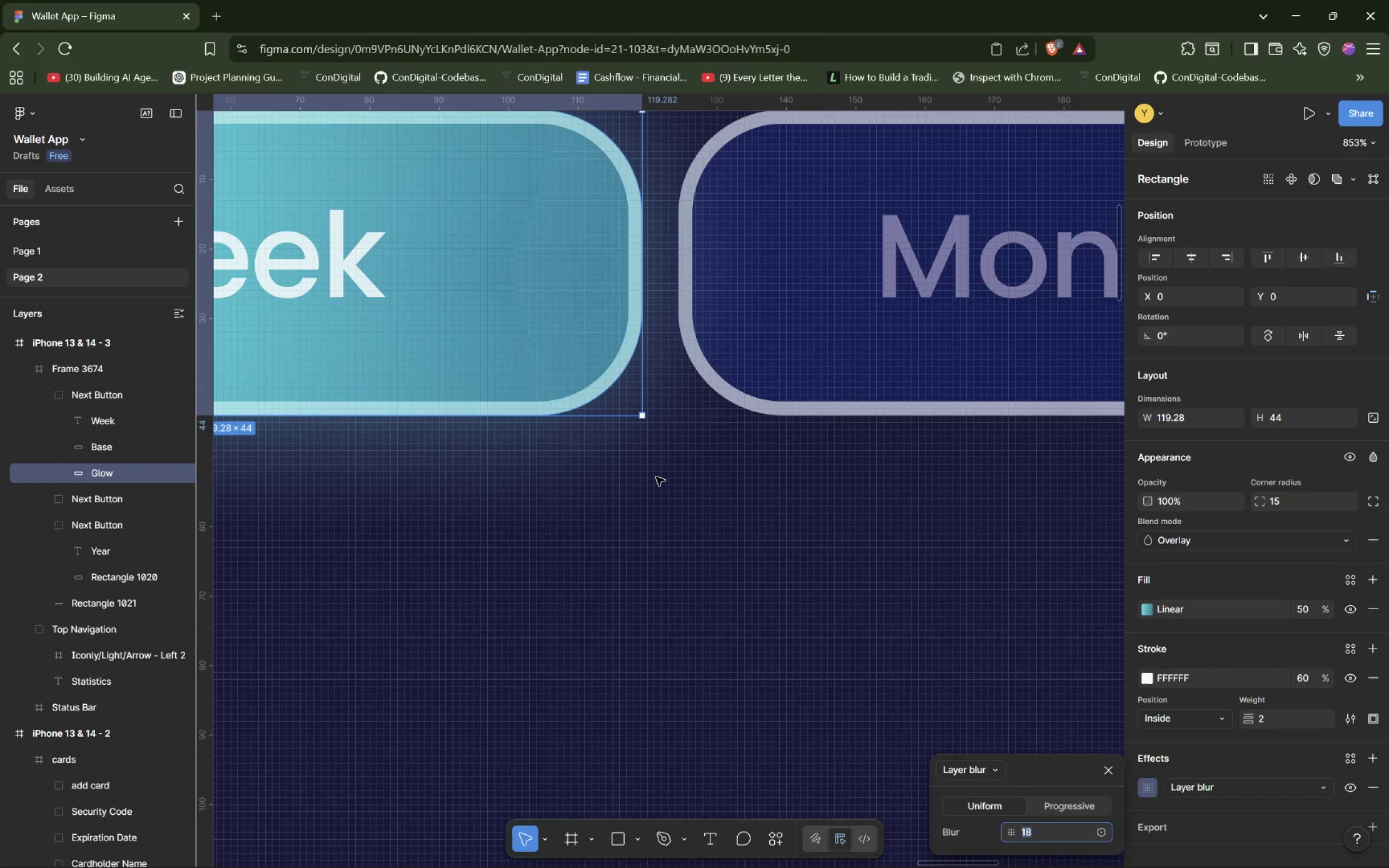 
hold_key(key=ShiftLeft, duration=1.5)
hold_key(key=ShiftLeft, duration=1.52)
scroll: coordinate [656, 478], scroll_direction: up, amount: 12.0
 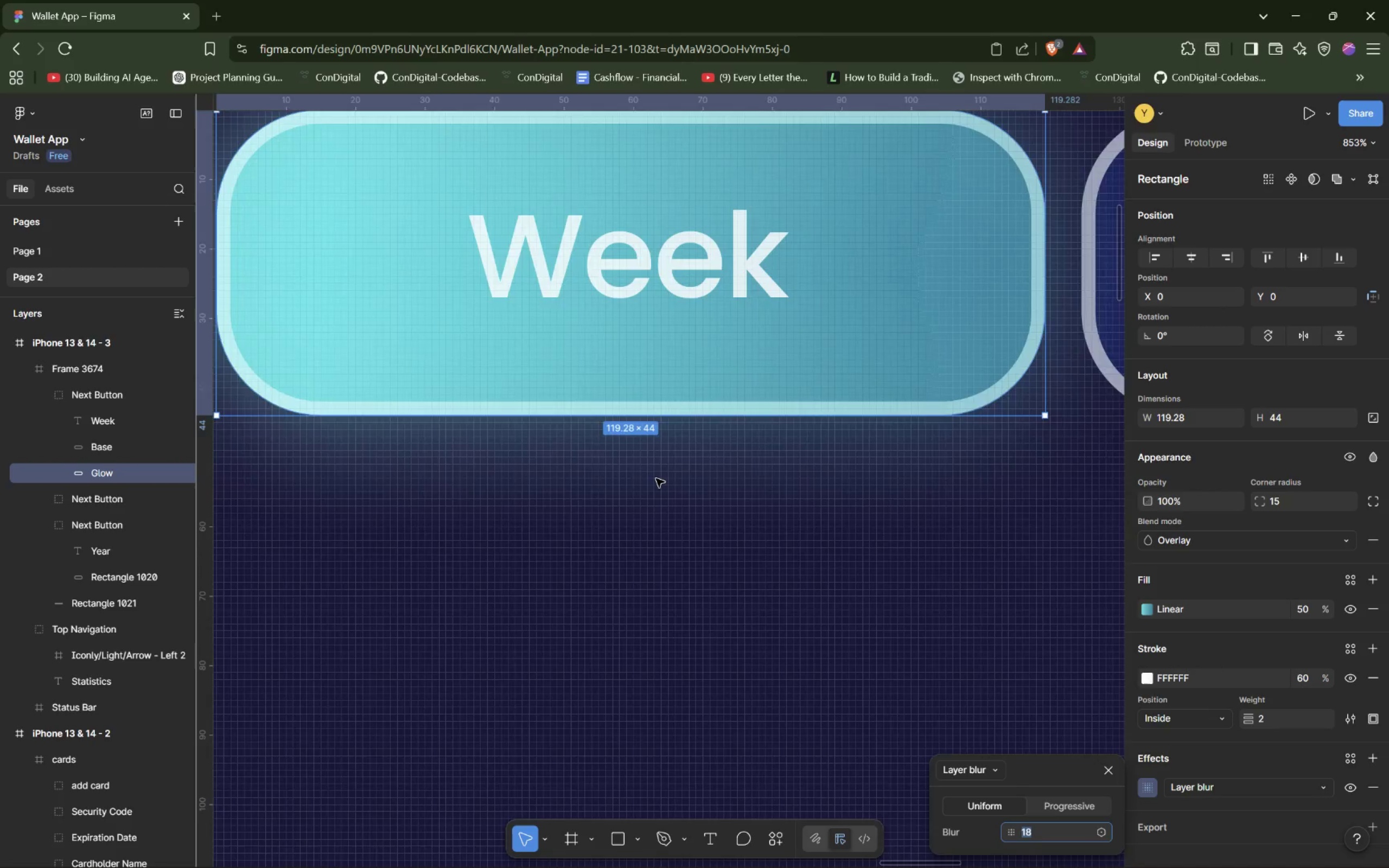 
hold_key(key=ShiftLeft, duration=0.64)
 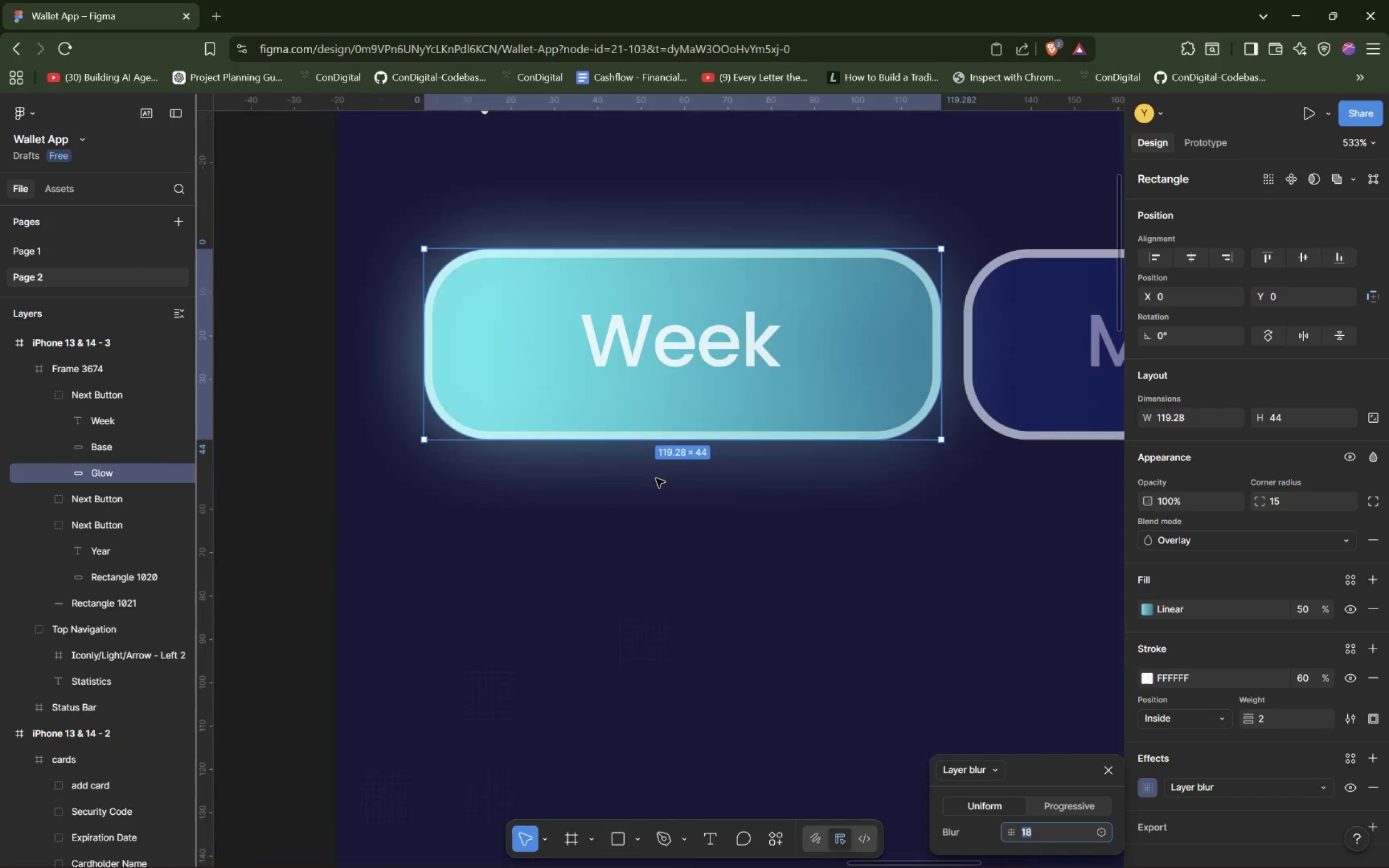 
hold_key(key=ControlLeft, duration=1.09)
scroll: coordinate [656, 478], scroll_direction: down, amount: 5.0
 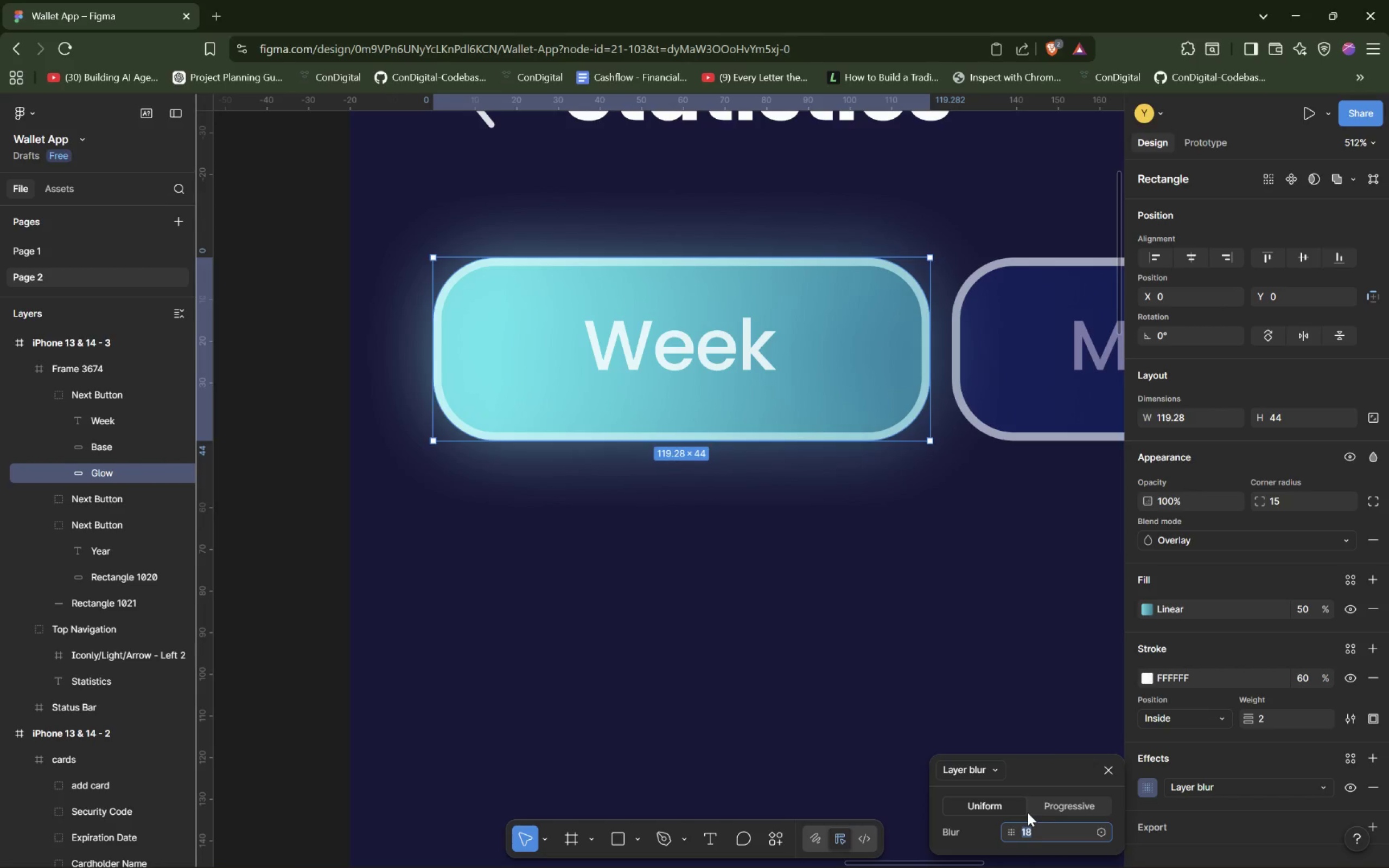 
wait(26.38)
 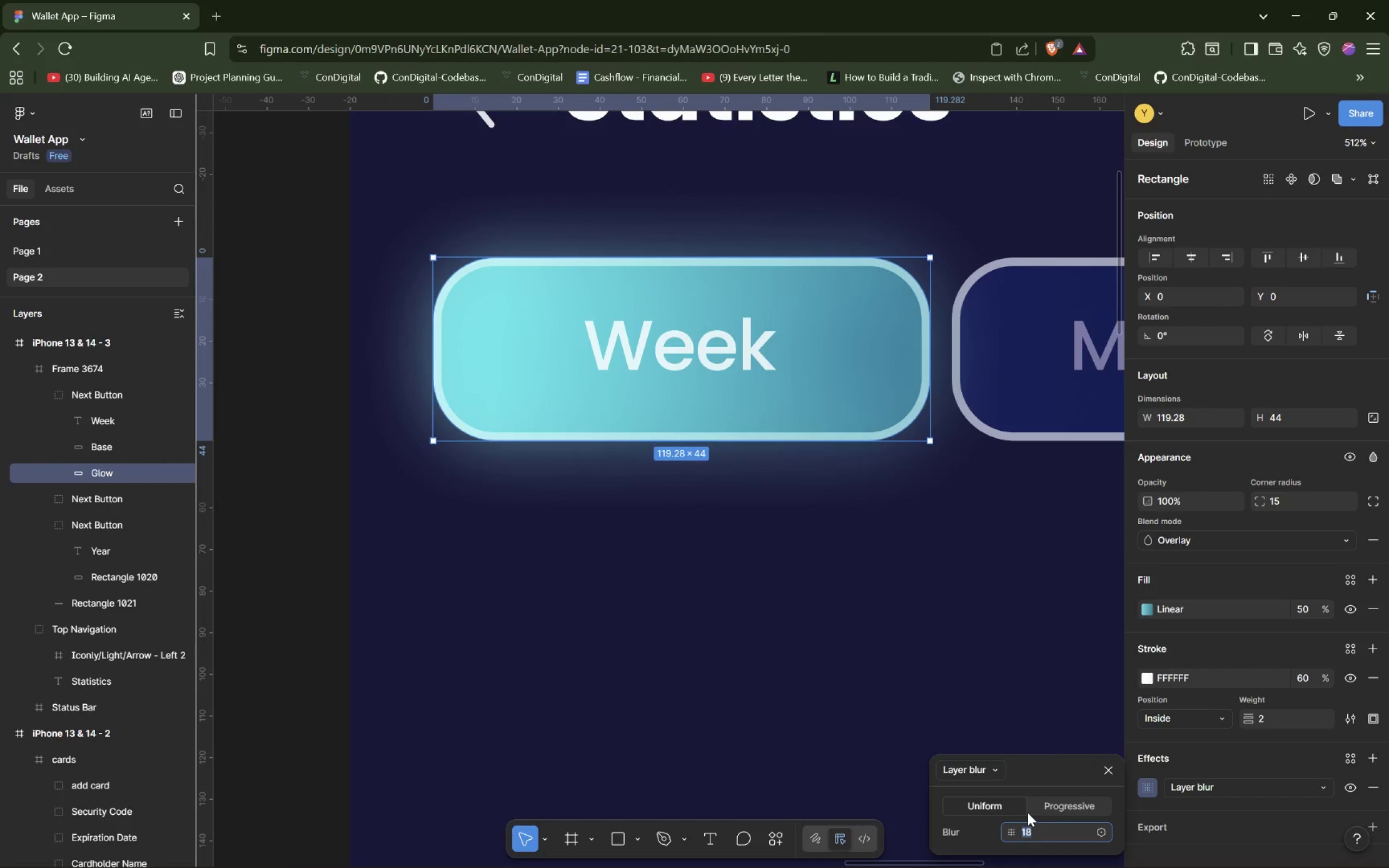 
hold_key(key=ControlLeft, duration=0.97)
scroll: coordinate [638, 635], scroll_direction: down, amount: 20.0
 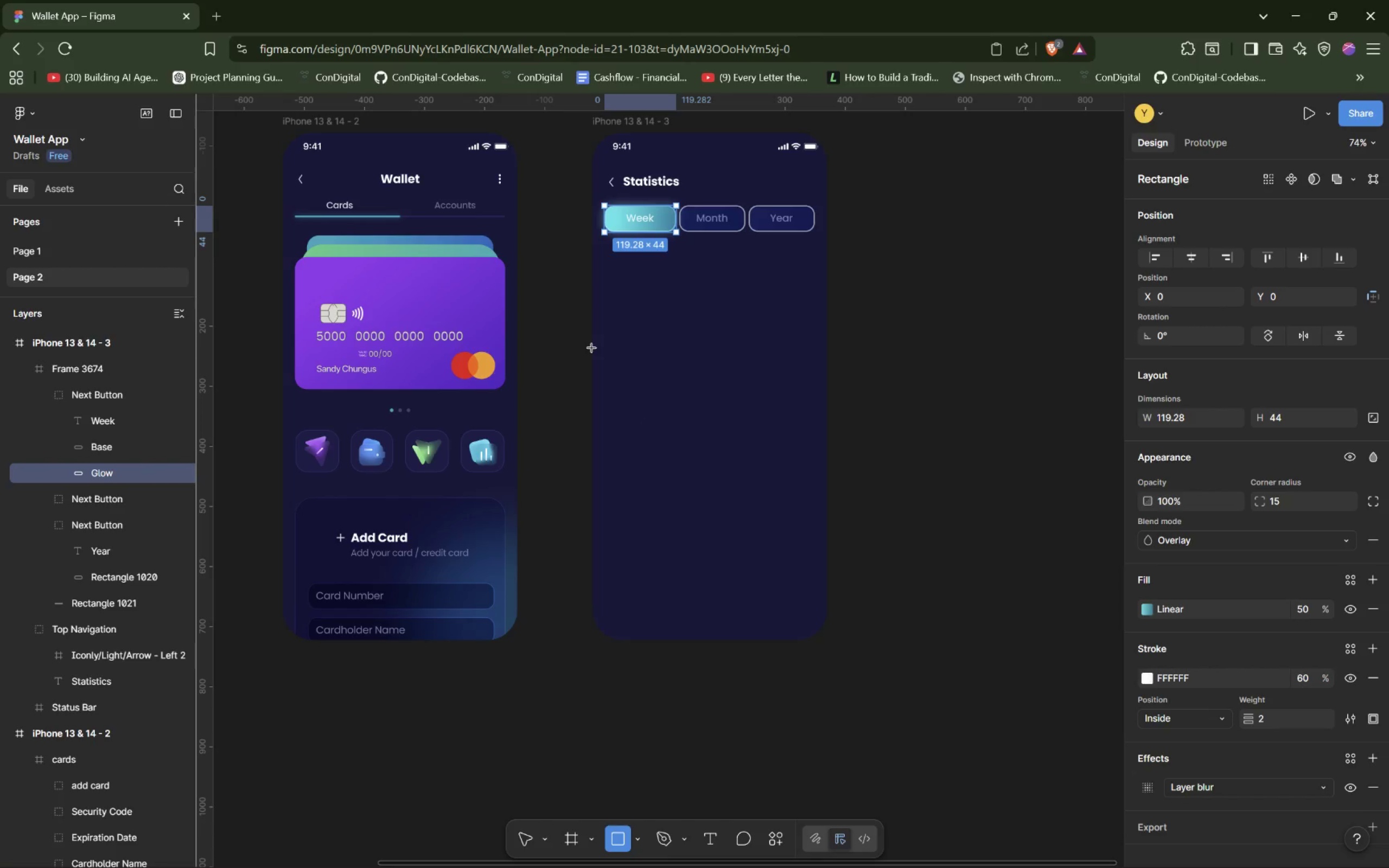 
wait(6.14)
 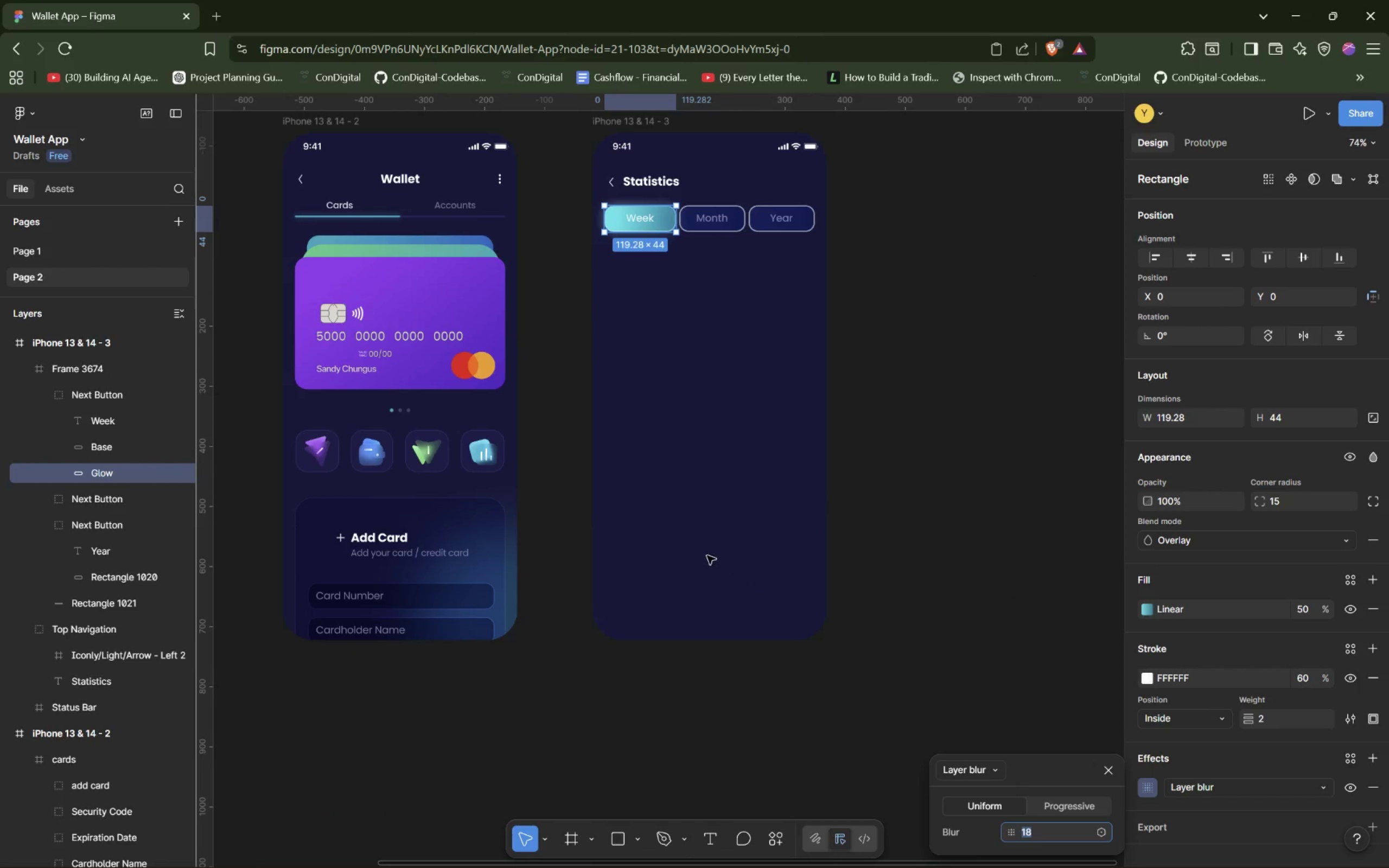 
left_click_drag(start_coordinate=[596, 351], to_coordinate=[823, 668])
 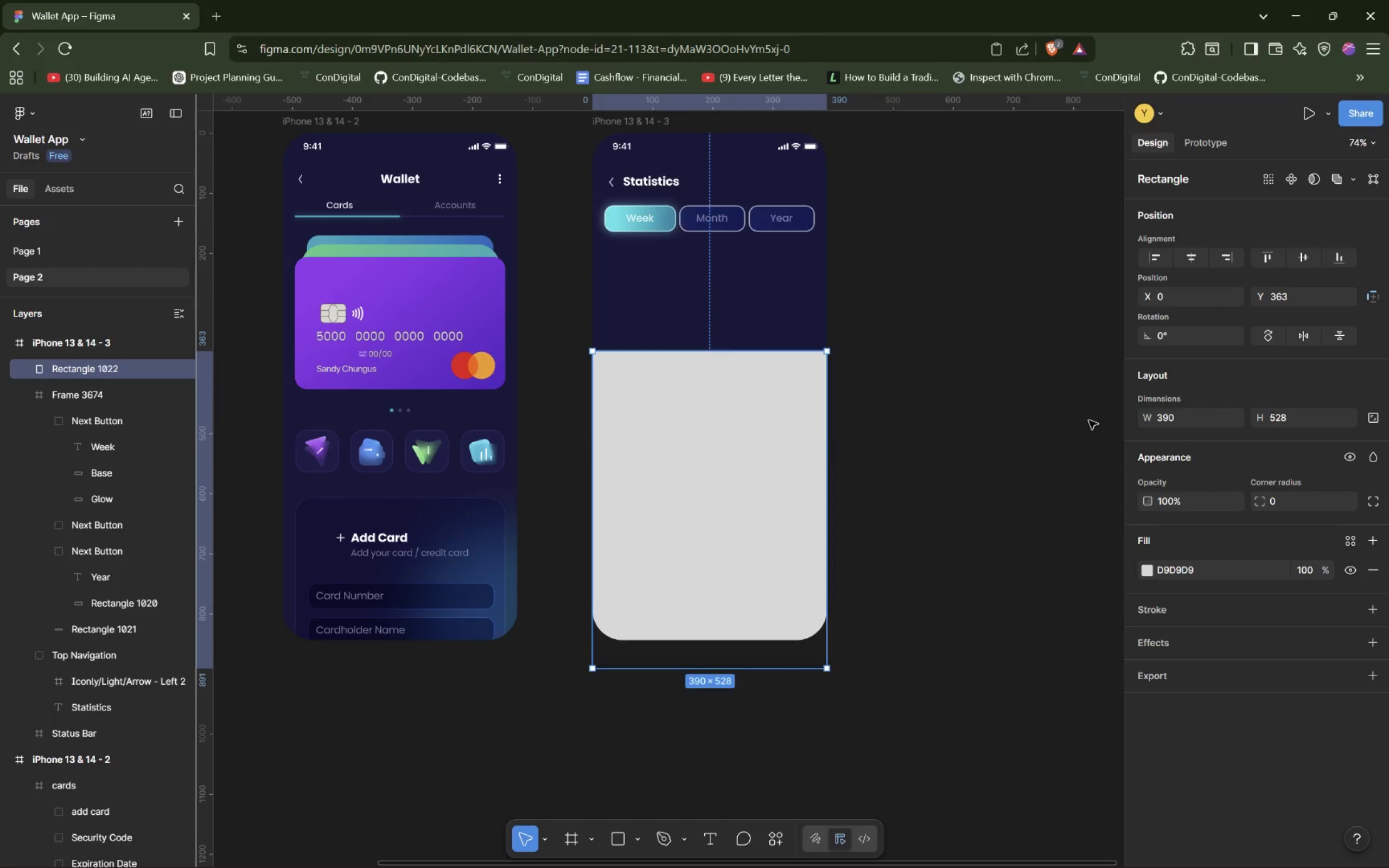 
double_click([1285, 417])
 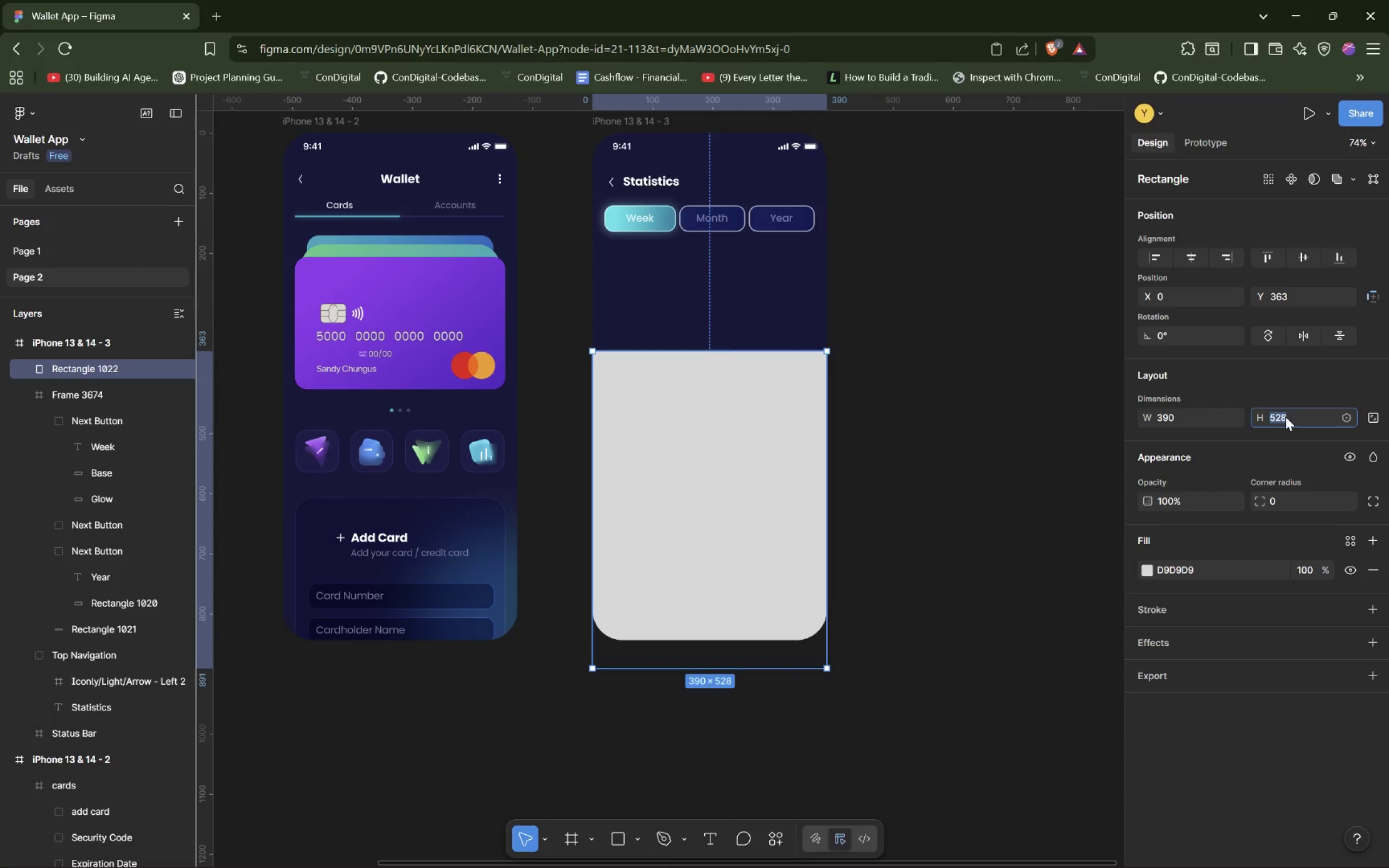 
type(552)
 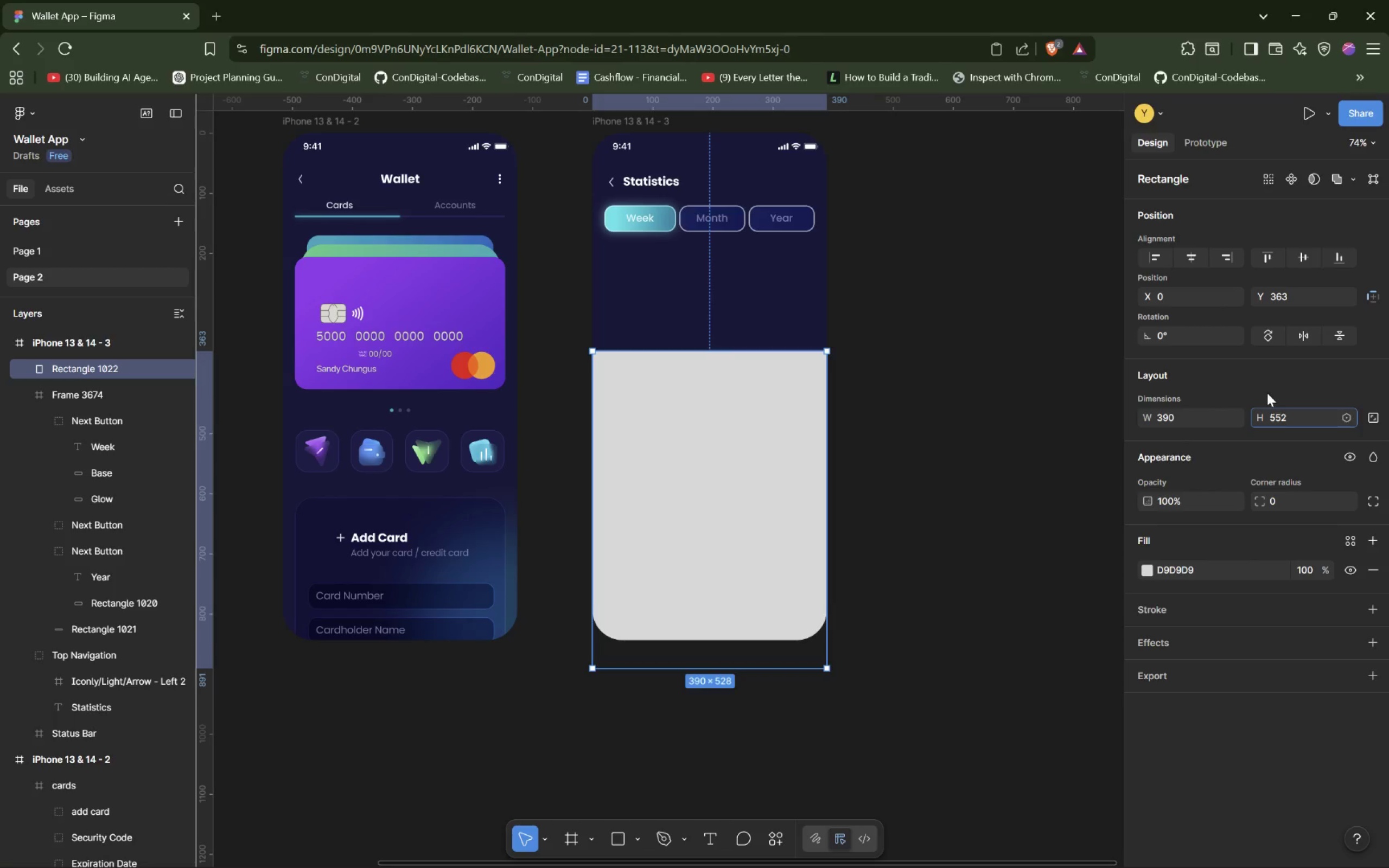 
double_click([1182, 414])
 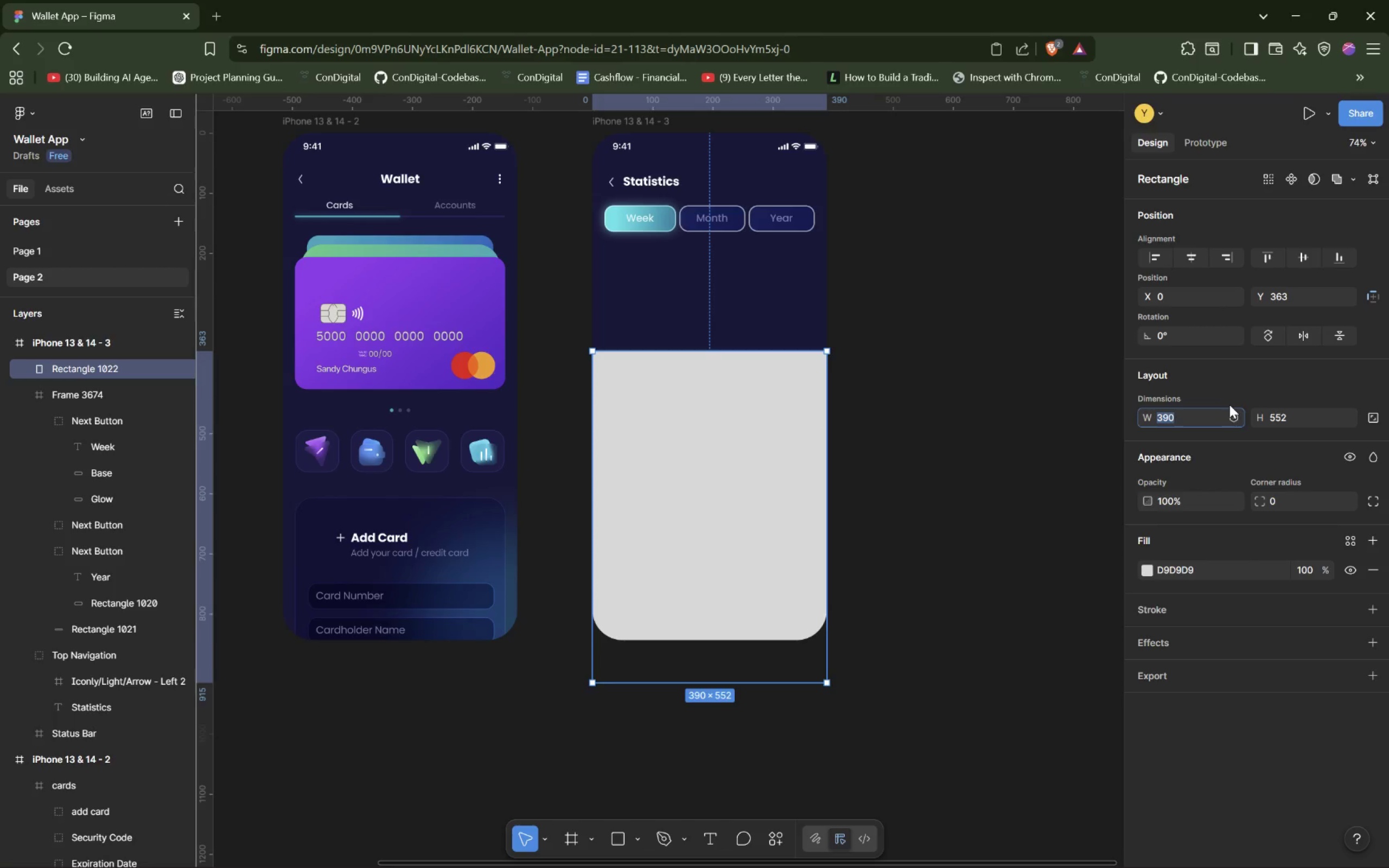 
wait(8.5)
 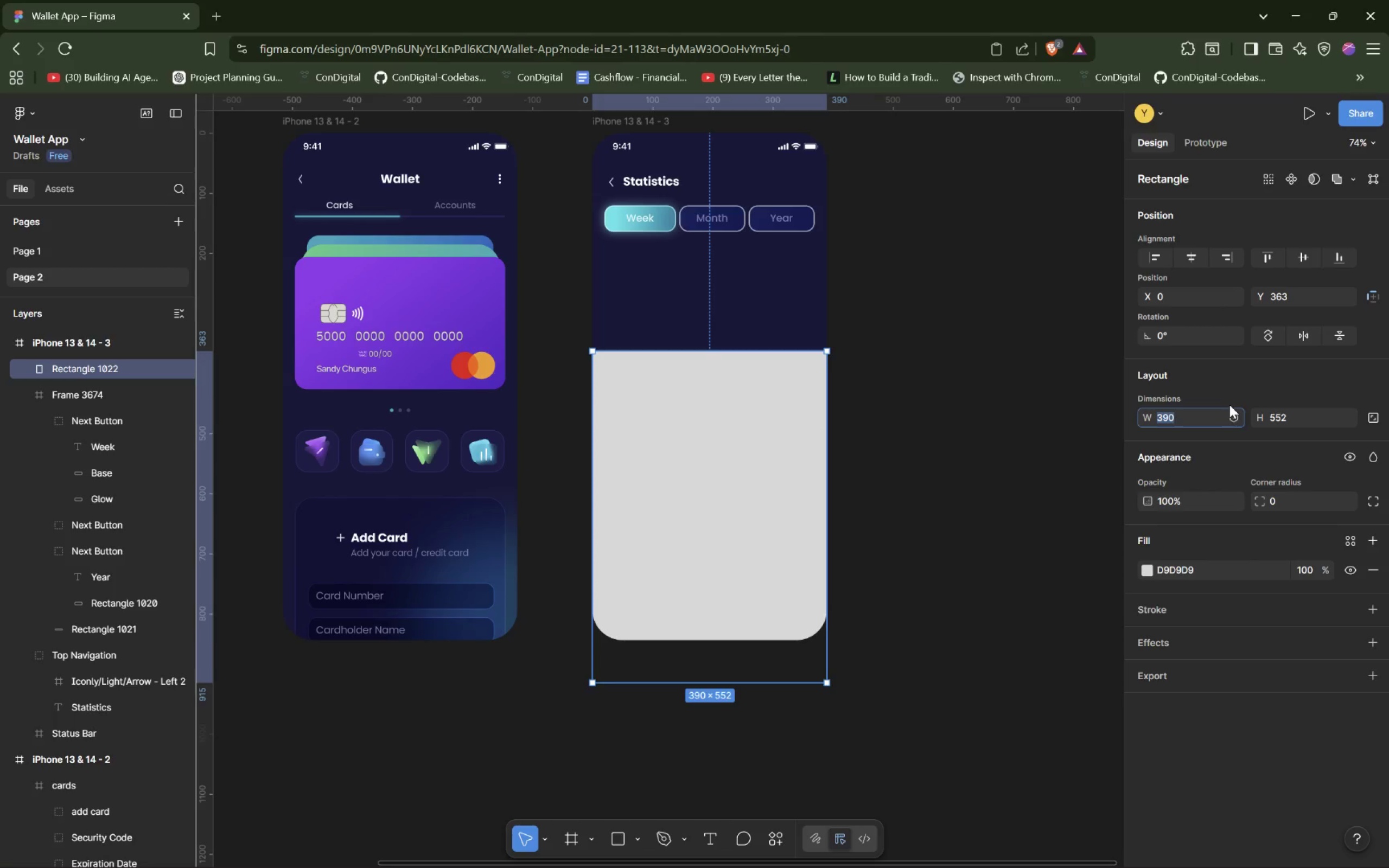 
type(390)
 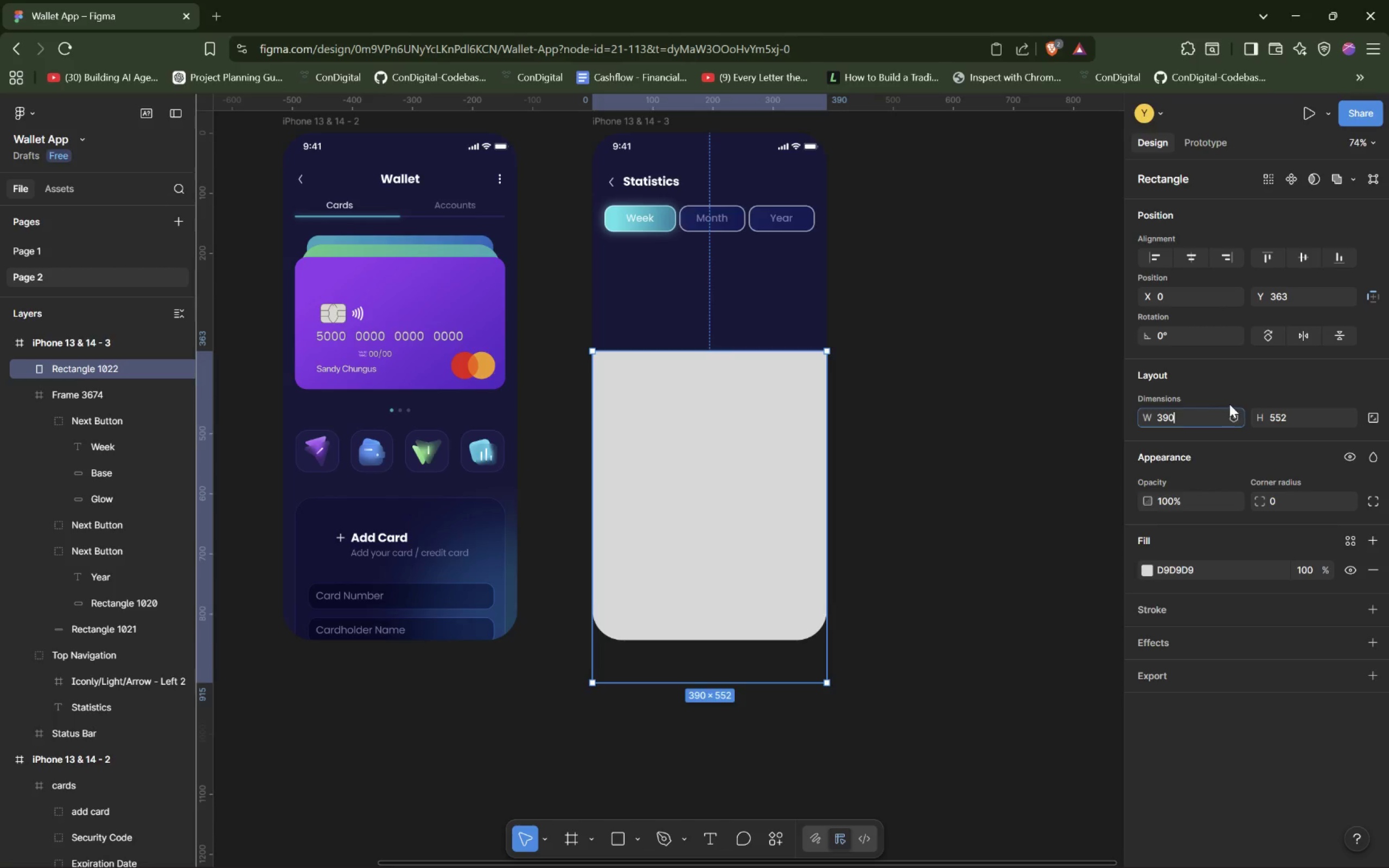 
left_click([1246, 376])
 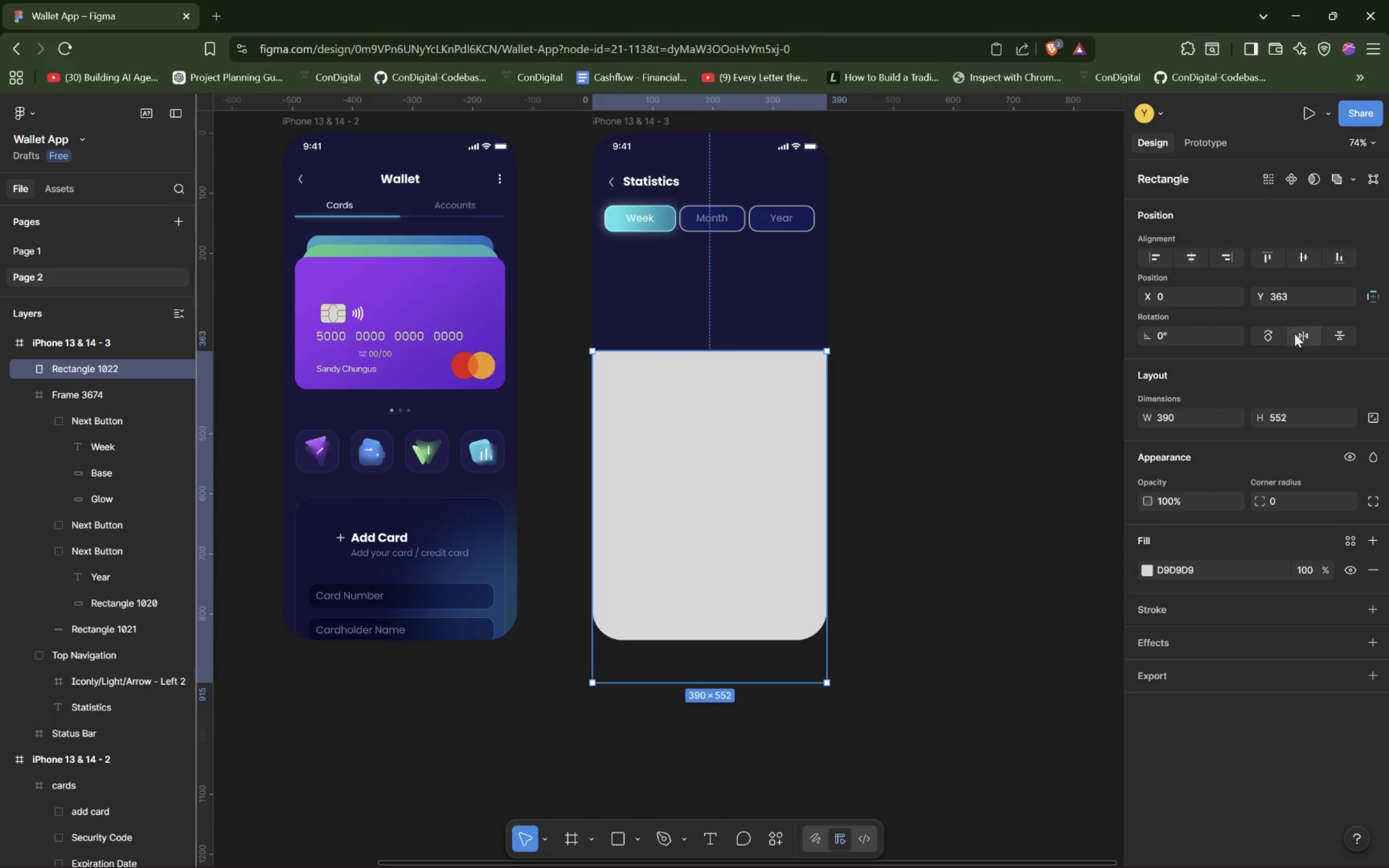 
wait(5.58)
 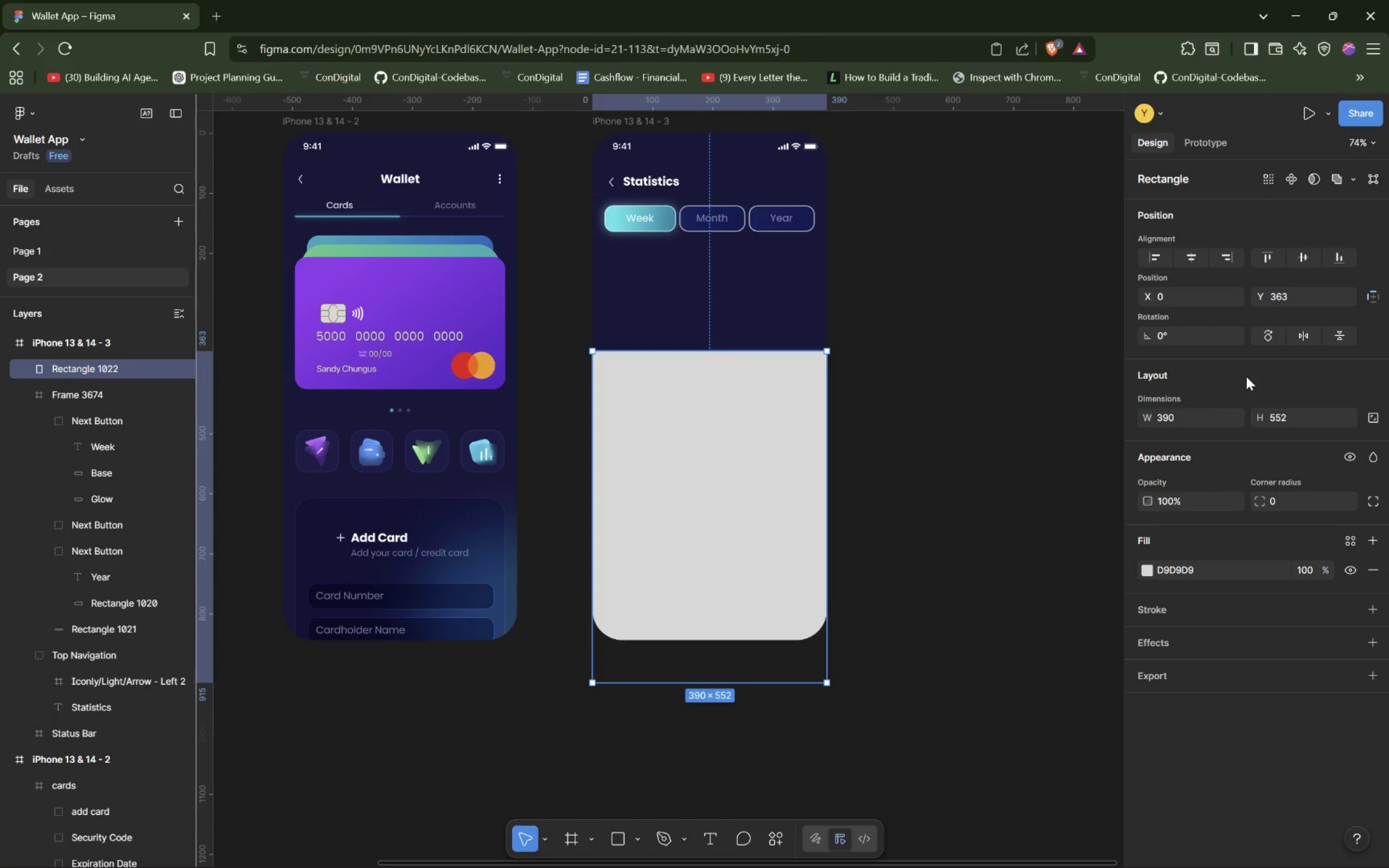 
double_click([1280, 293])
 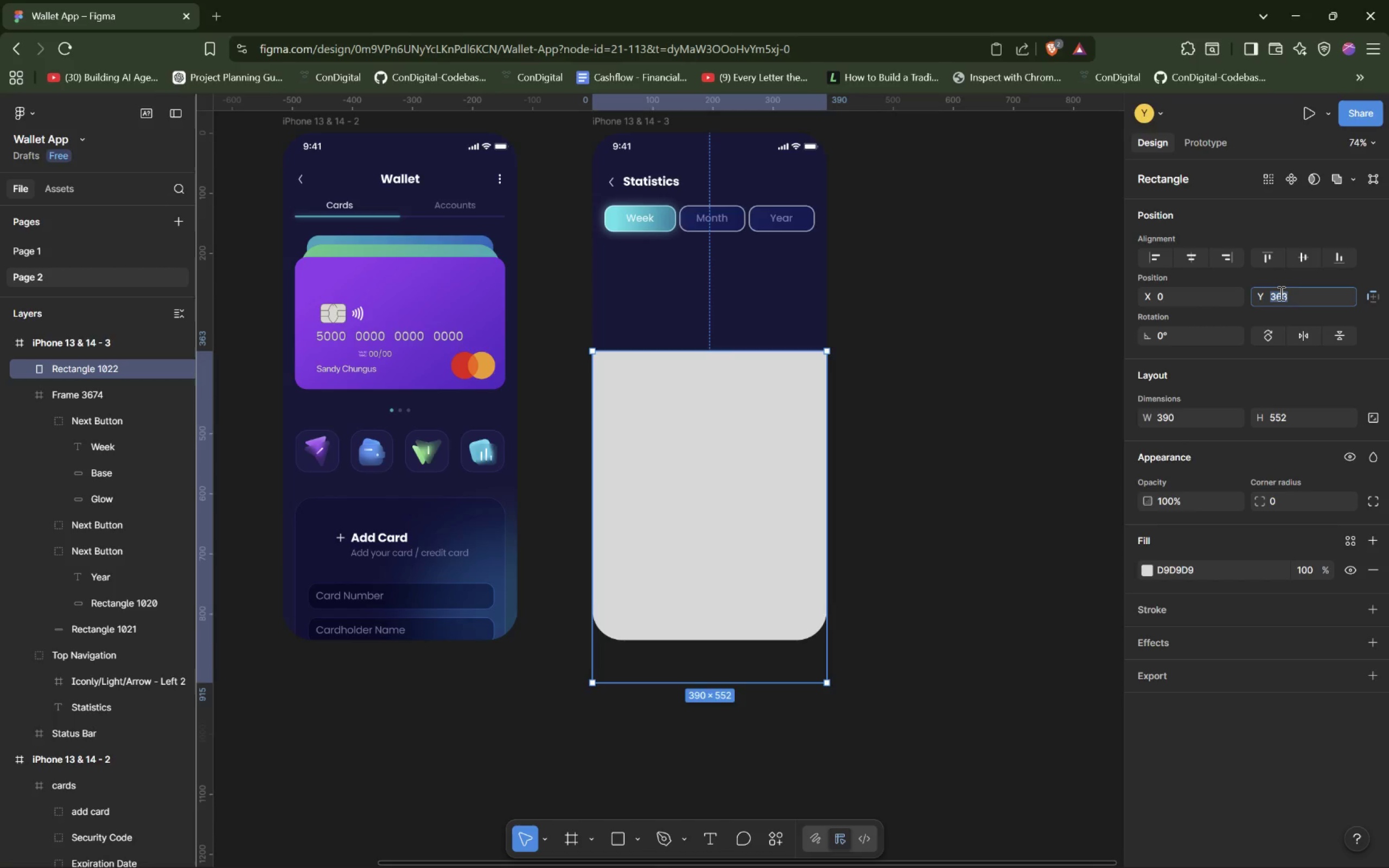 
double_click([1280, 293])
 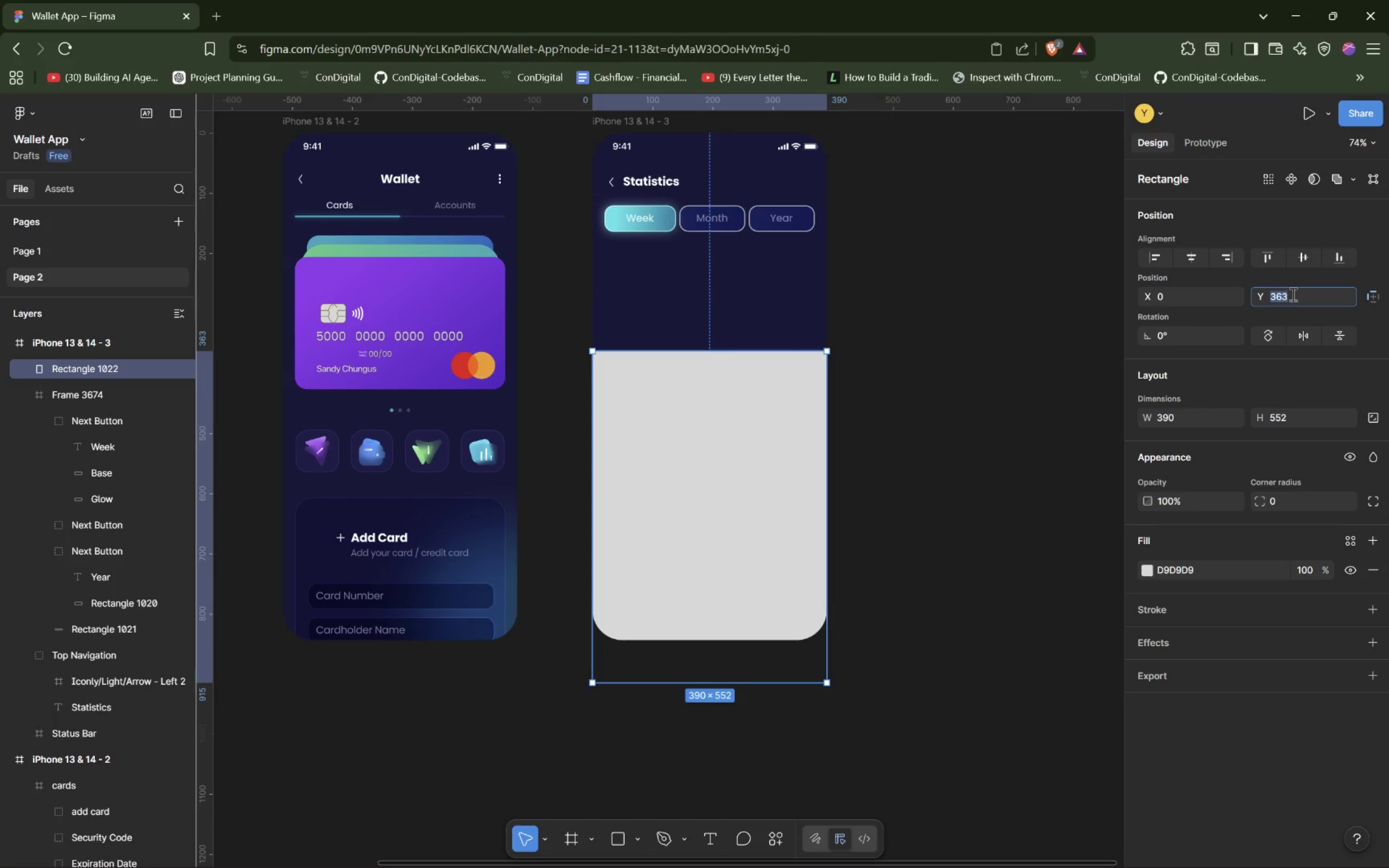 
left_click([1293, 294])
 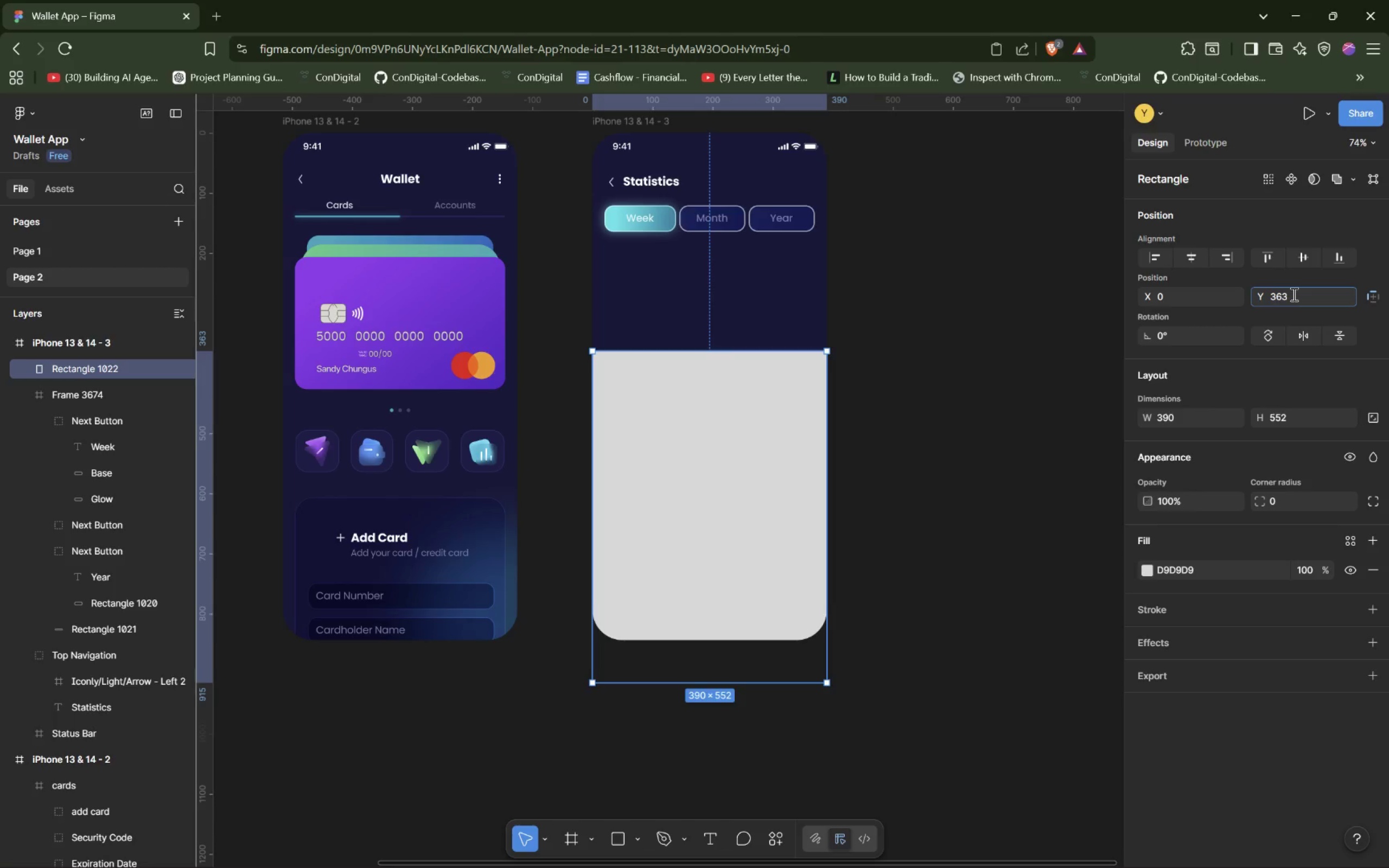 
key(Backspace)
key(Backspace)
type(10)
 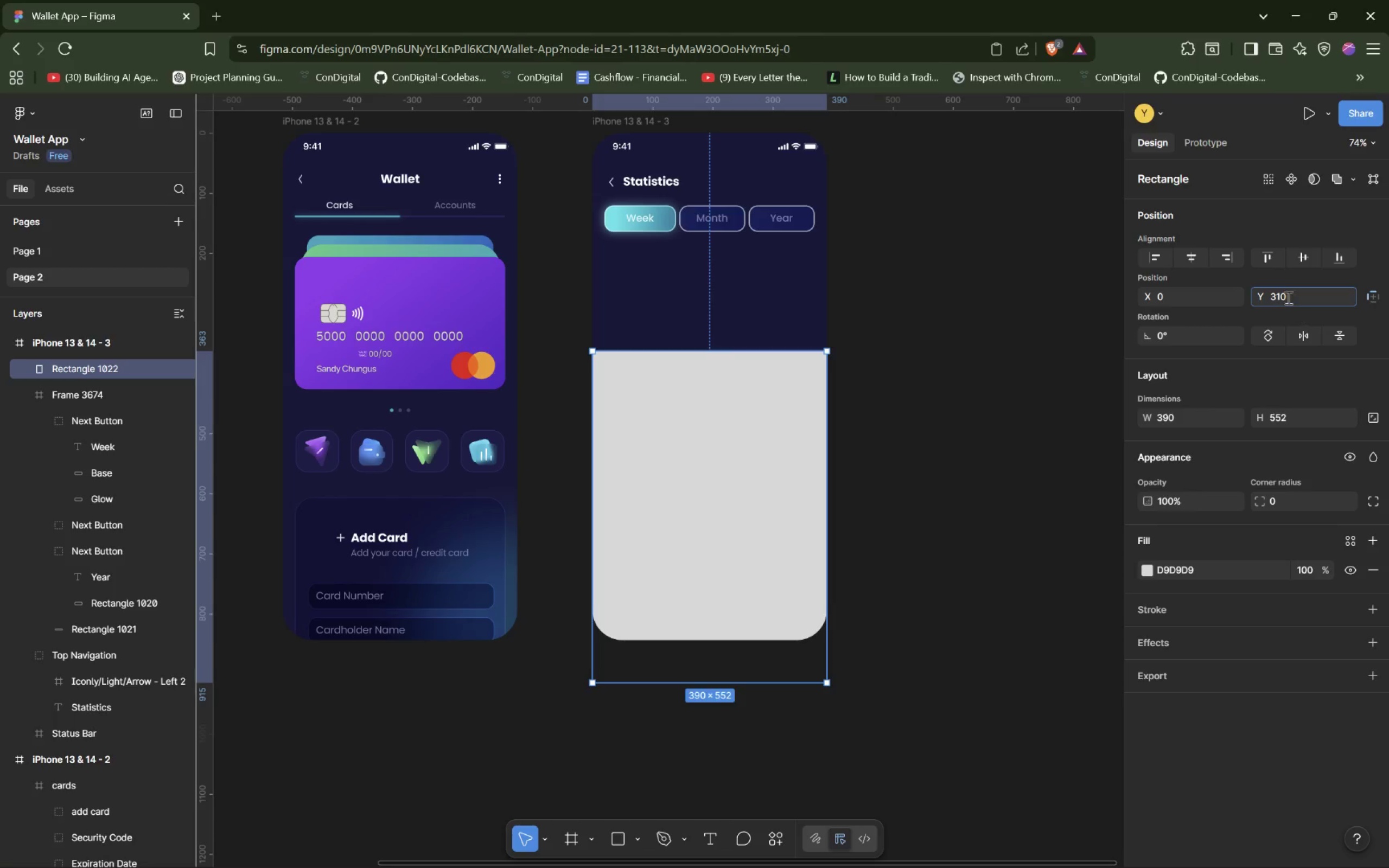 
left_click([1293, 277])
 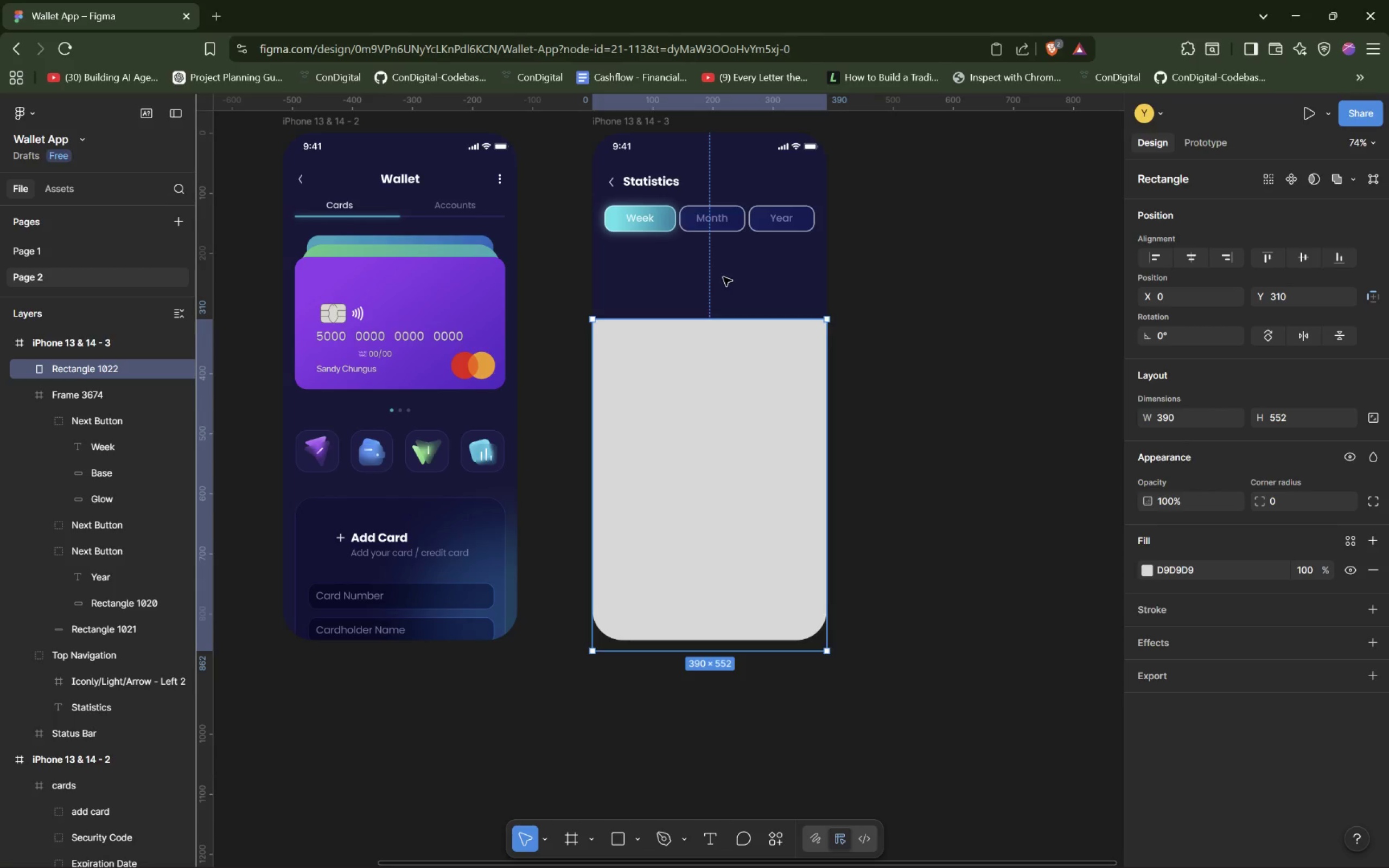 
wait(15.59)
 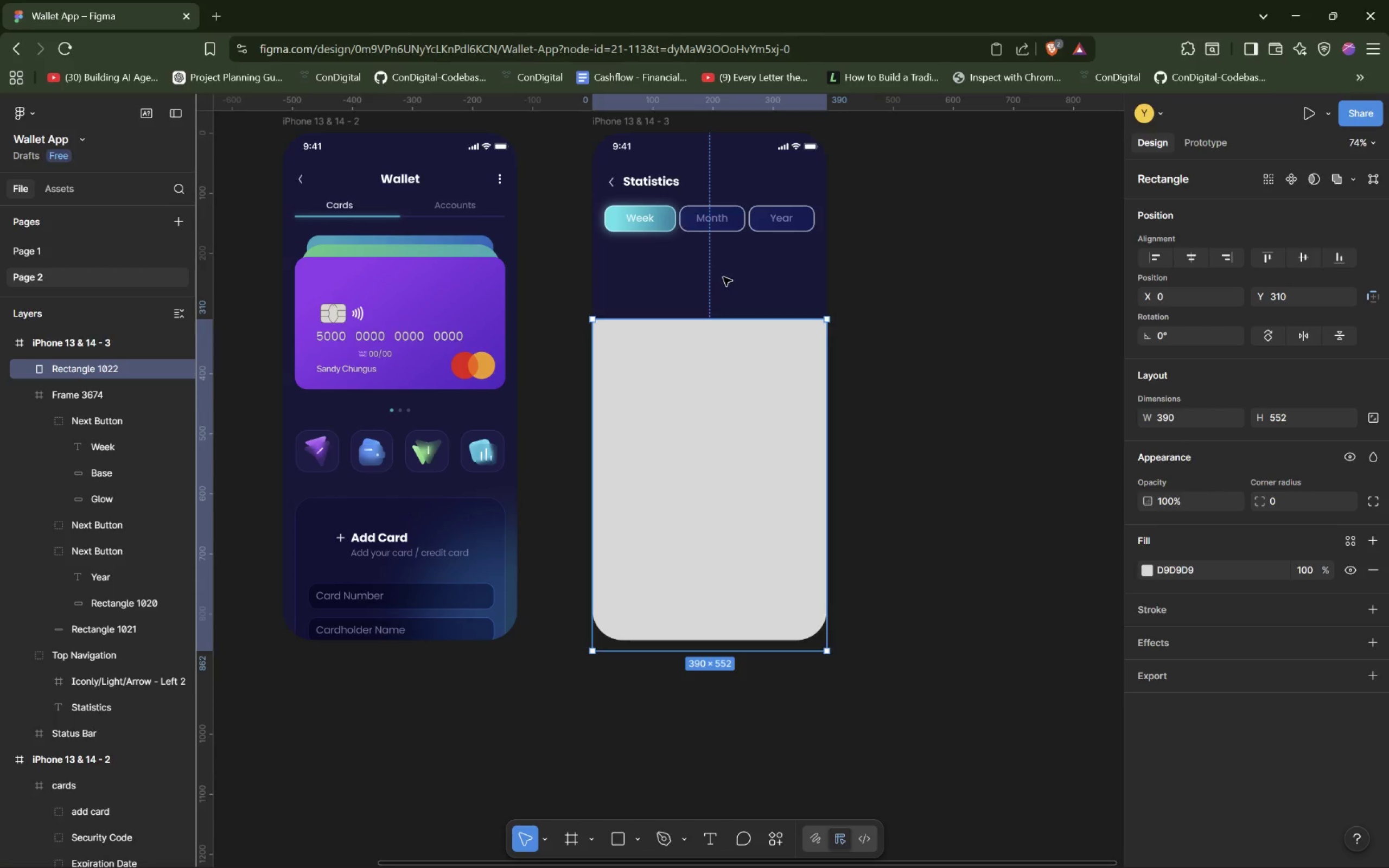 
left_click([1318, 296])
 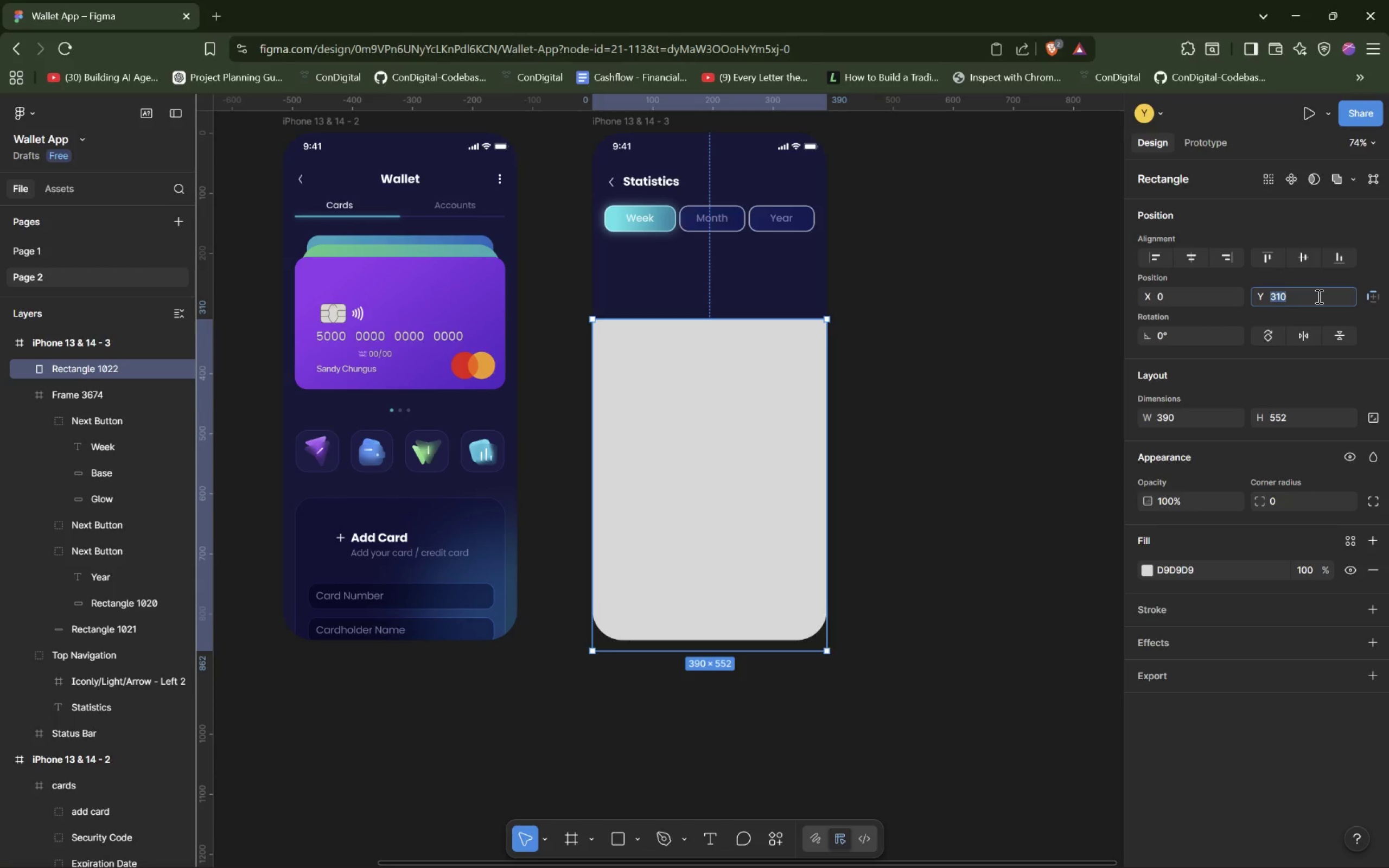 
hold_key(key=ArrowDown, duration=0.8)
 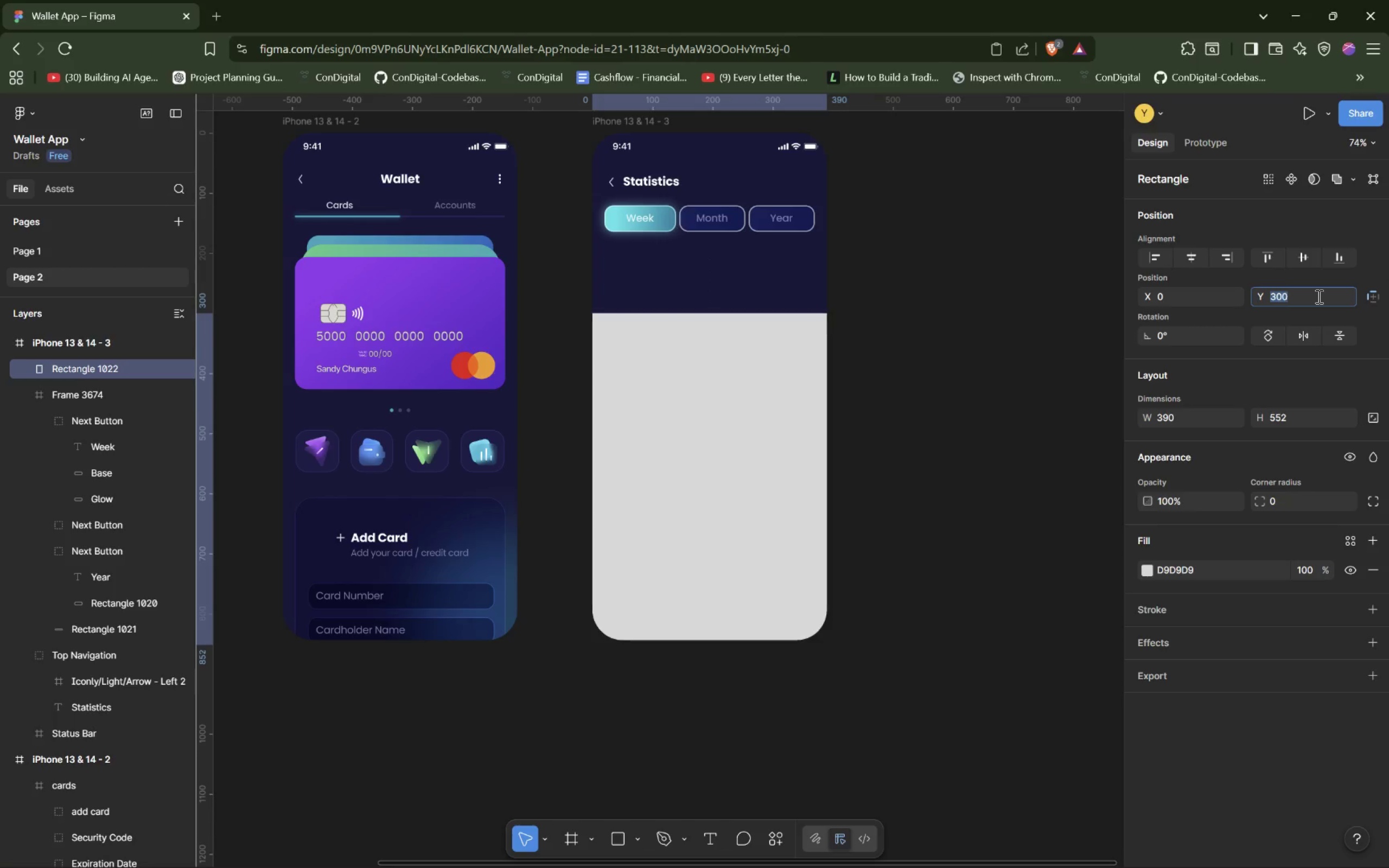 
key(ArrowDown)
 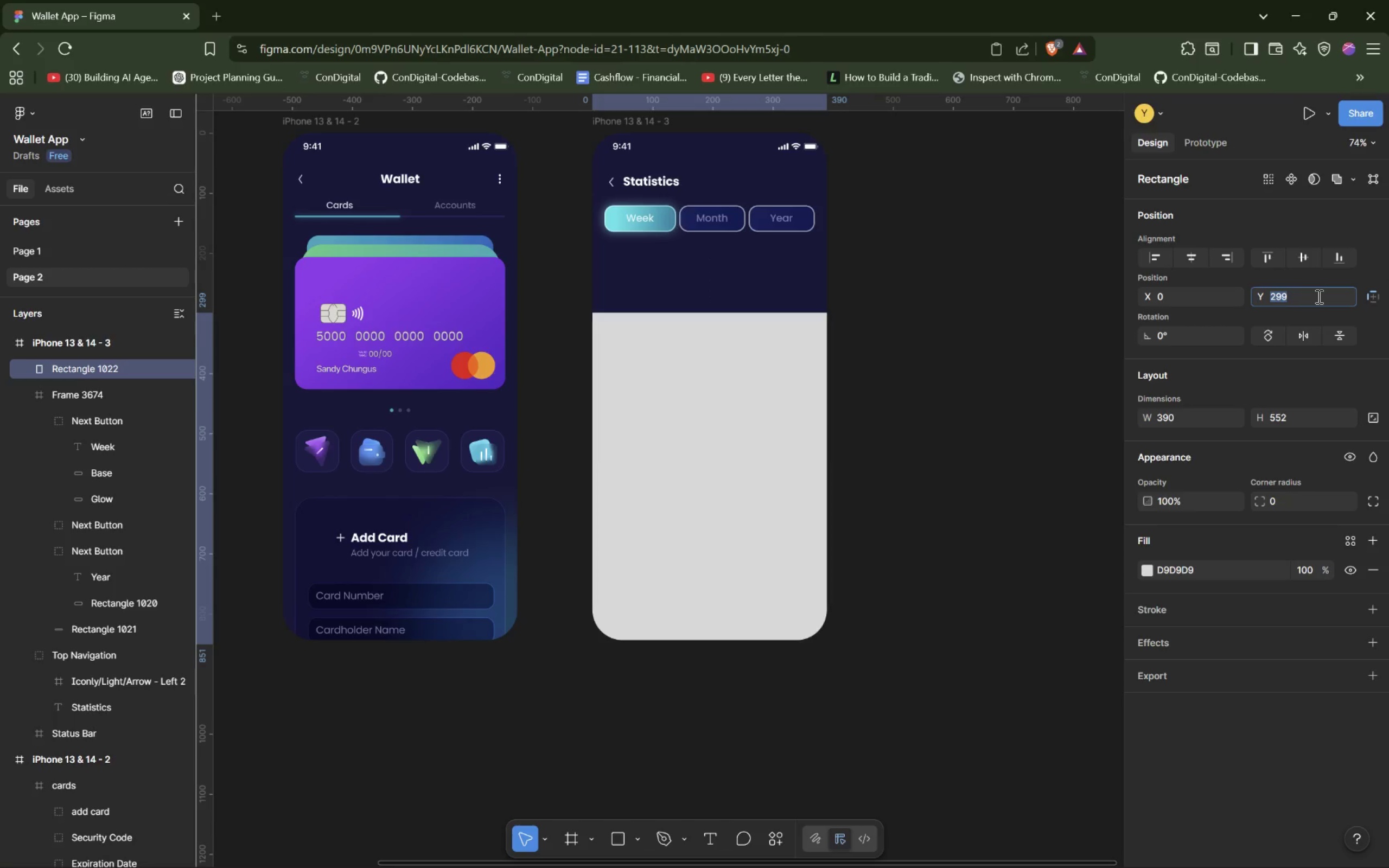 
key(ArrowDown)
 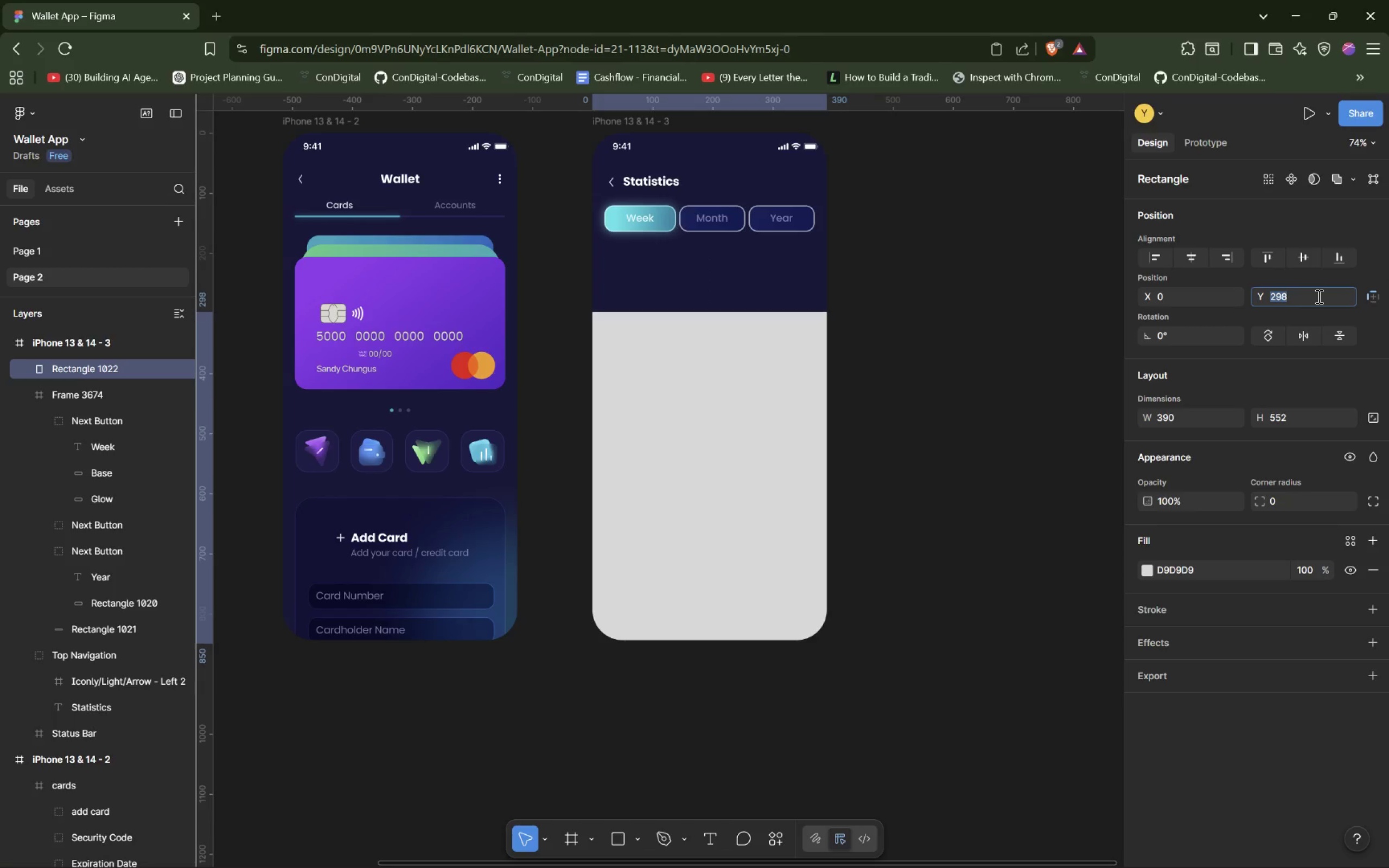 
key(ArrowDown)
 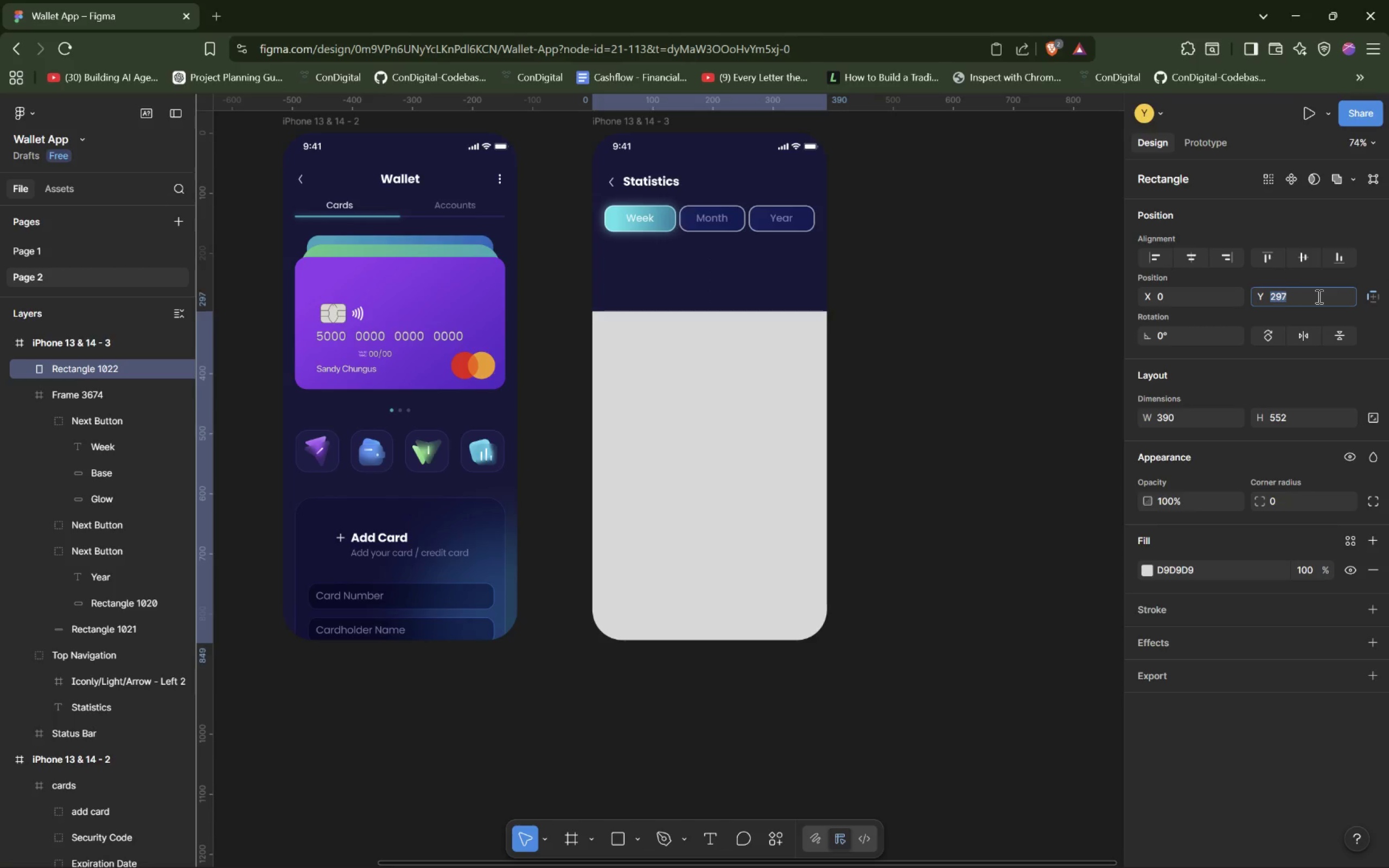 
key(ArrowDown)
 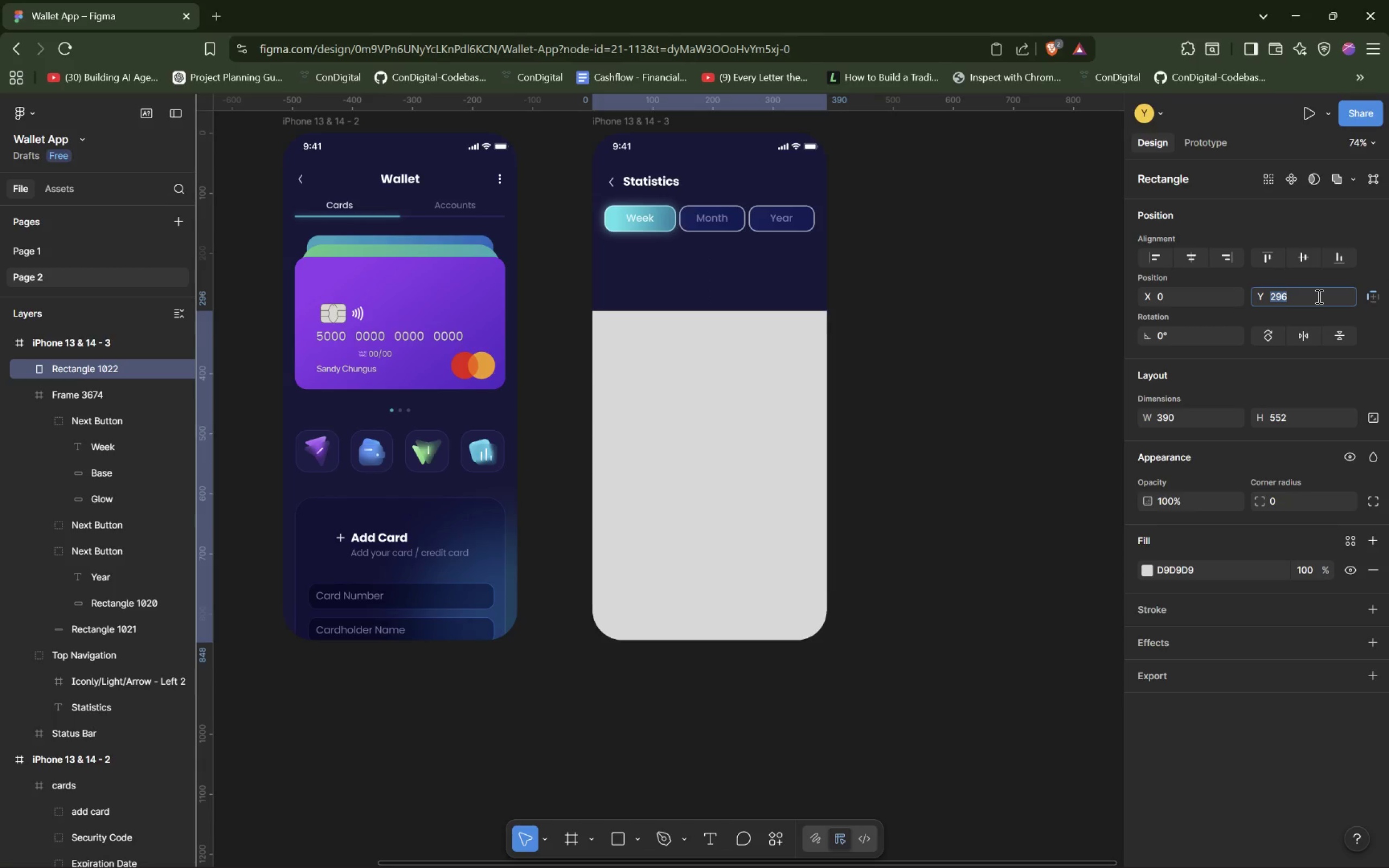 
key(ArrowDown)
 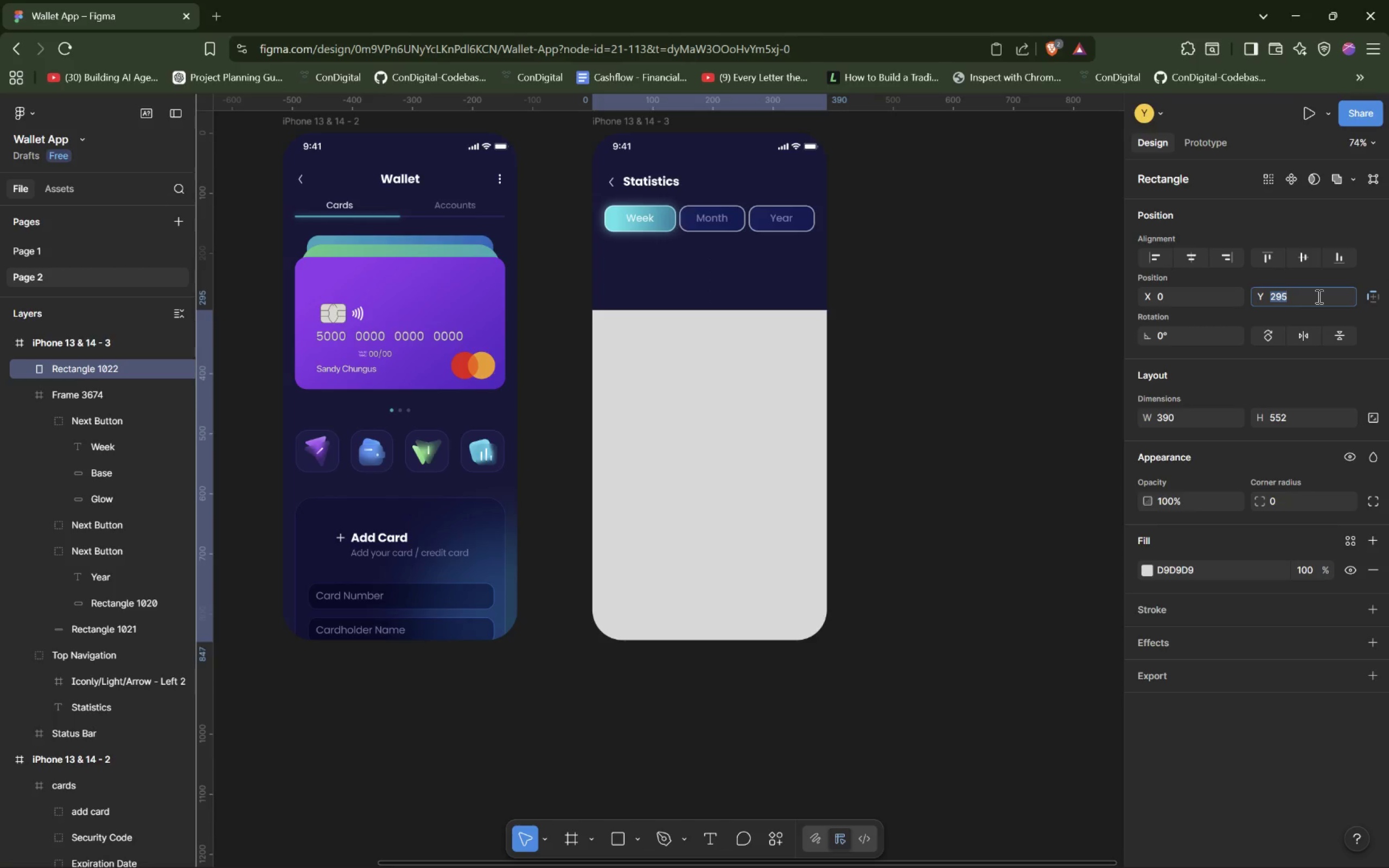 
key(ArrowDown)
 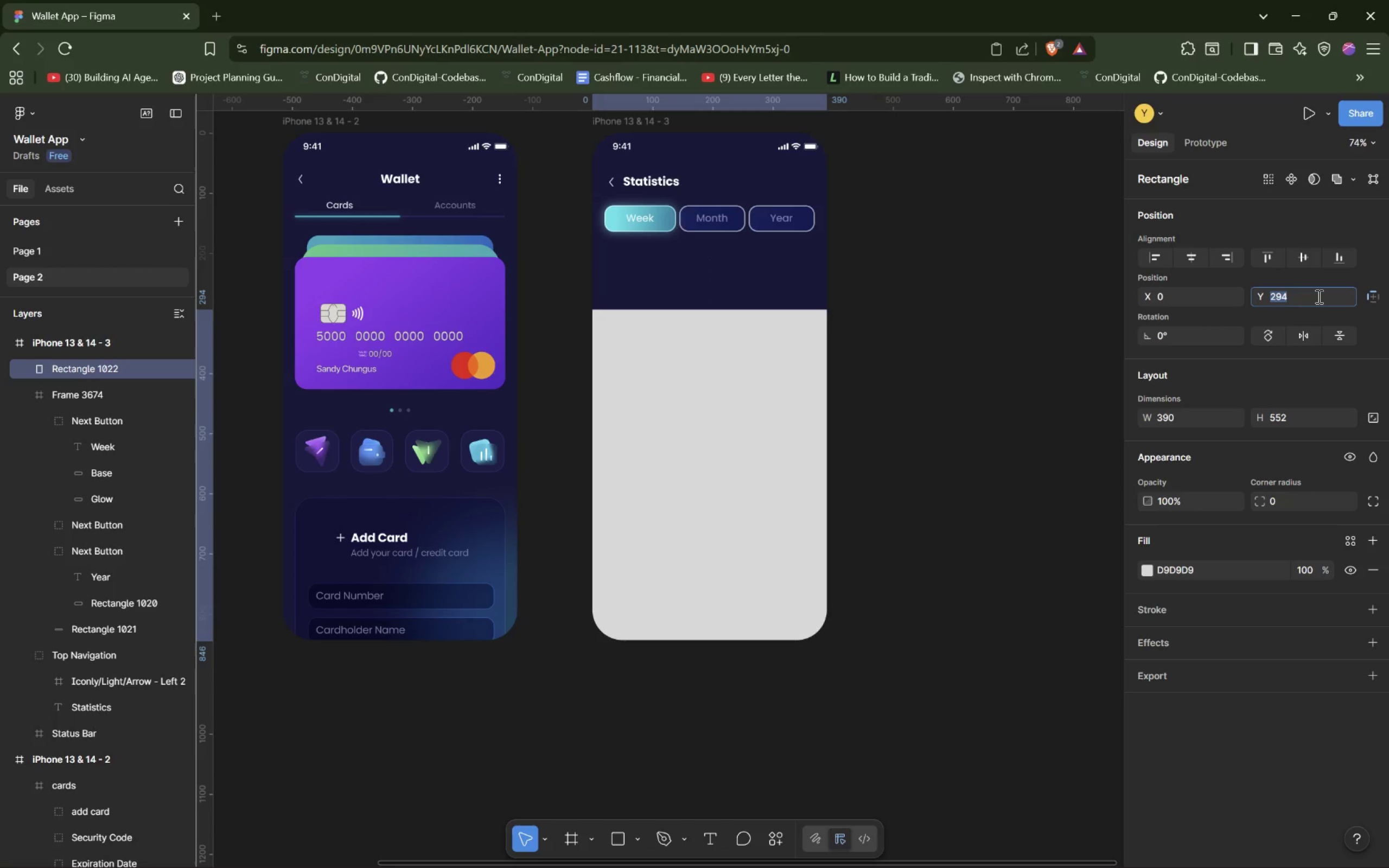 
key(ArrowDown)
 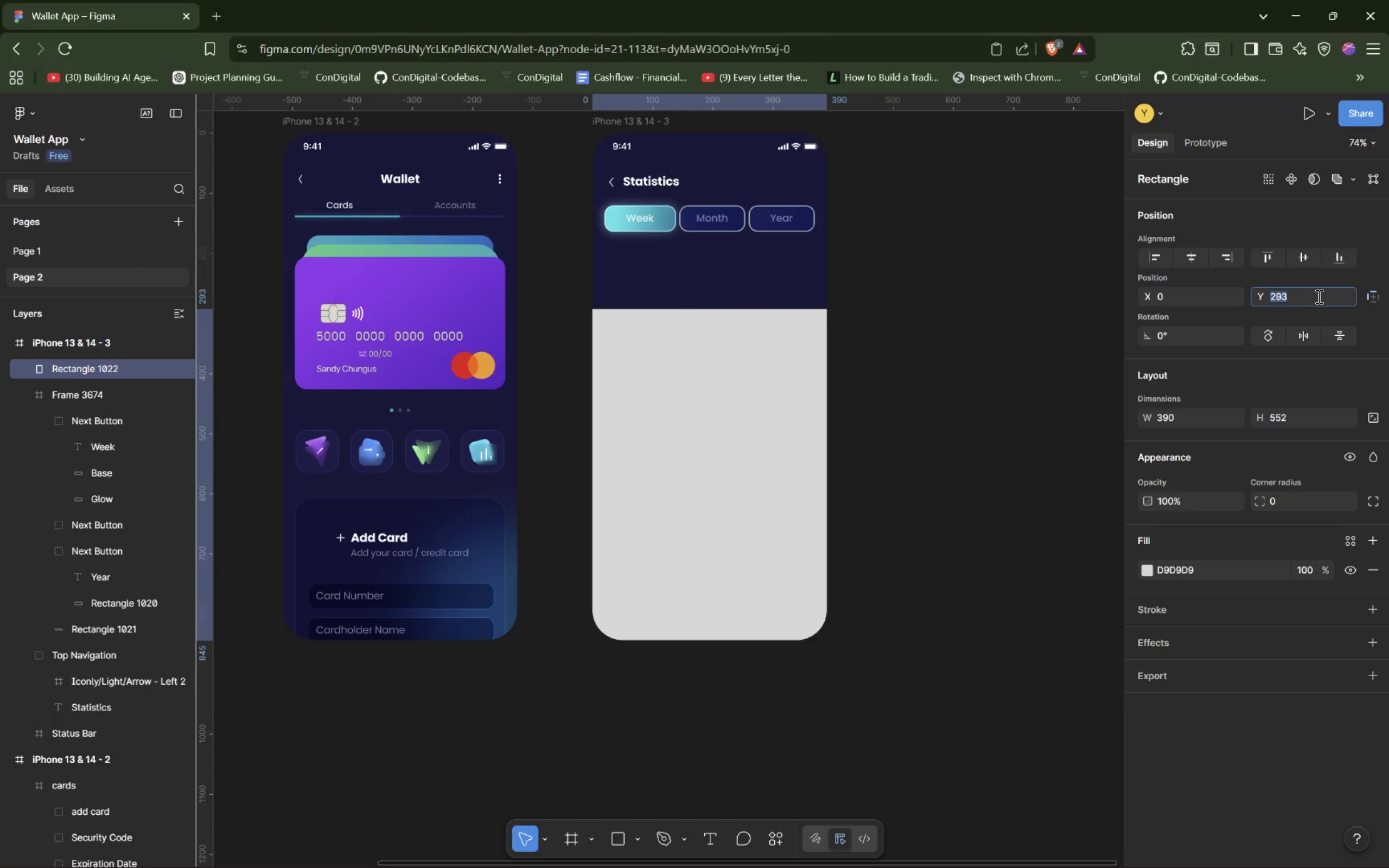 
key(ArrowDown)
 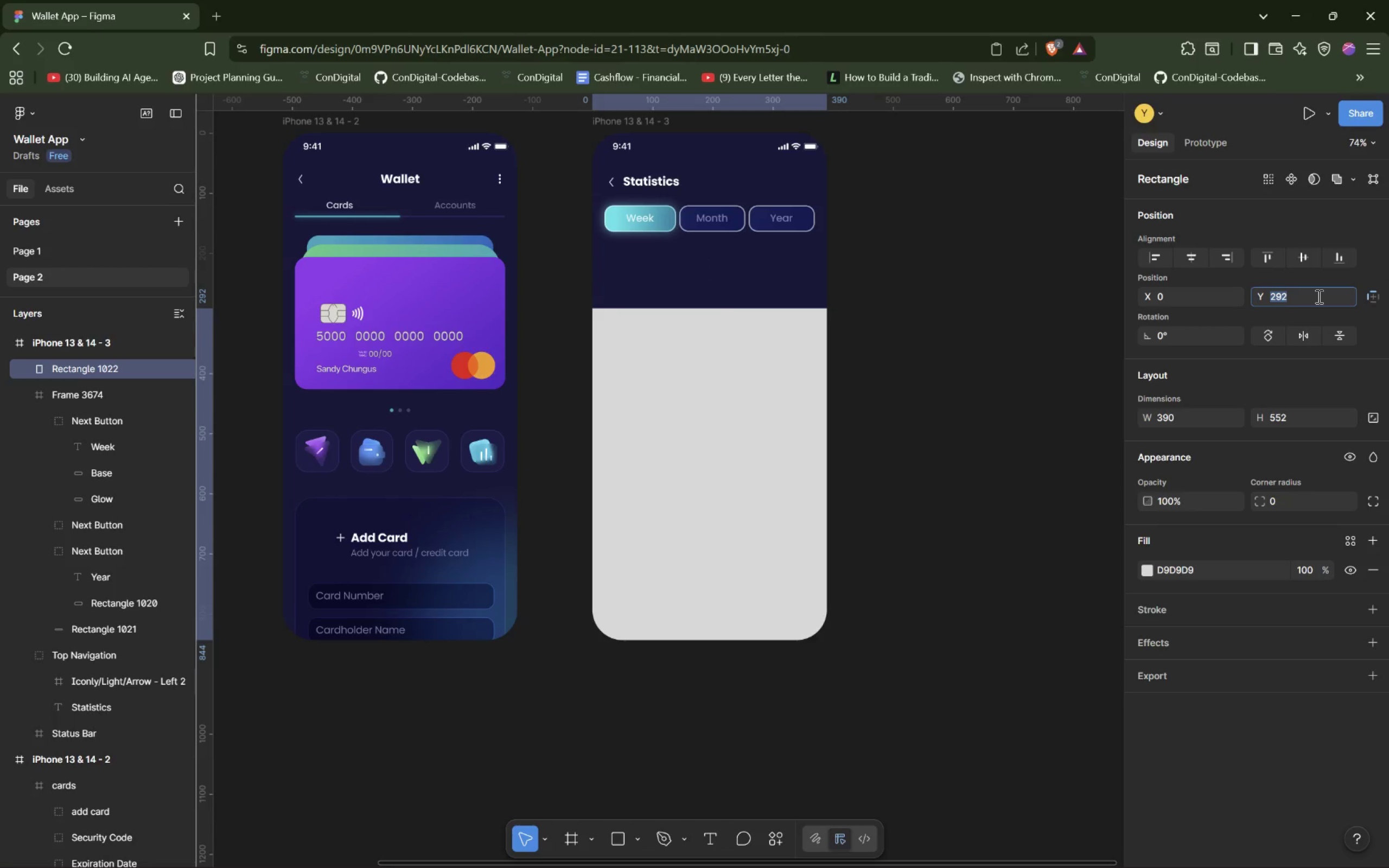 
key(ArrowDown)
 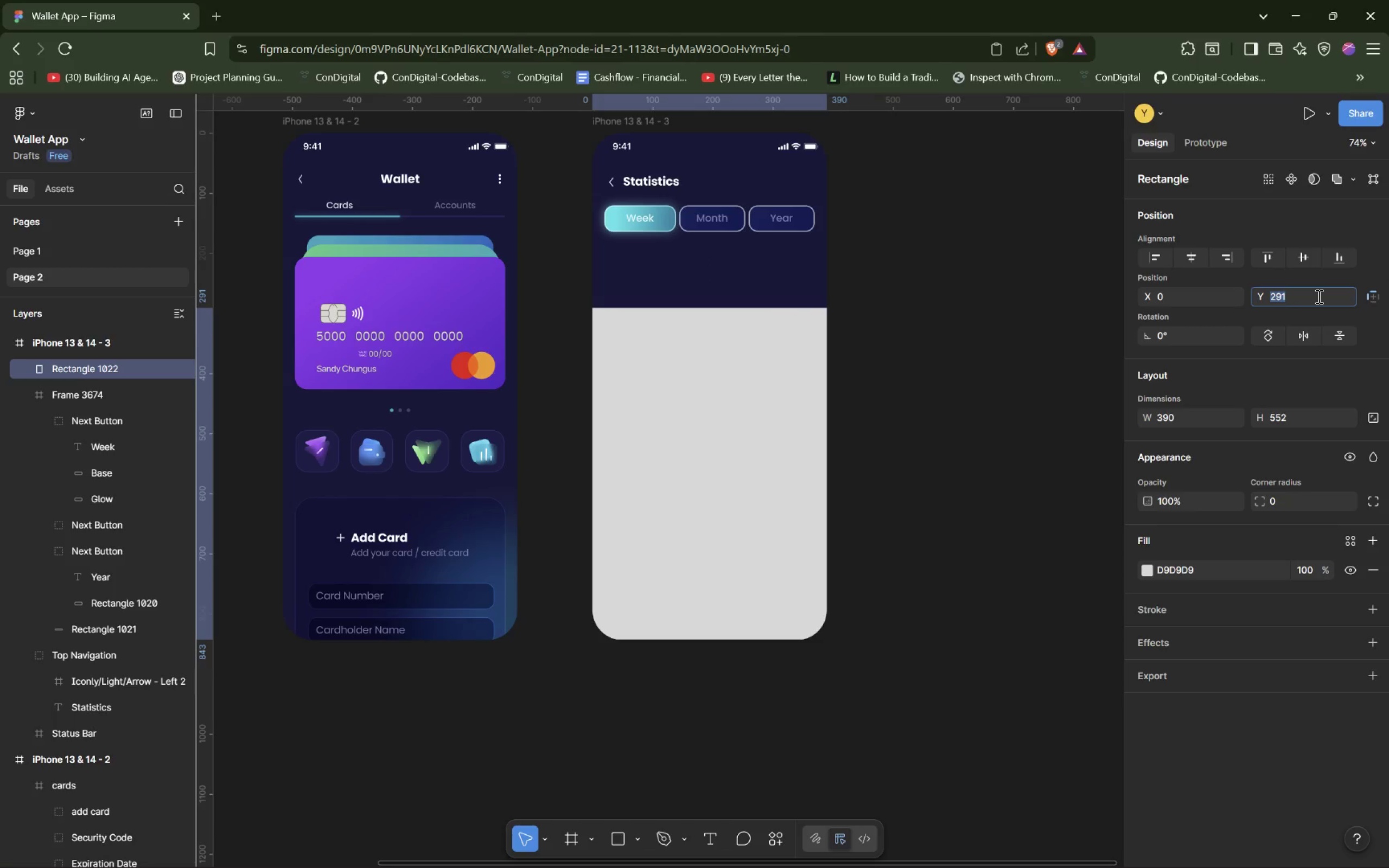 
key(ArrowUp)
 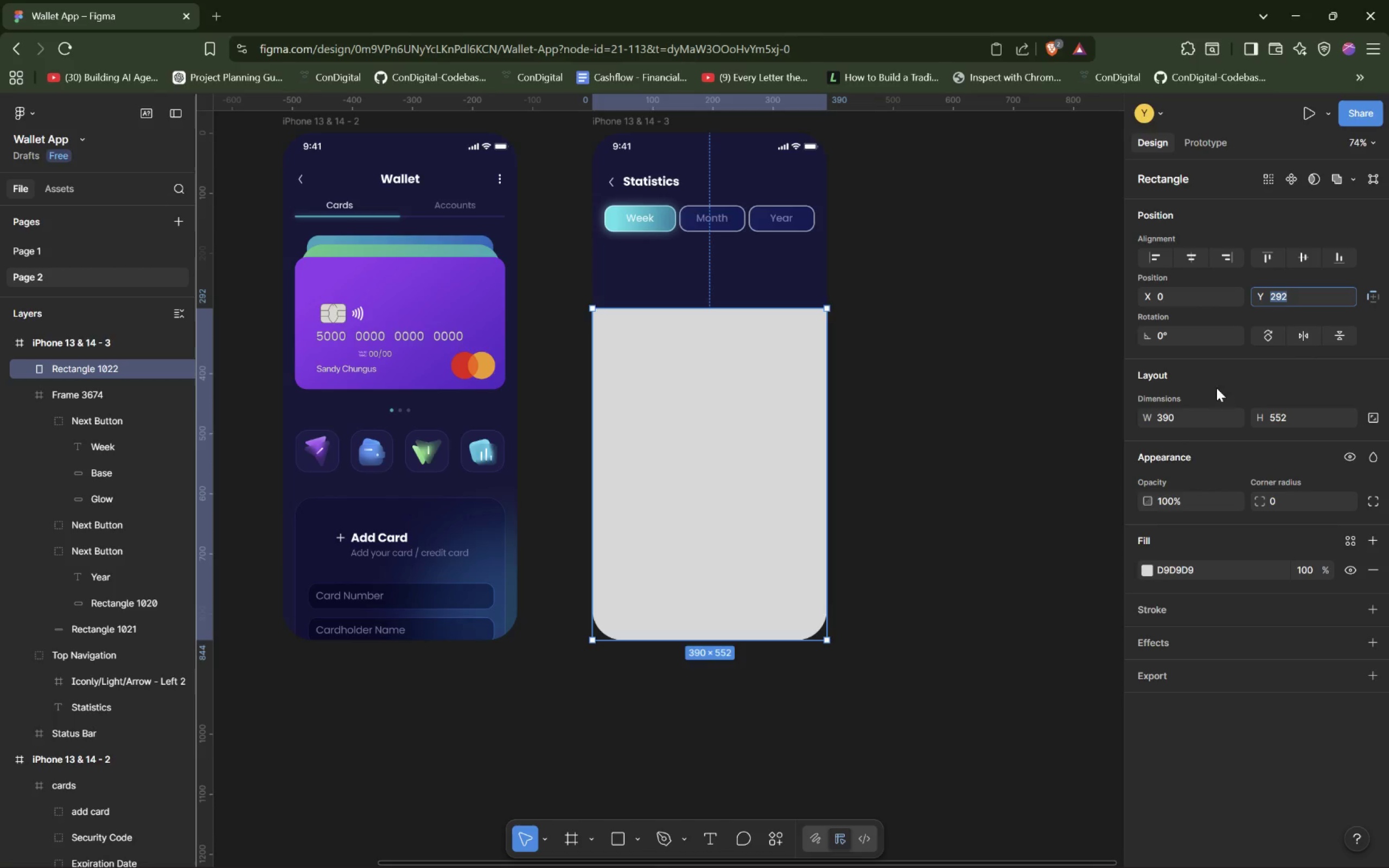 
left_click([1314, 498])
 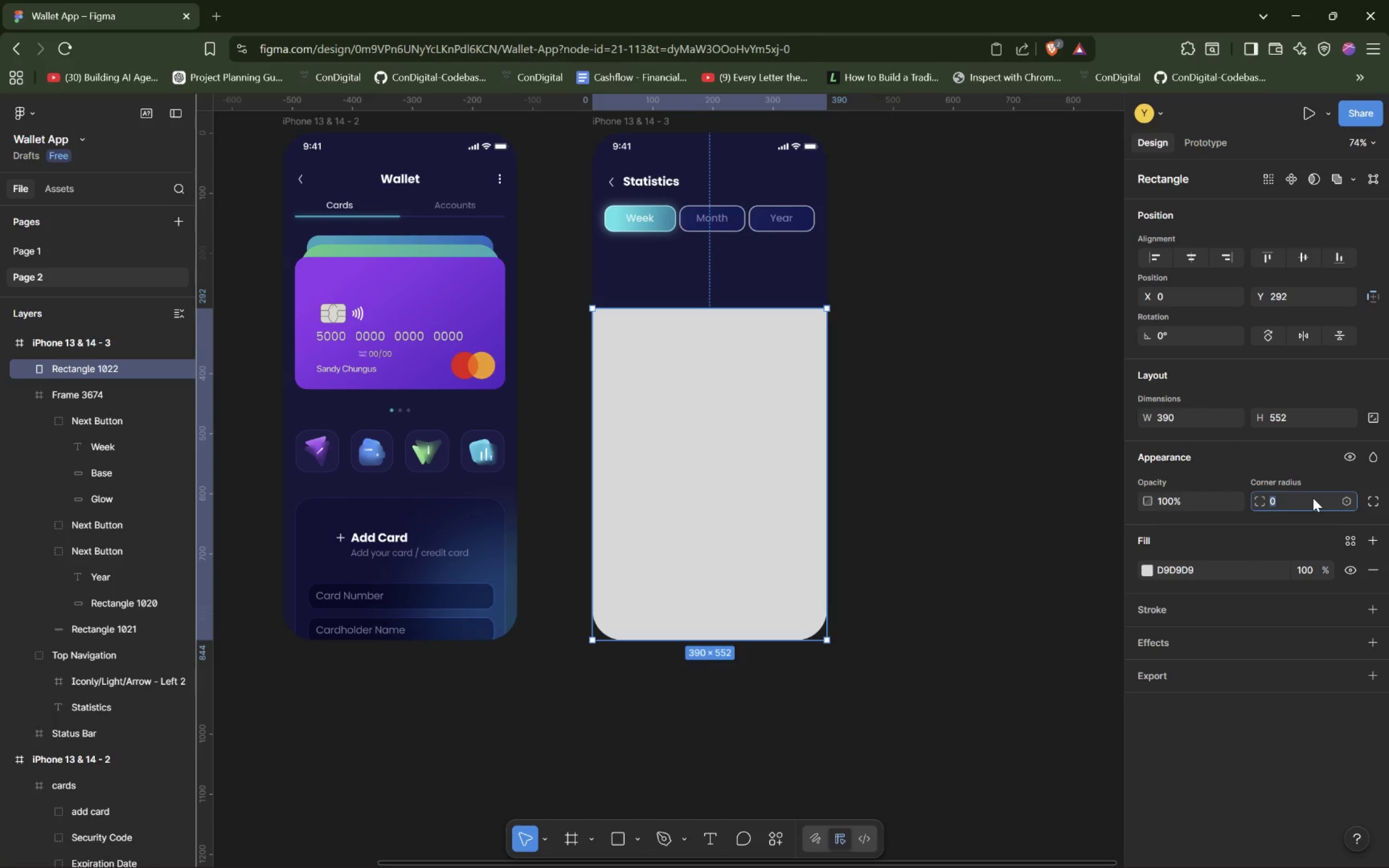 
wait(14.67)
 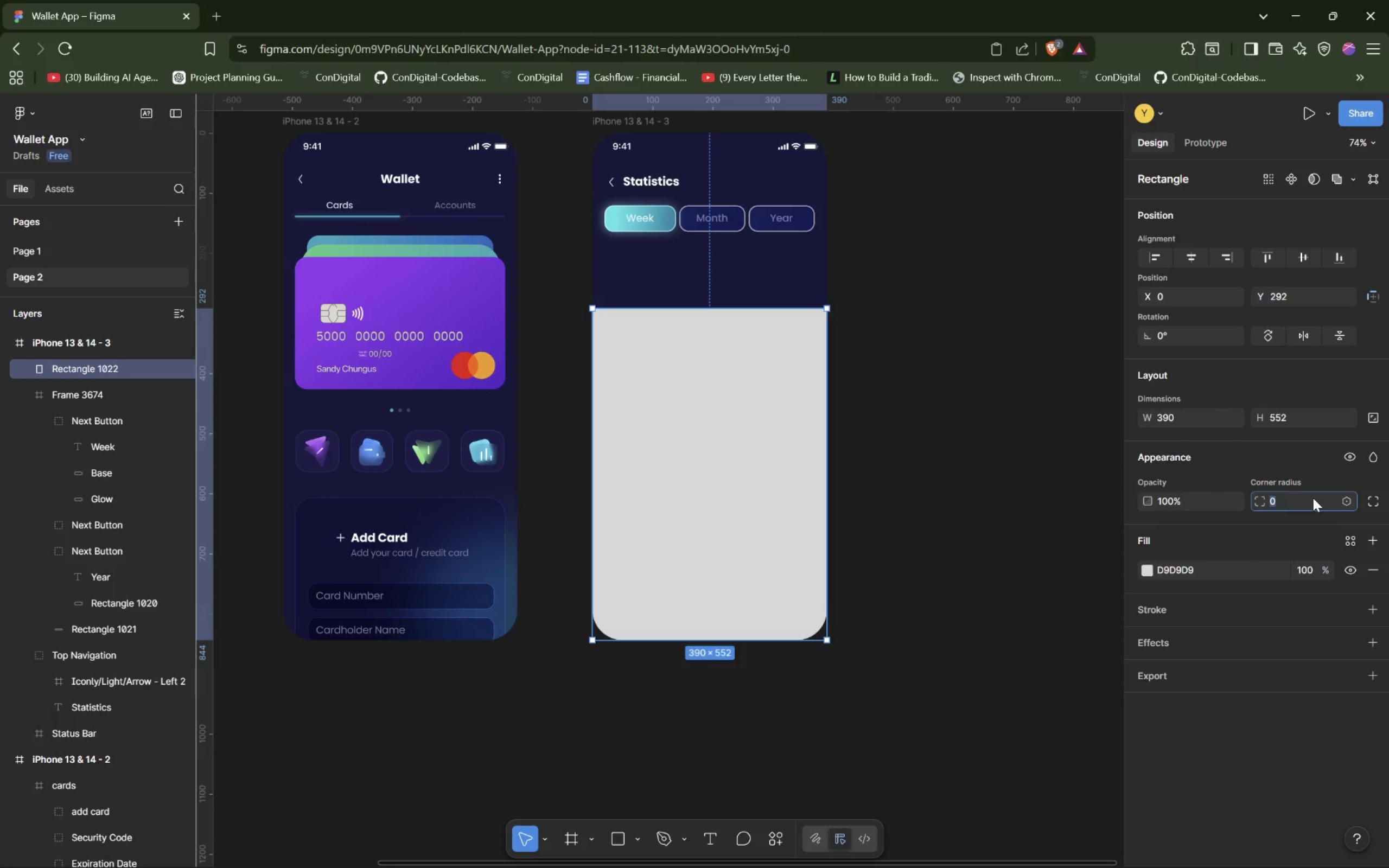 
hold_key(key=ArrowUp, duration=1.11)
 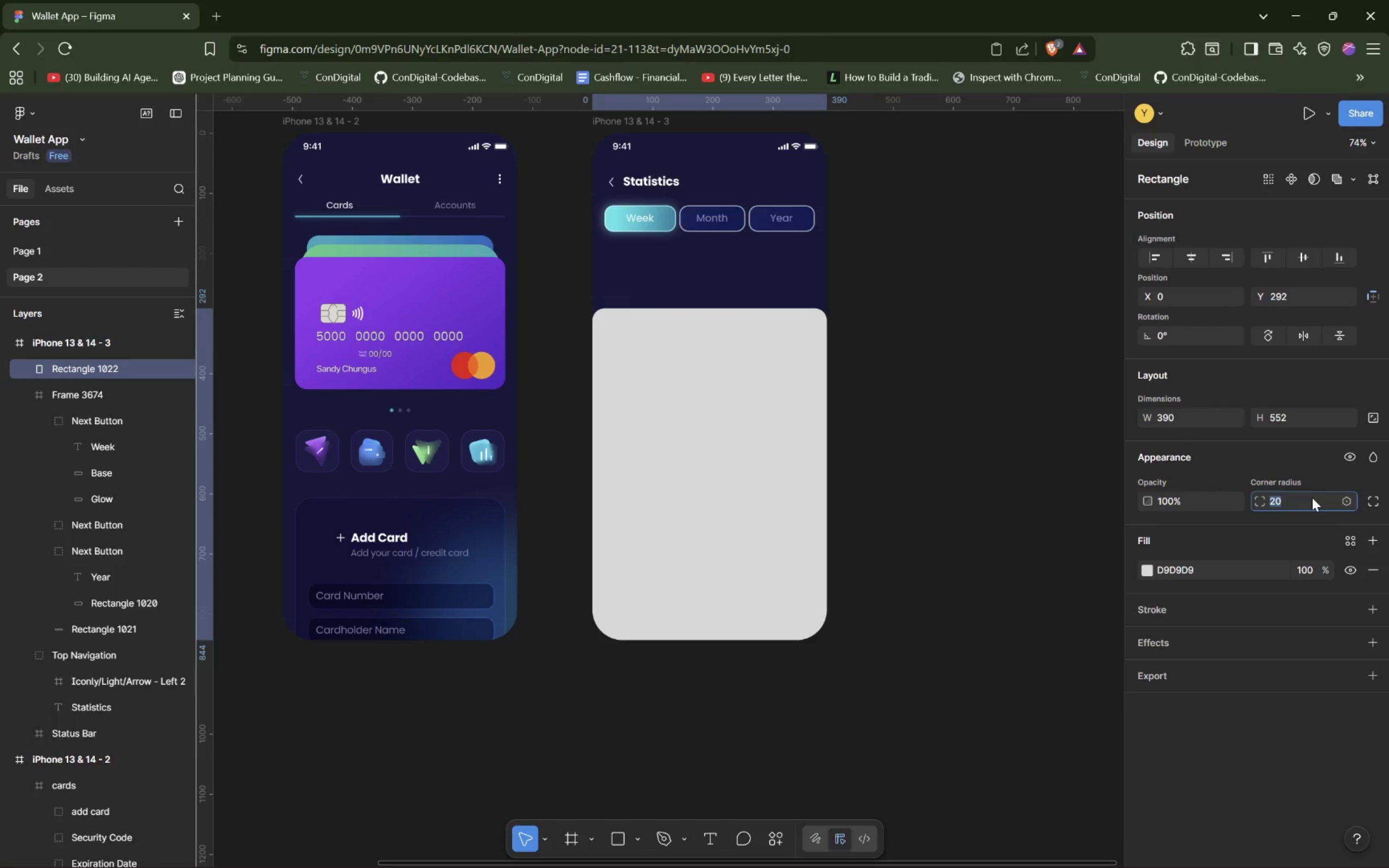 
key(ArrowUp)
 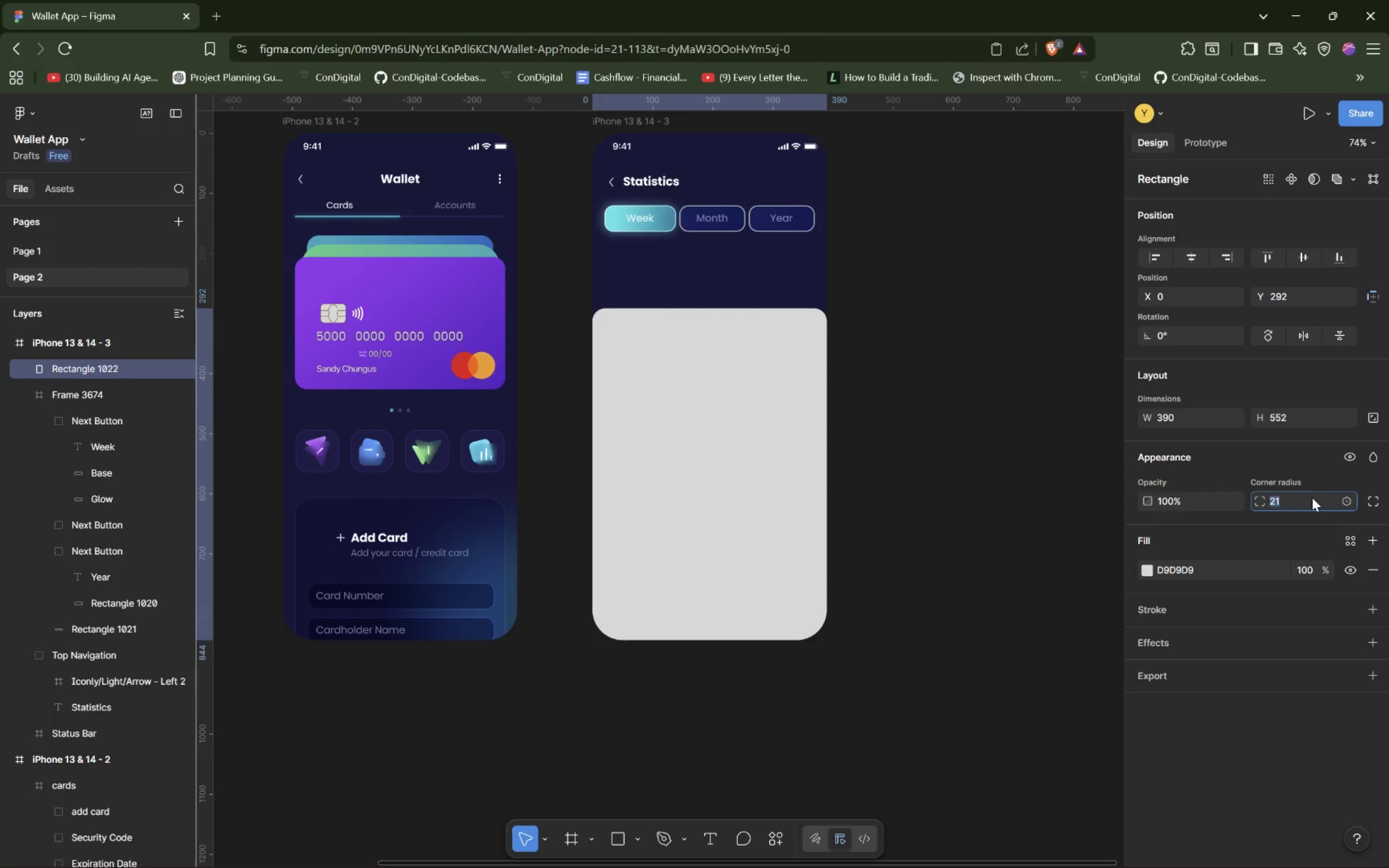 
key(ArrowUp)
 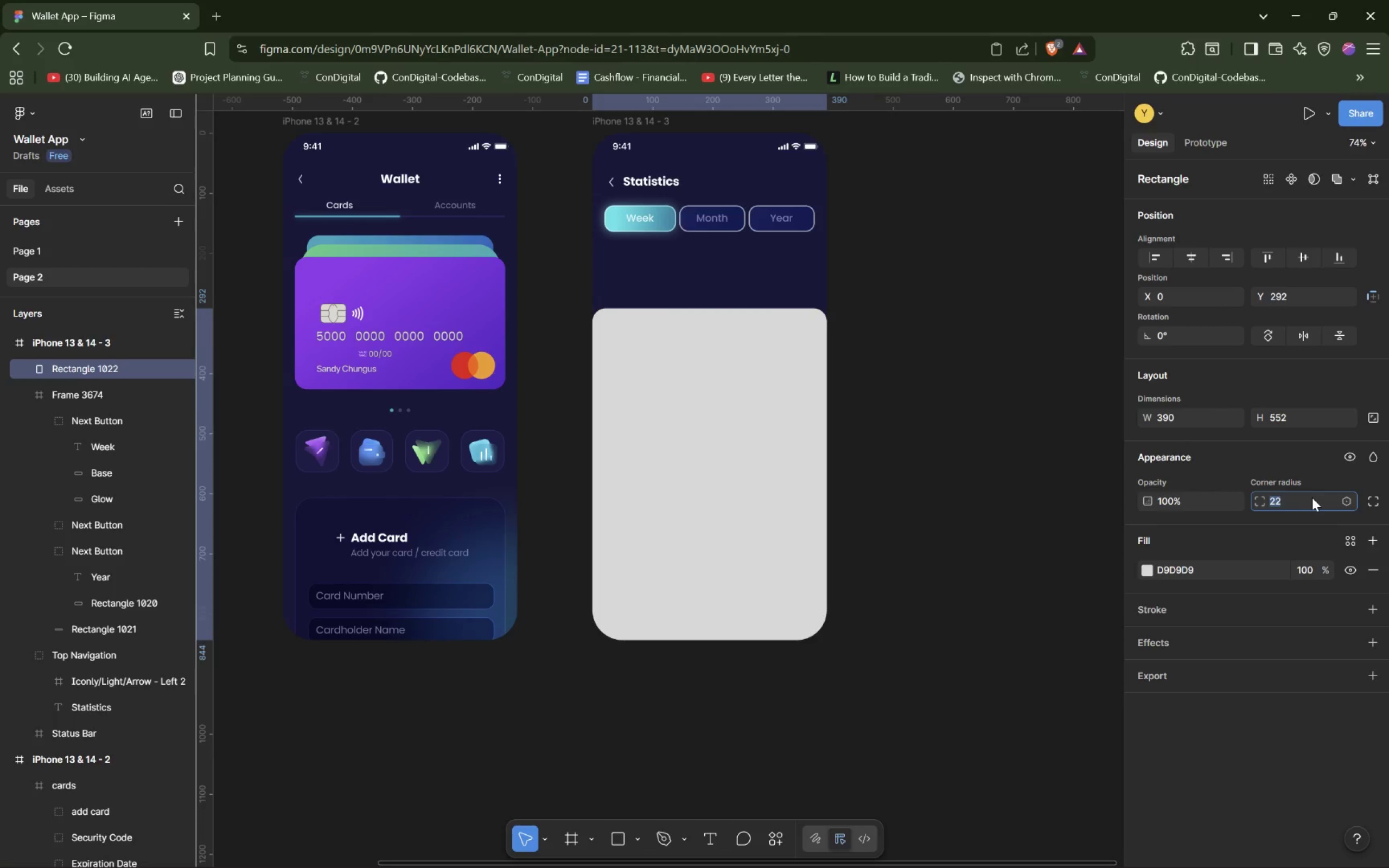 
key(ArrowUp)
 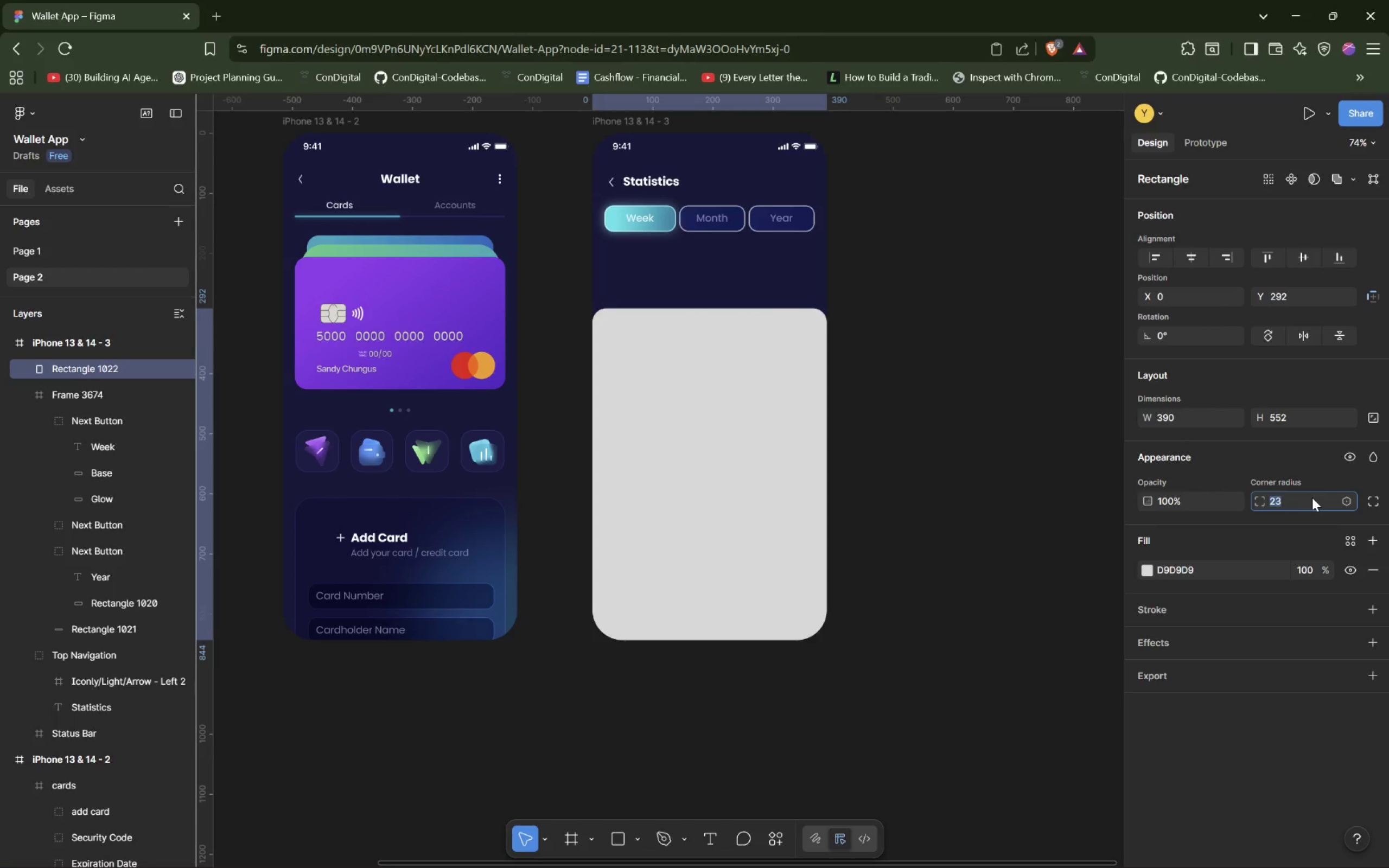 
key(ArrowUp)
 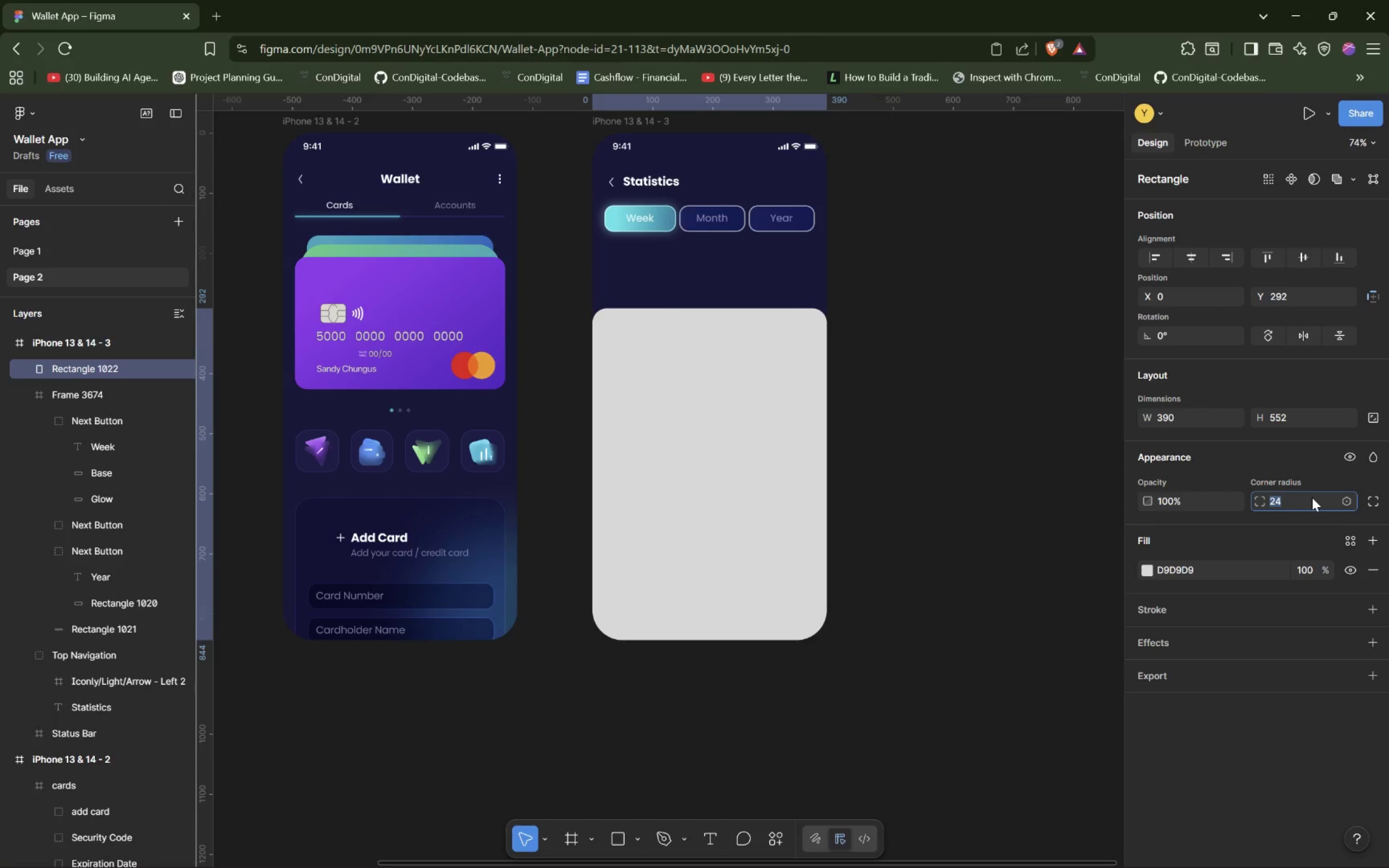 
key(ArrowUp)
 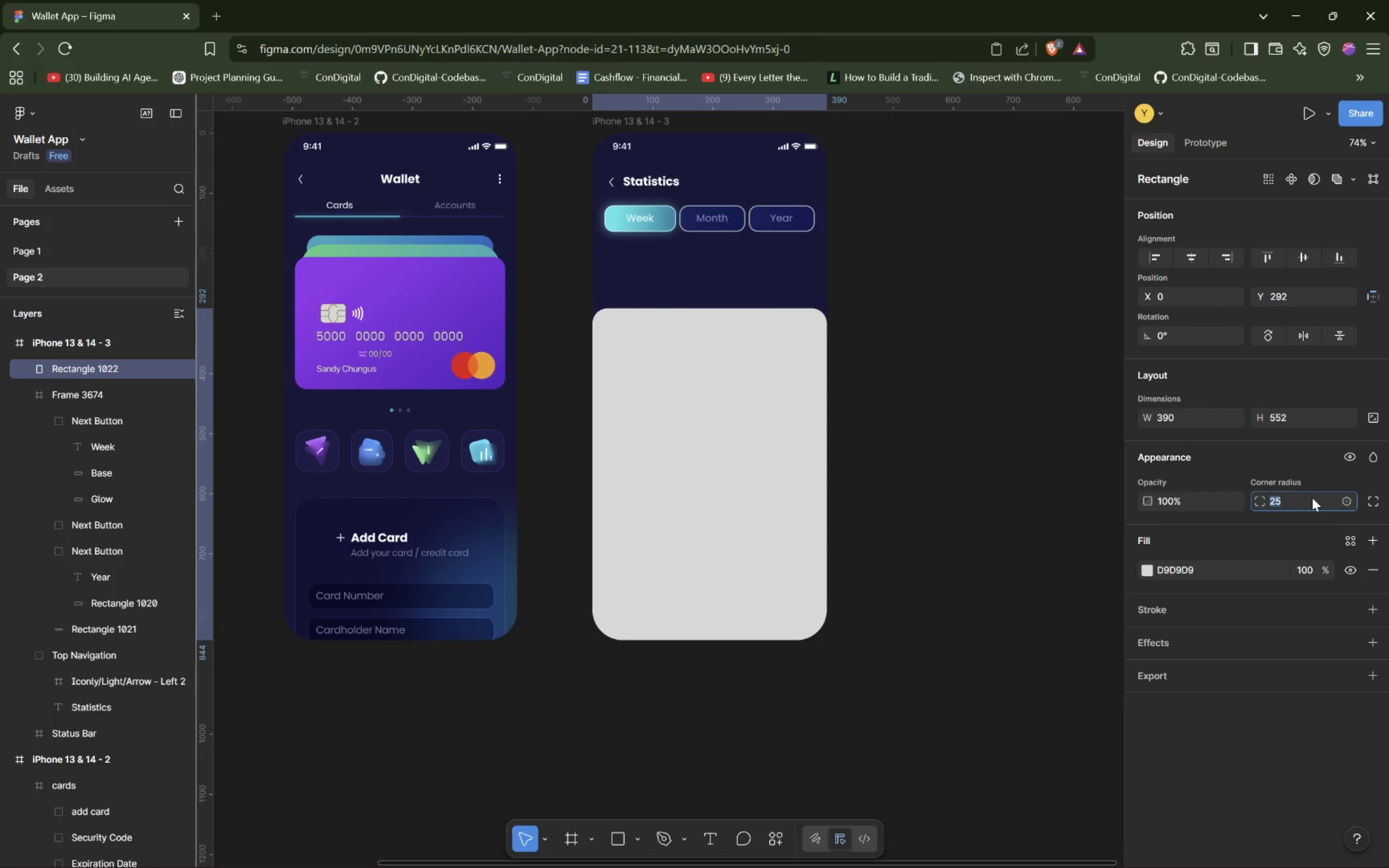 
key(ArrowUp)
 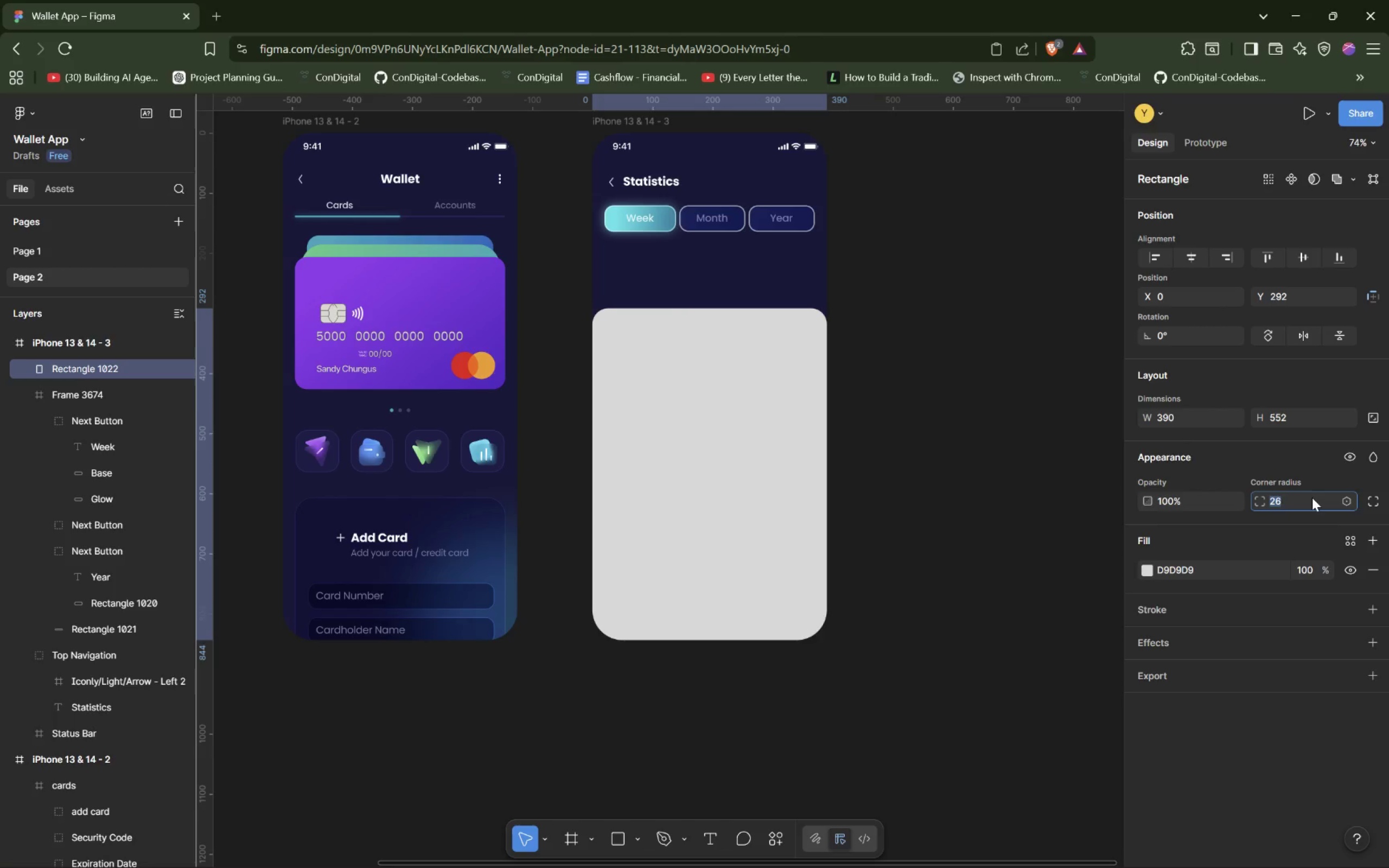 
key(ArrowUp)
 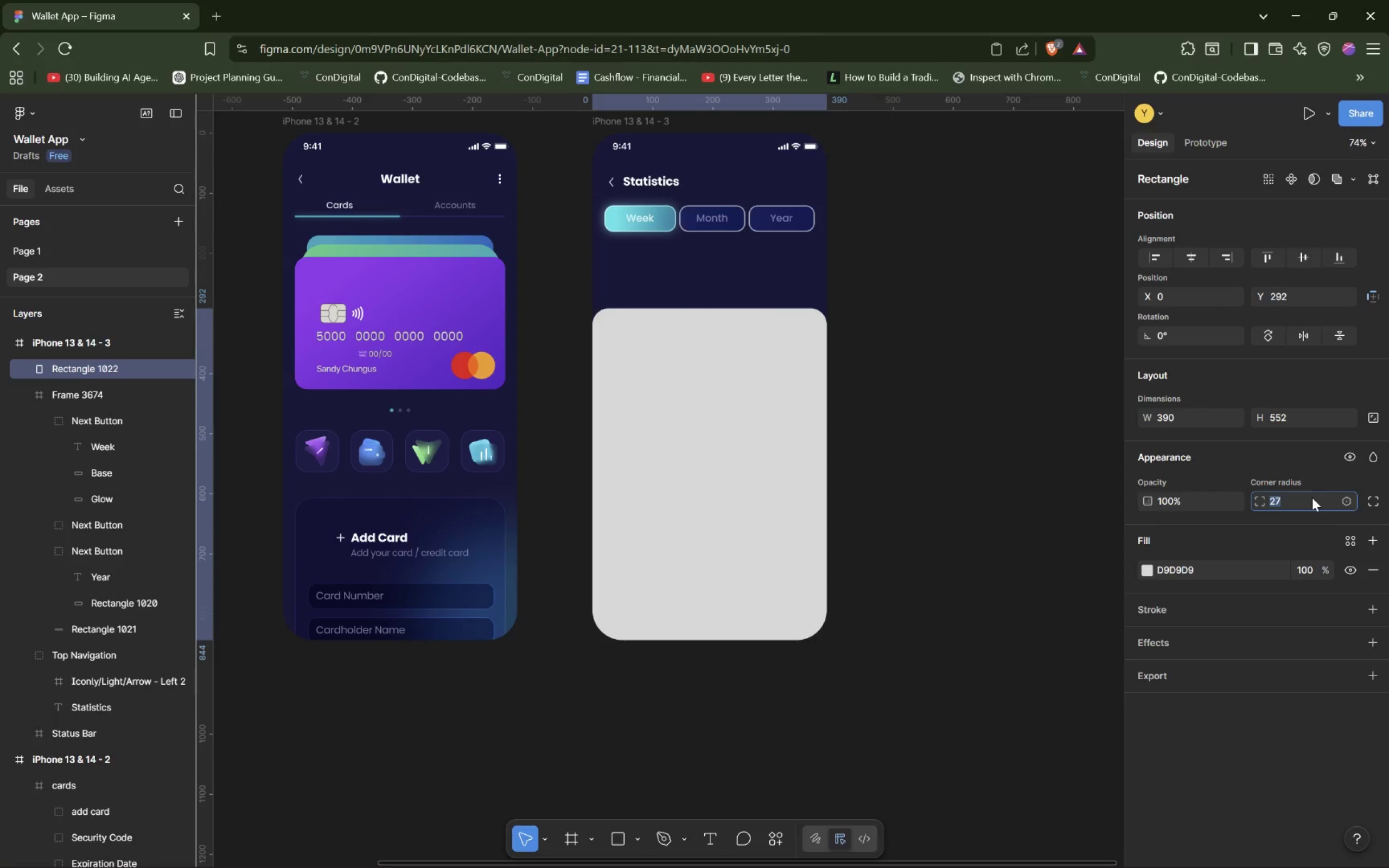 
key(ArrowUp)
 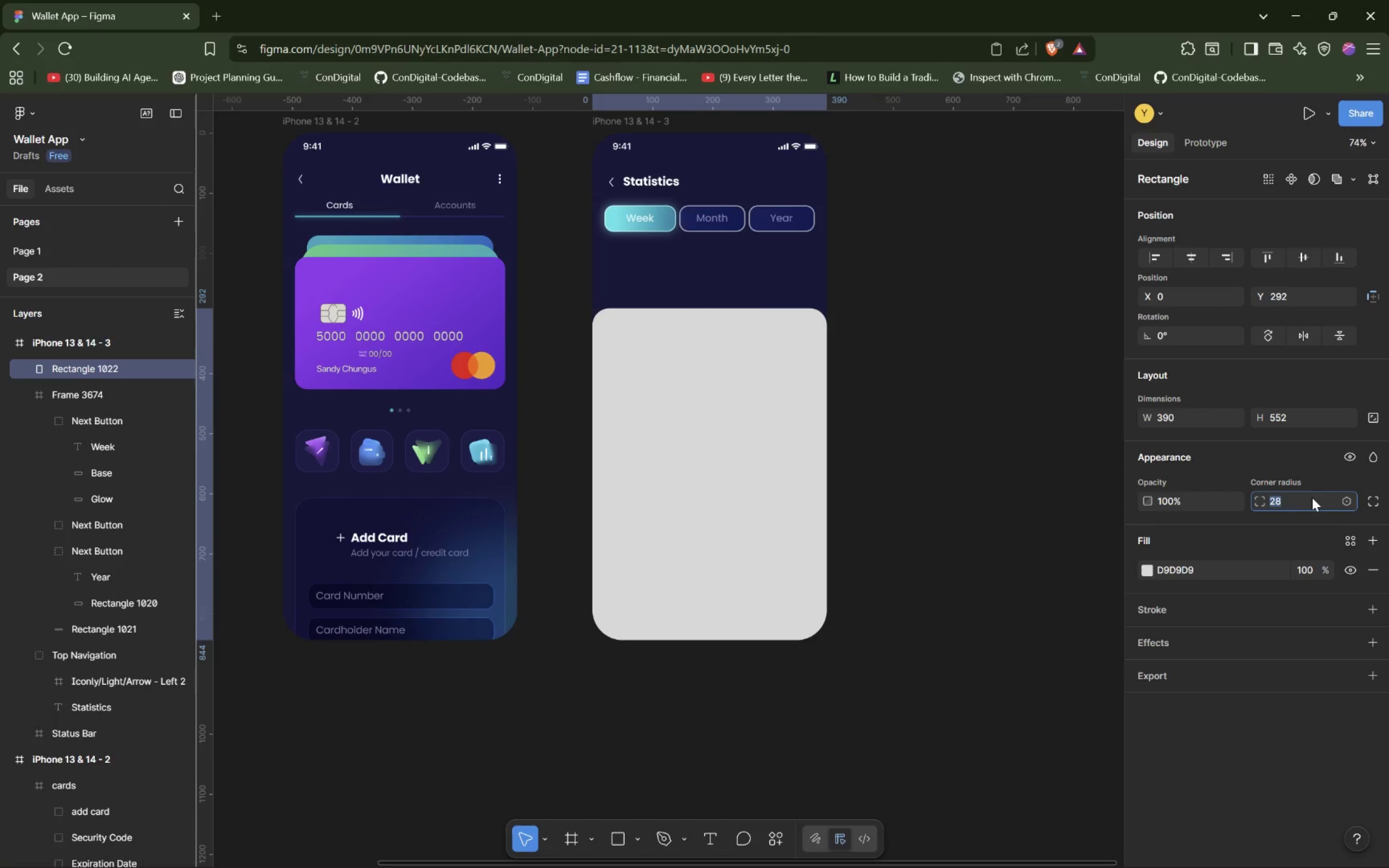 
key(ArrowUp)
 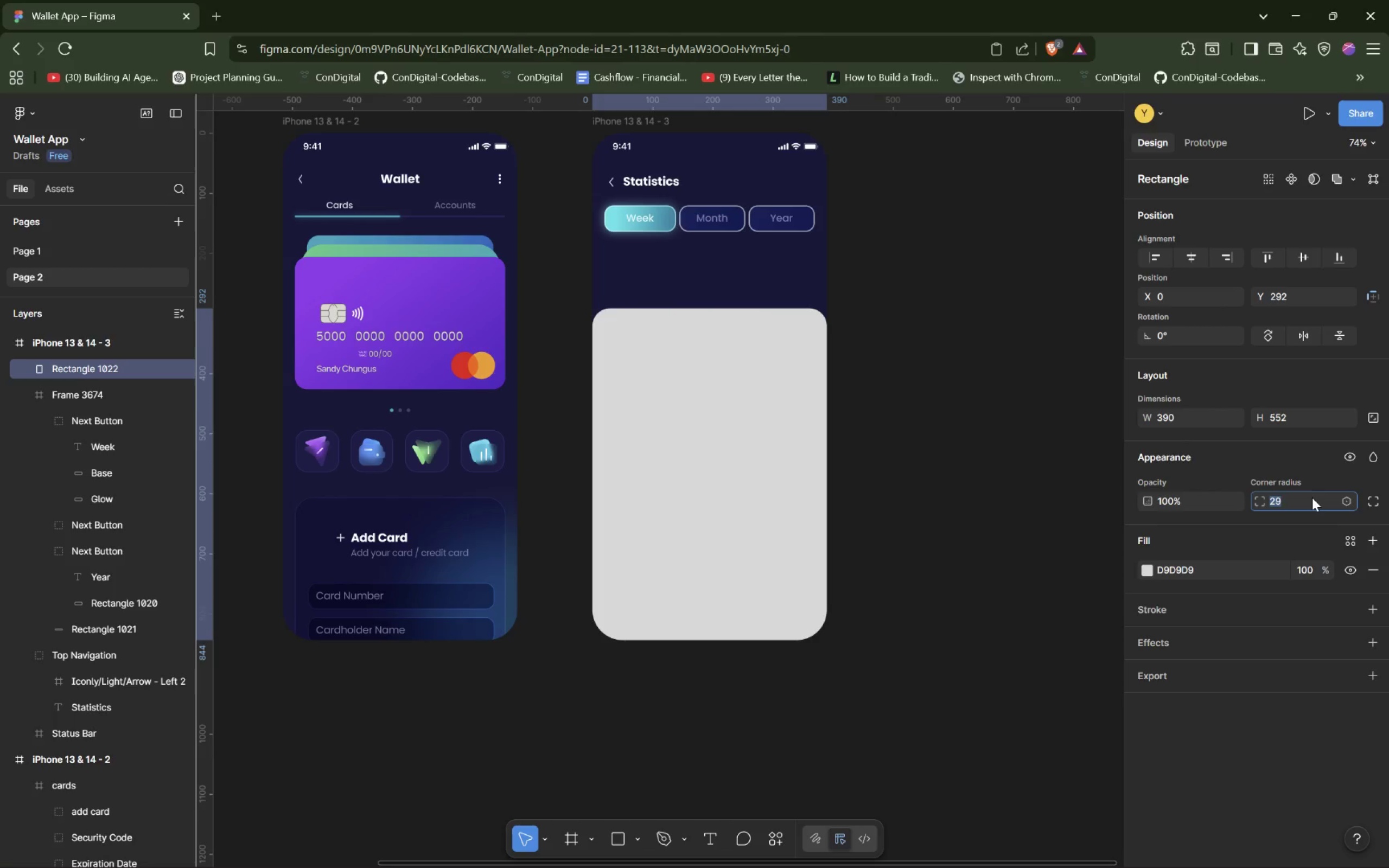 
key(ArrowUp)
 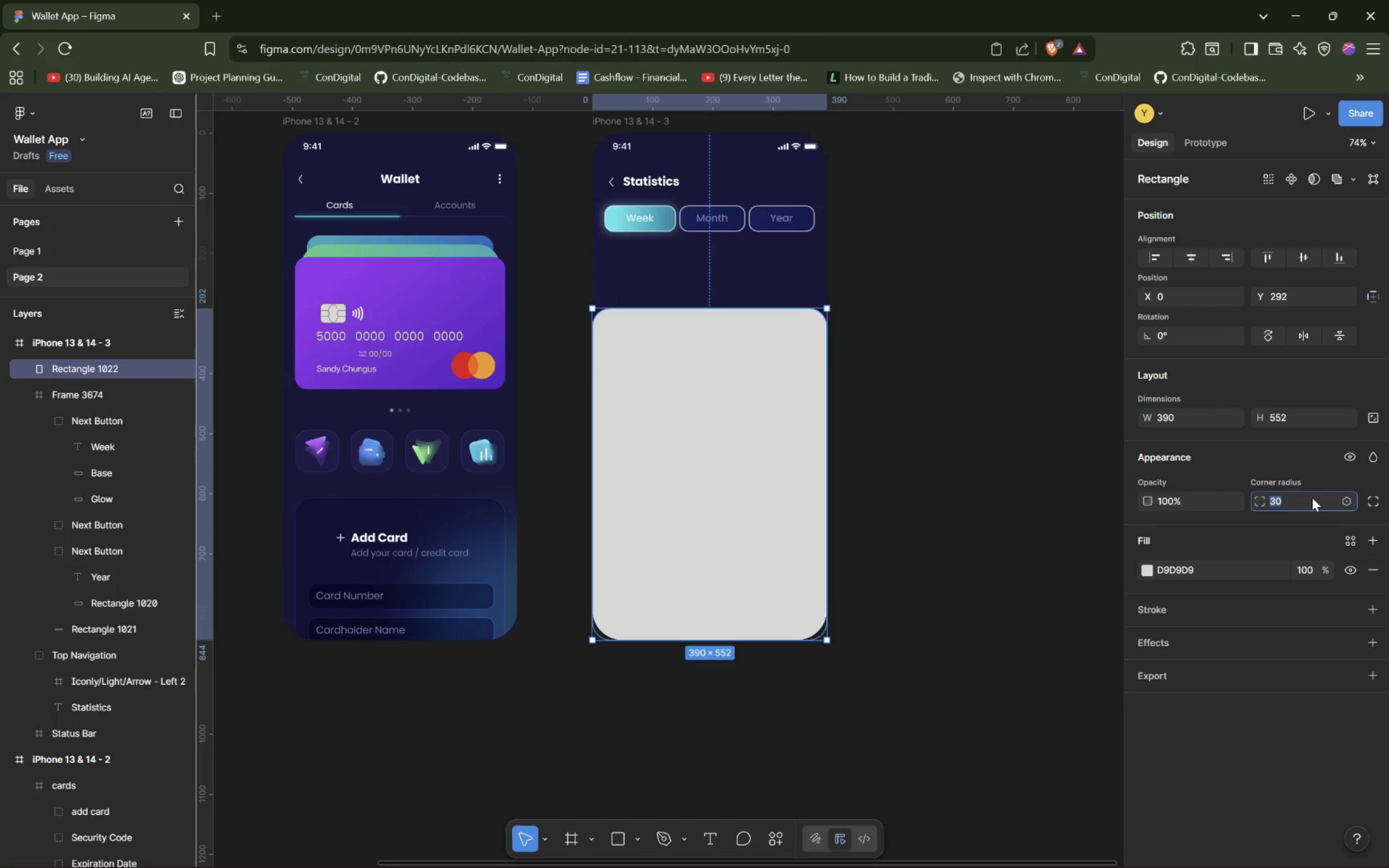 
wait(19.06)
 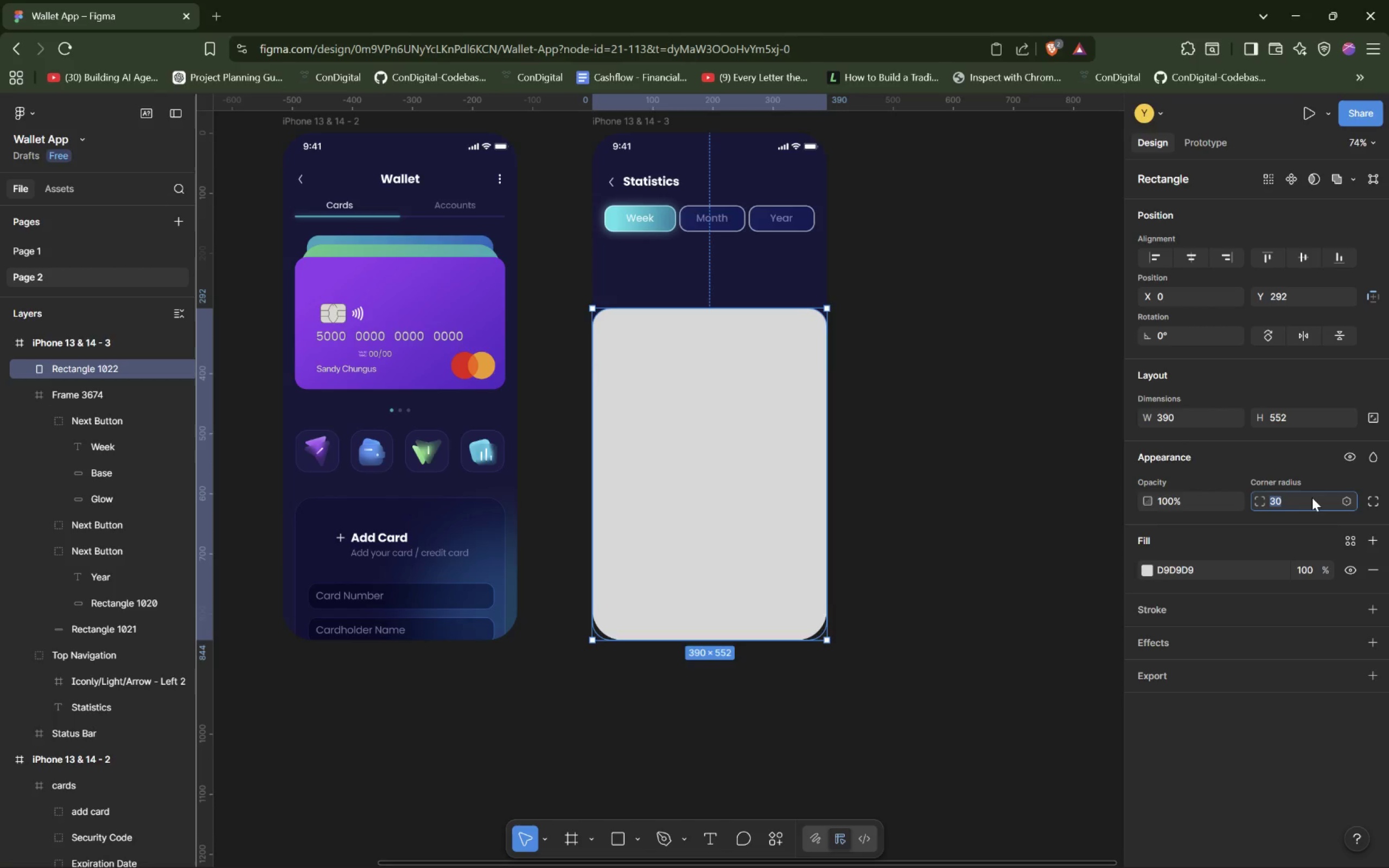 
left_click([658, 375])
 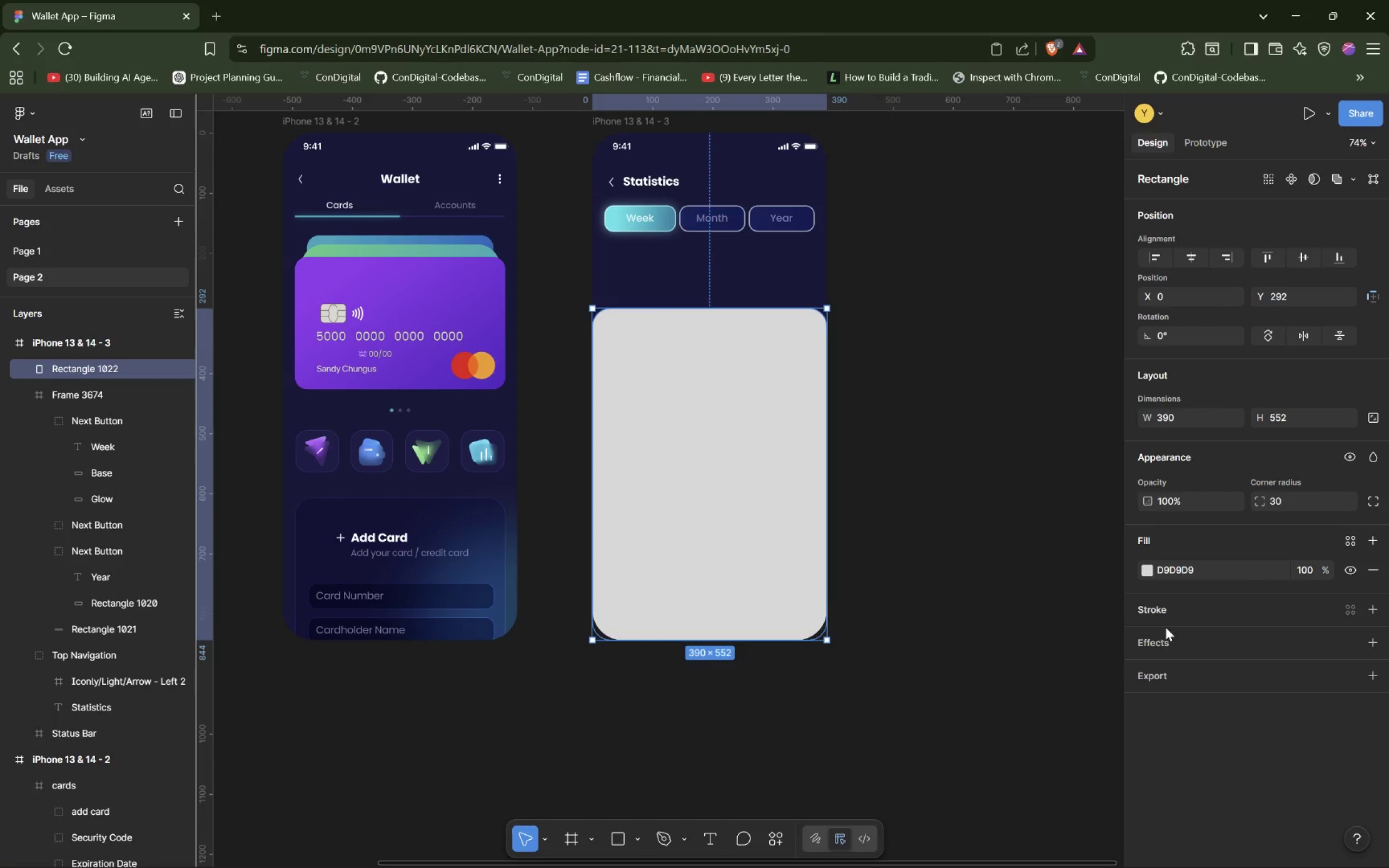 
left_click([1144, 571])
 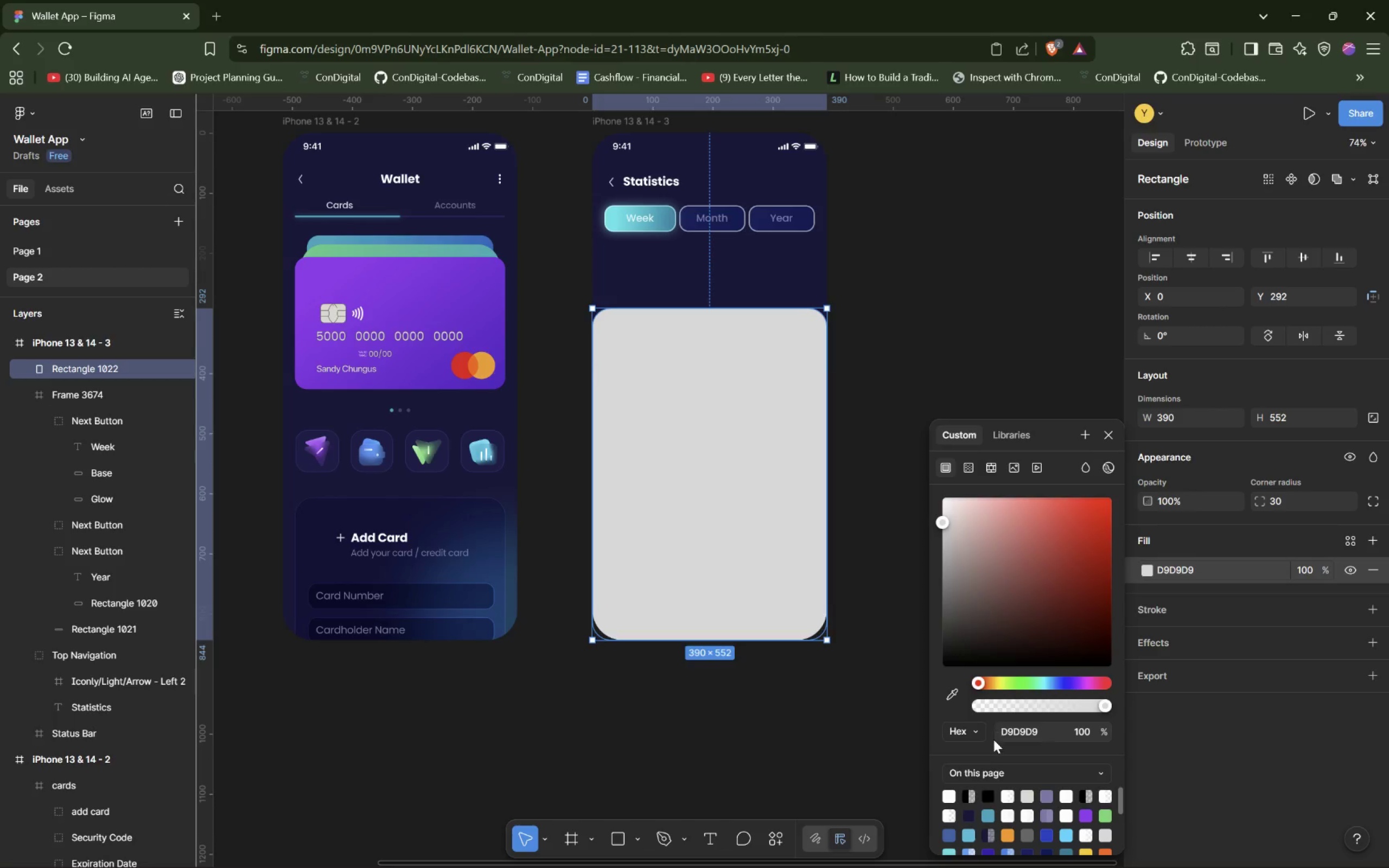 
scroll: coordinate [1058, 812], scroll_direction: down, amount: 19.0
 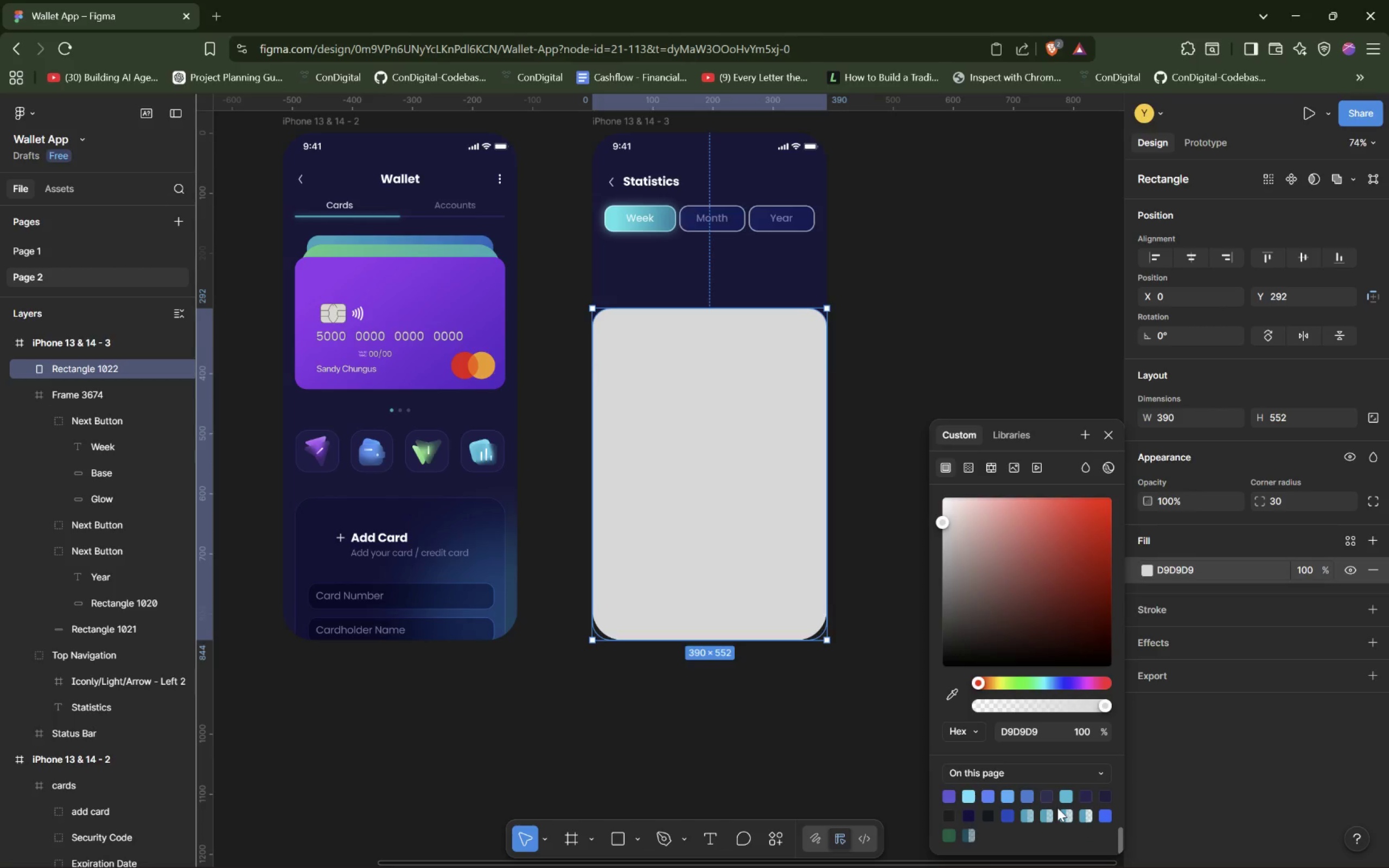 
scroll: coordinate [1057, 807], scroll_direction: up, amount: 6.0
 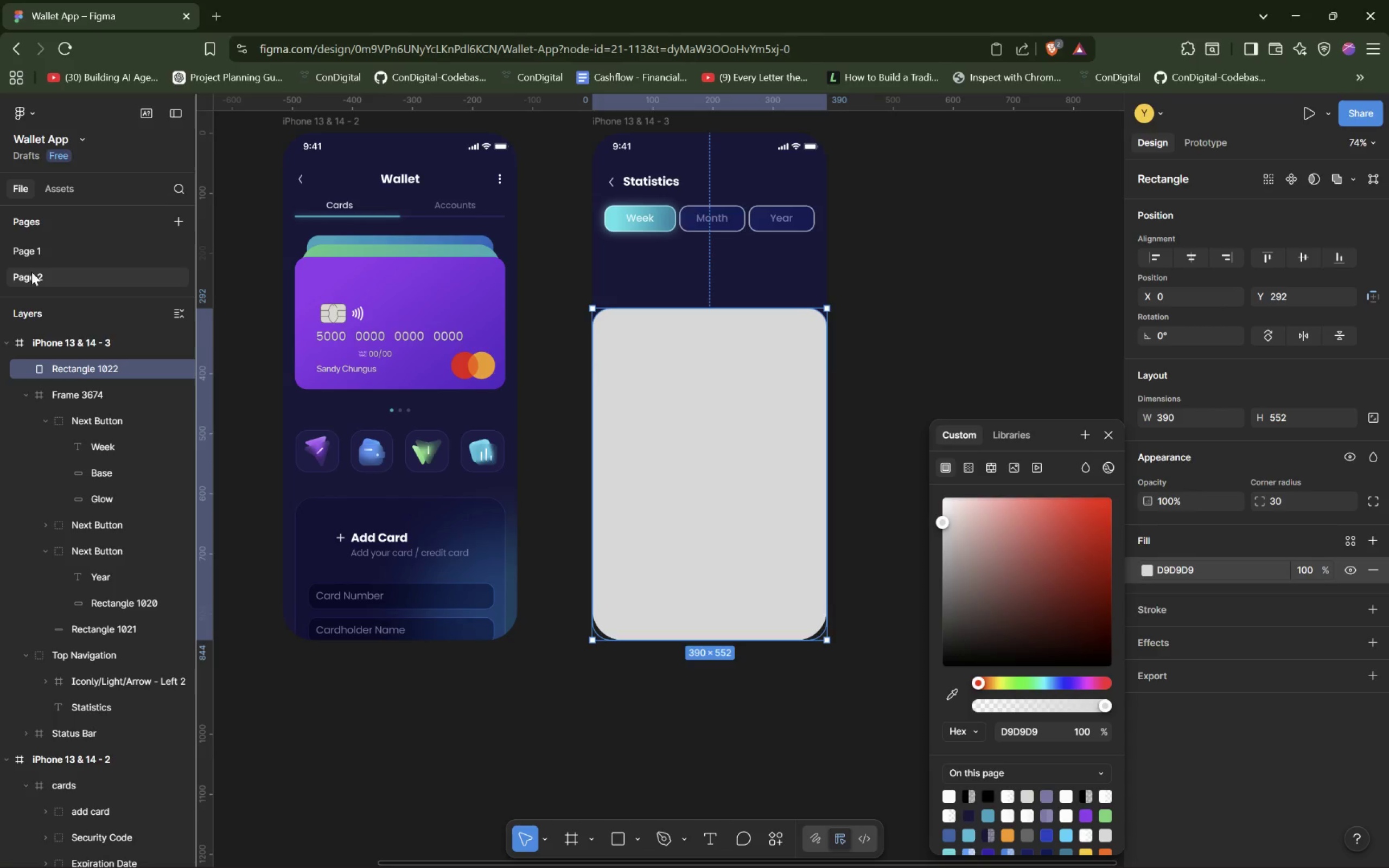 
left_click([28, 248])
 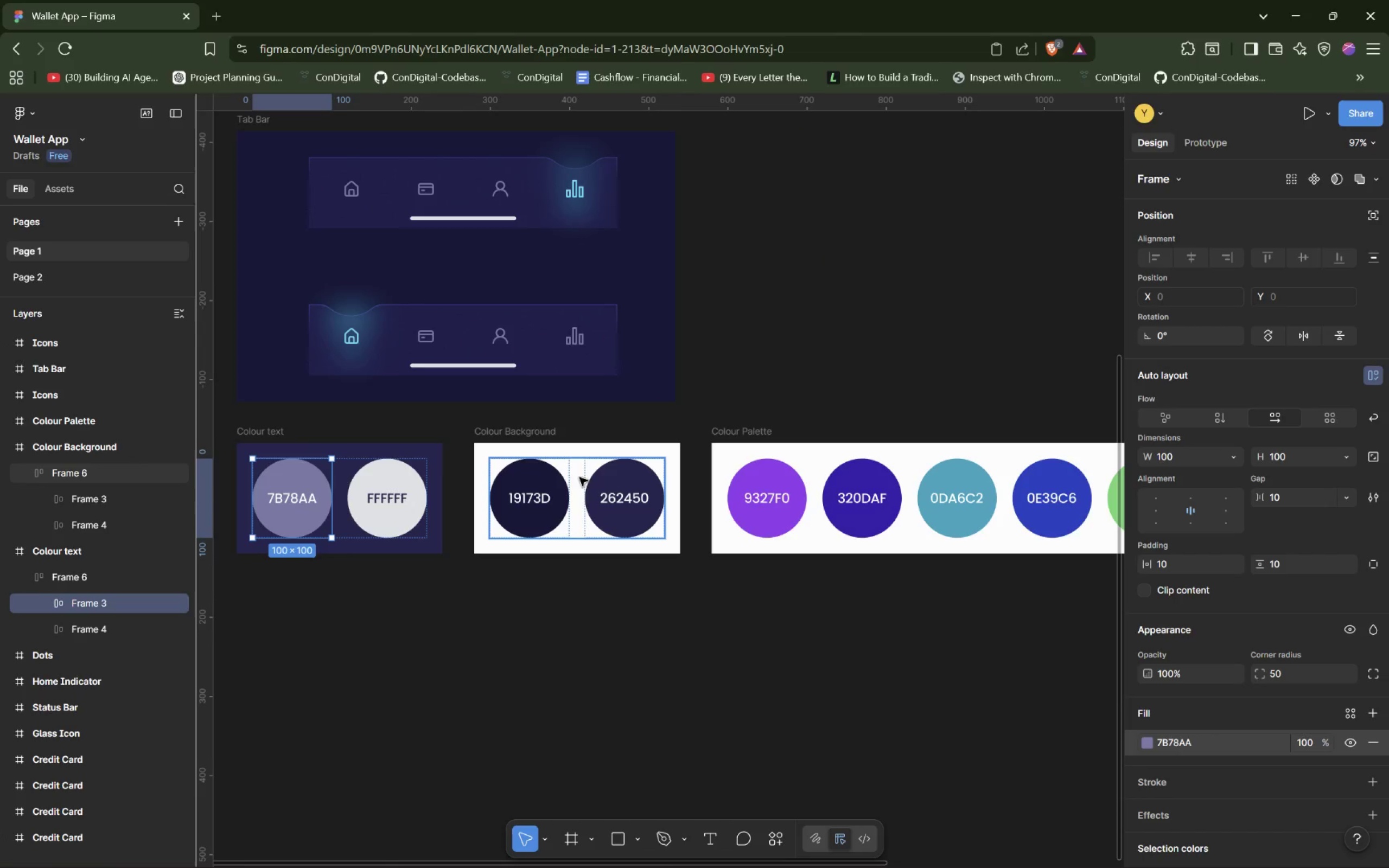 
double_click([546, 477])
 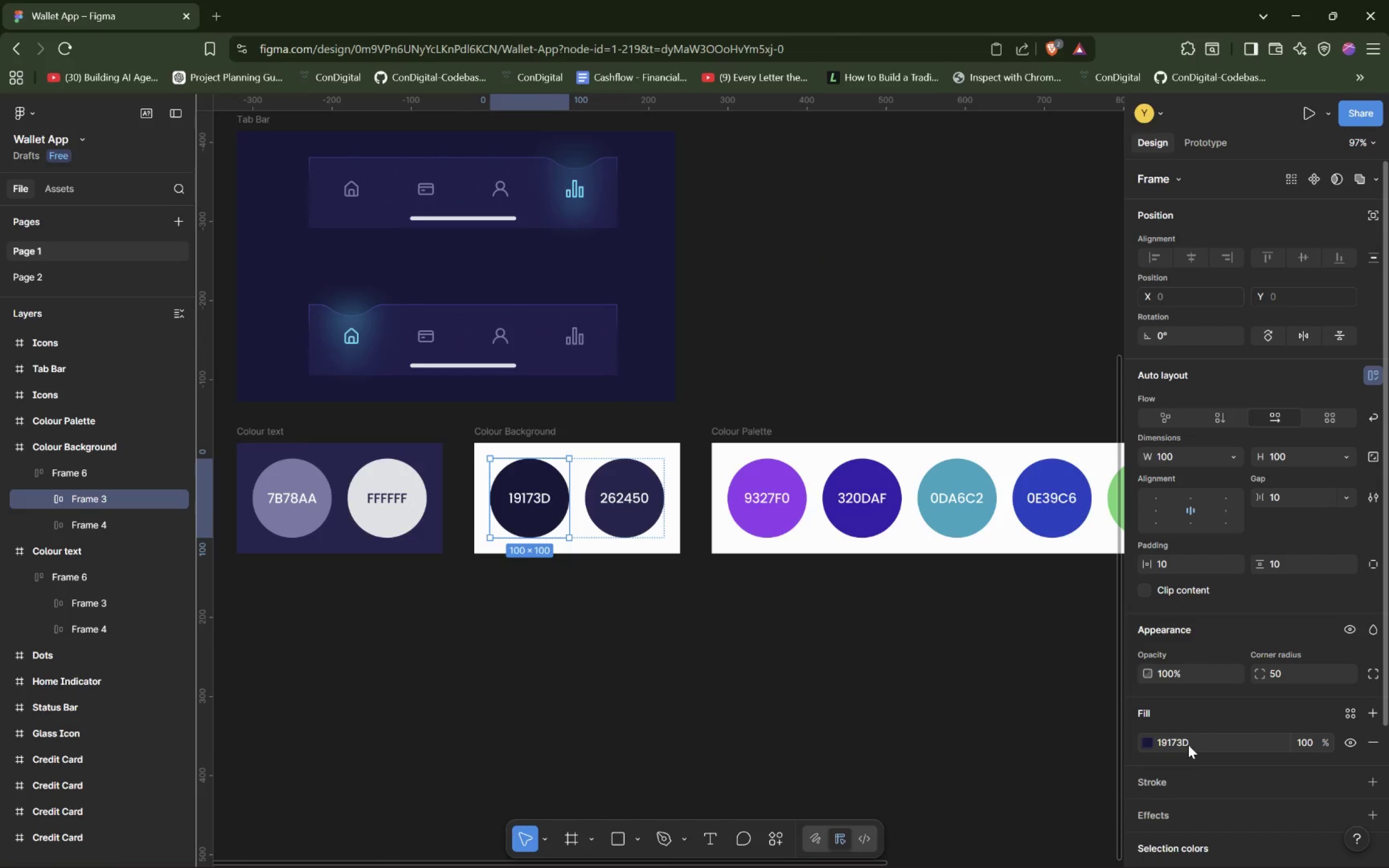 
left_click([1193, 745])
 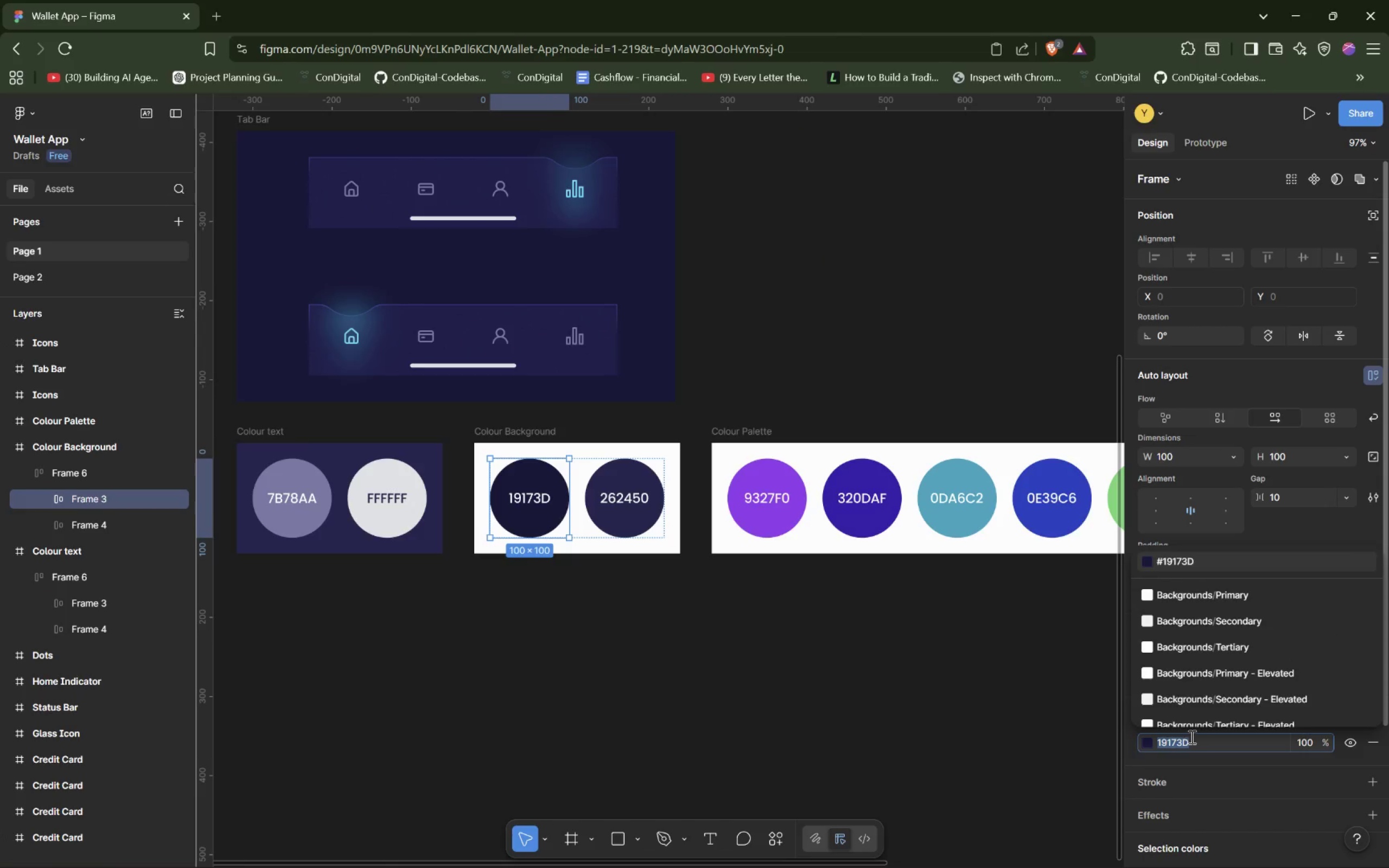 
key(Control+C)
 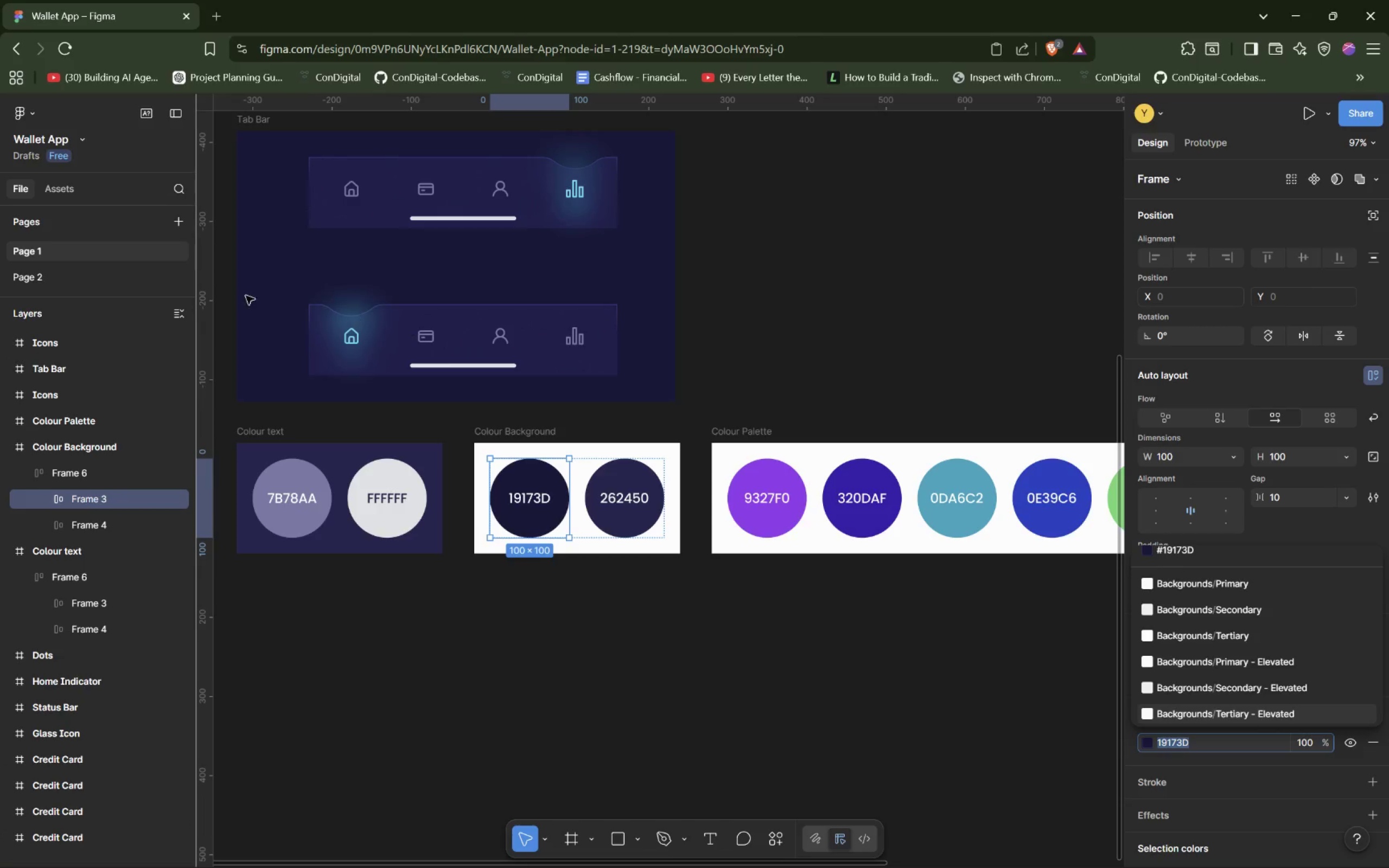 
left_click([27, 272])
 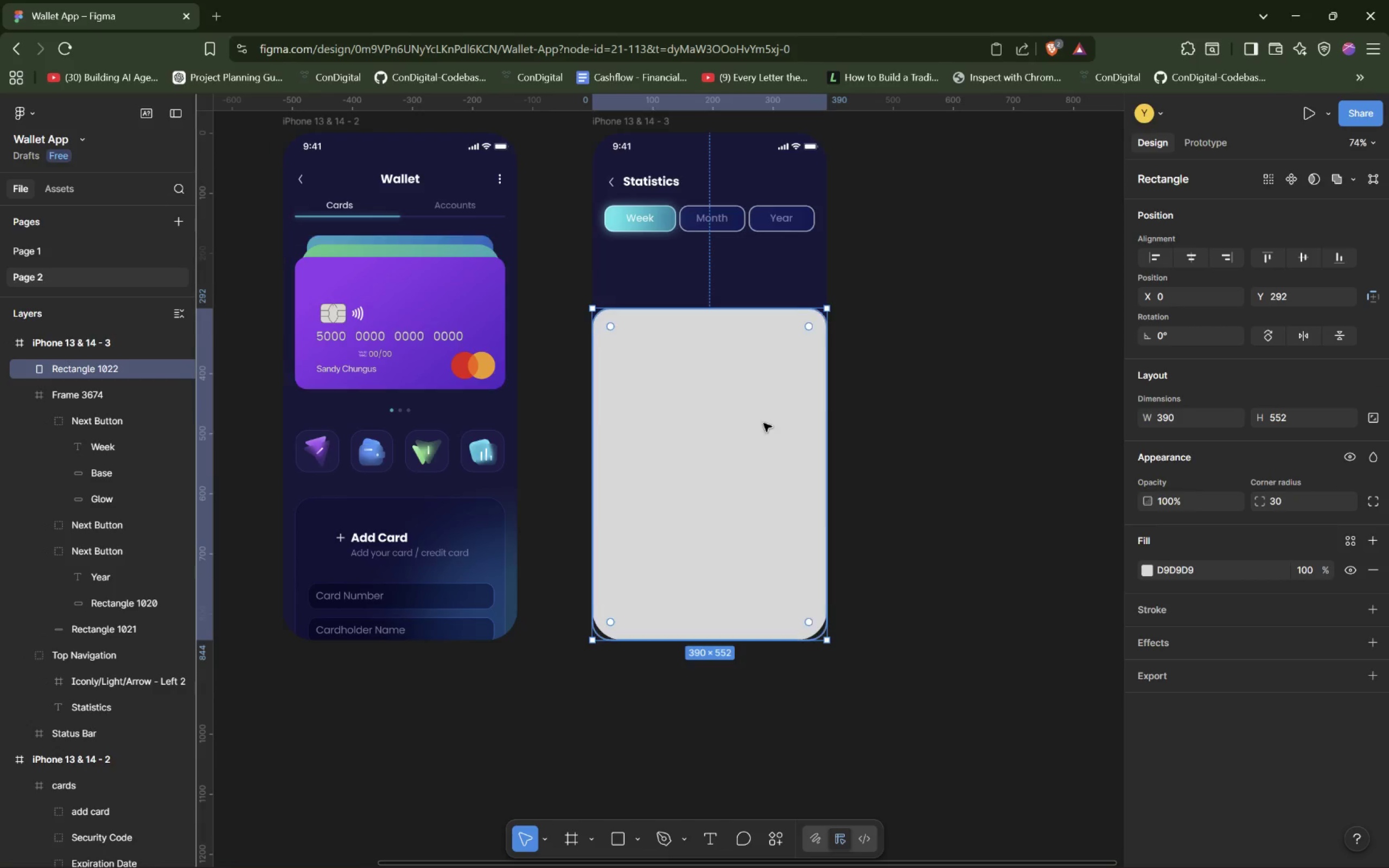 
left_click([746, 448])
 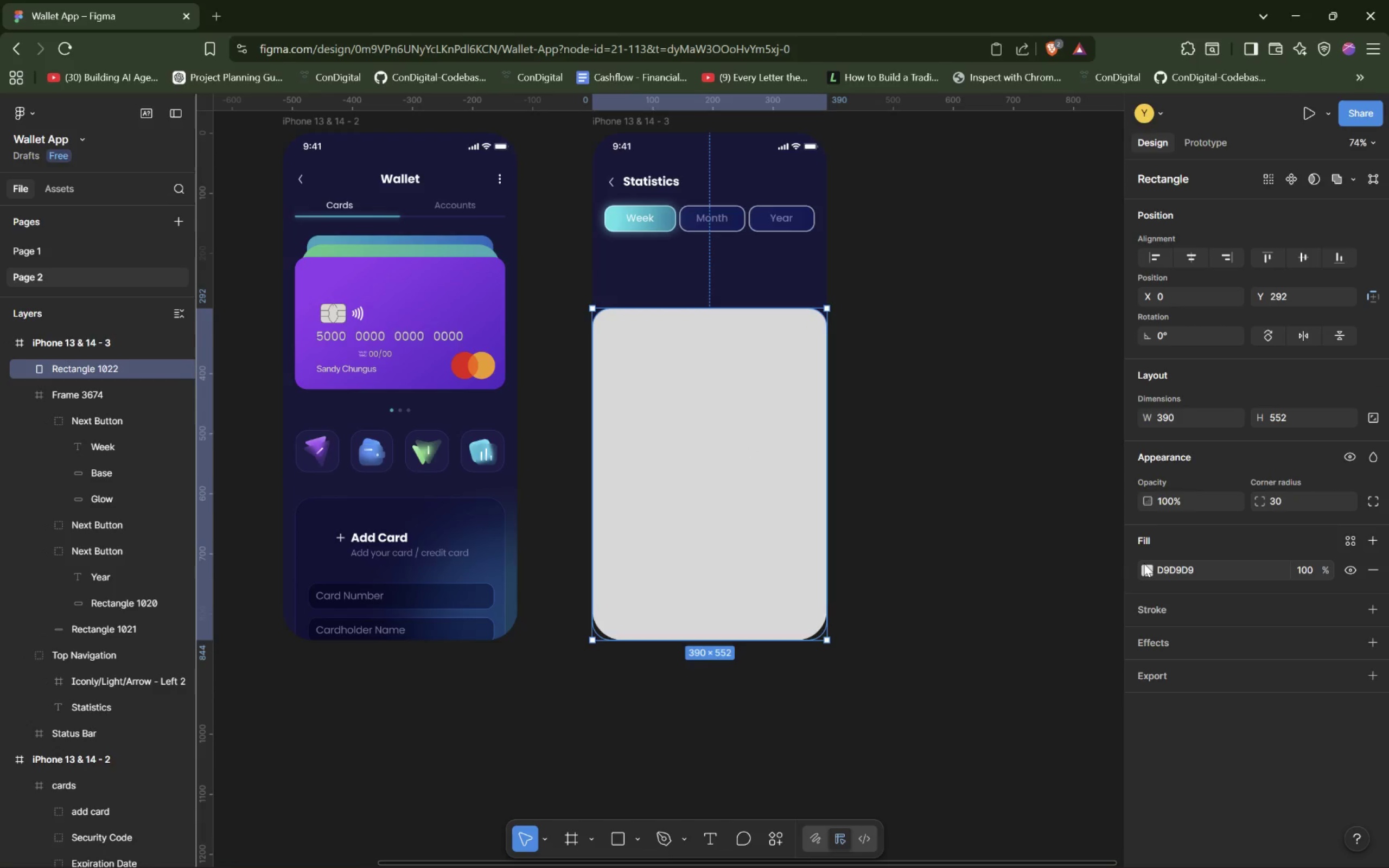 
left_click([1146, 566])
 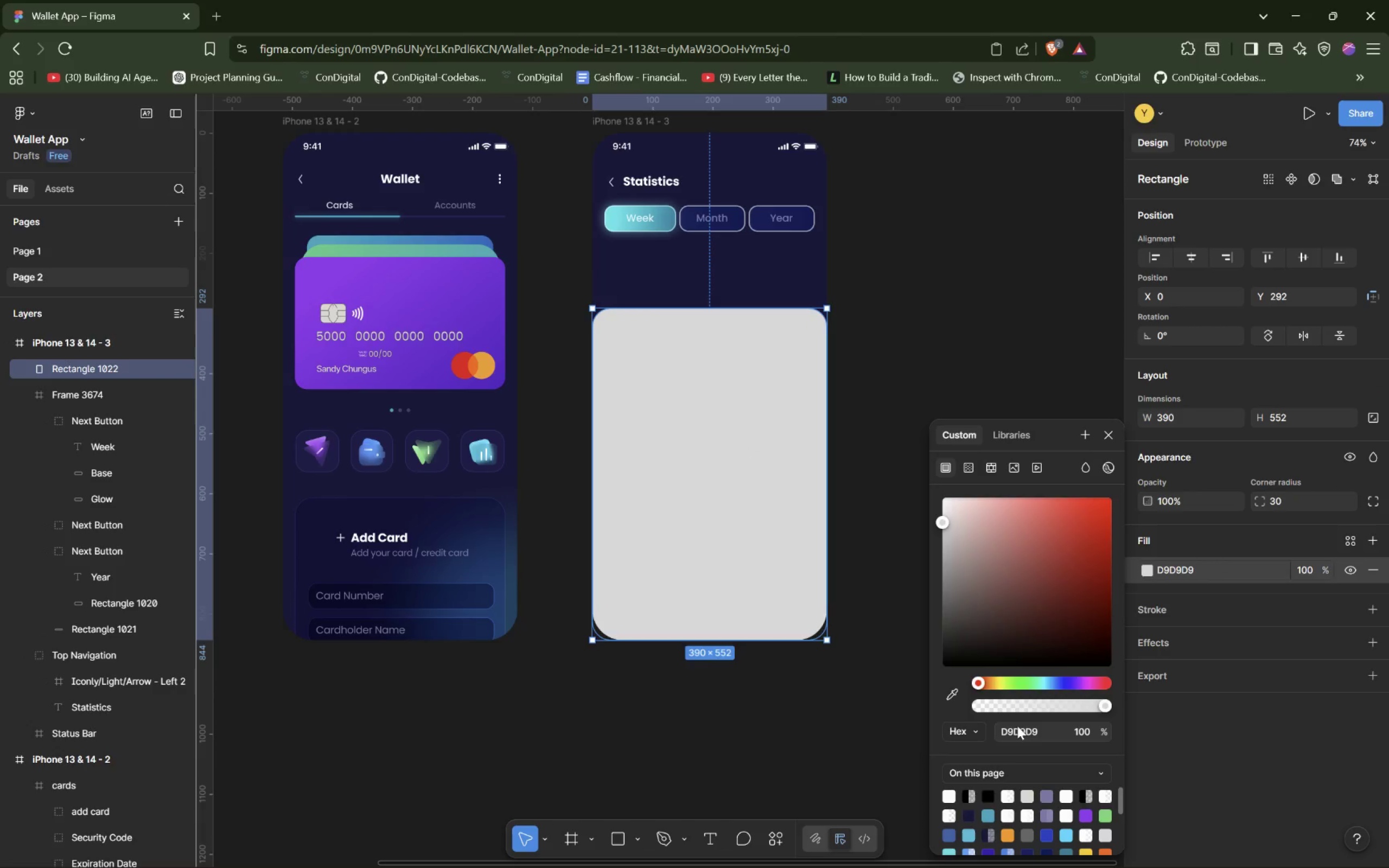 
double_click([1015, 729])
 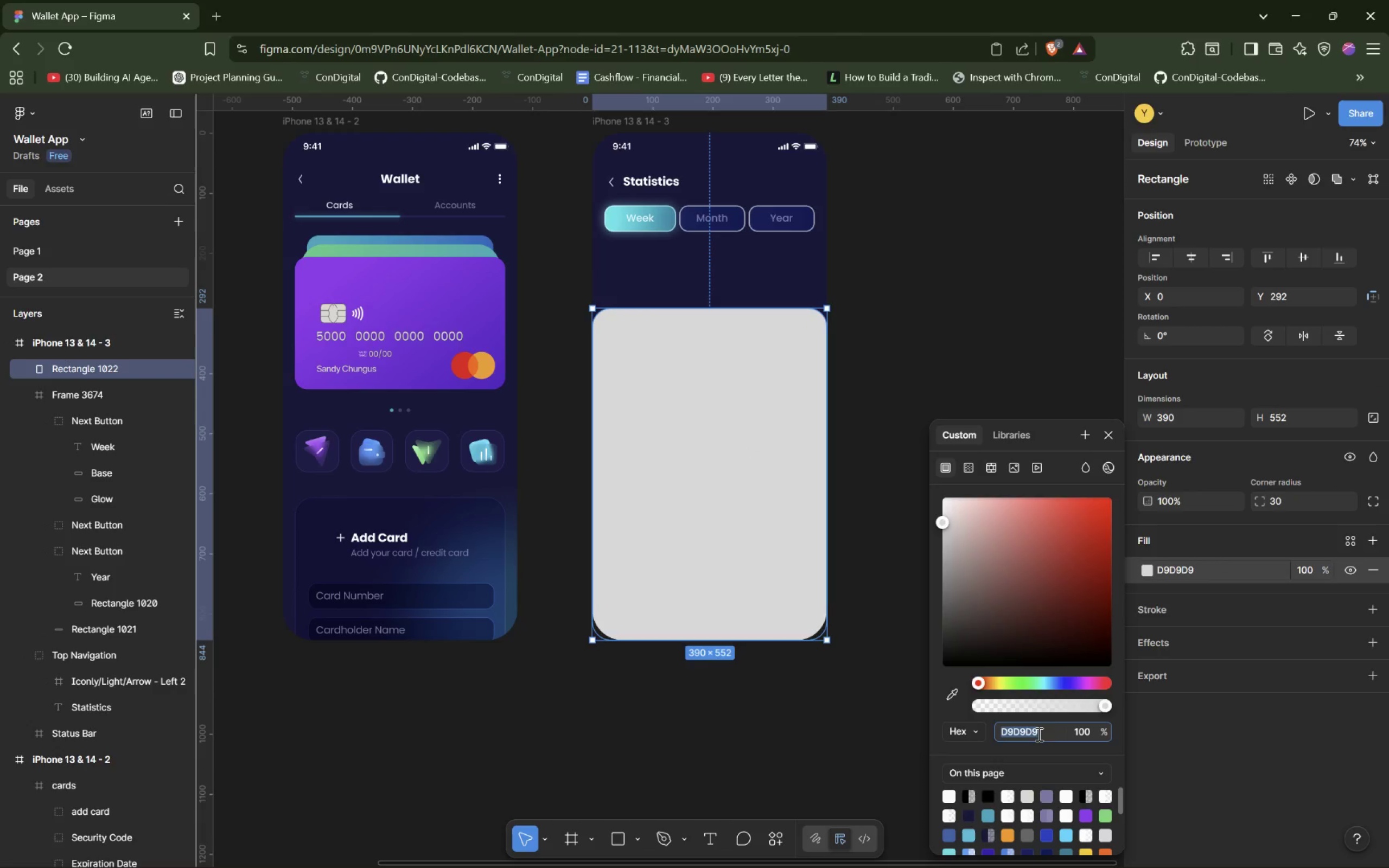 
key(Control+V)
 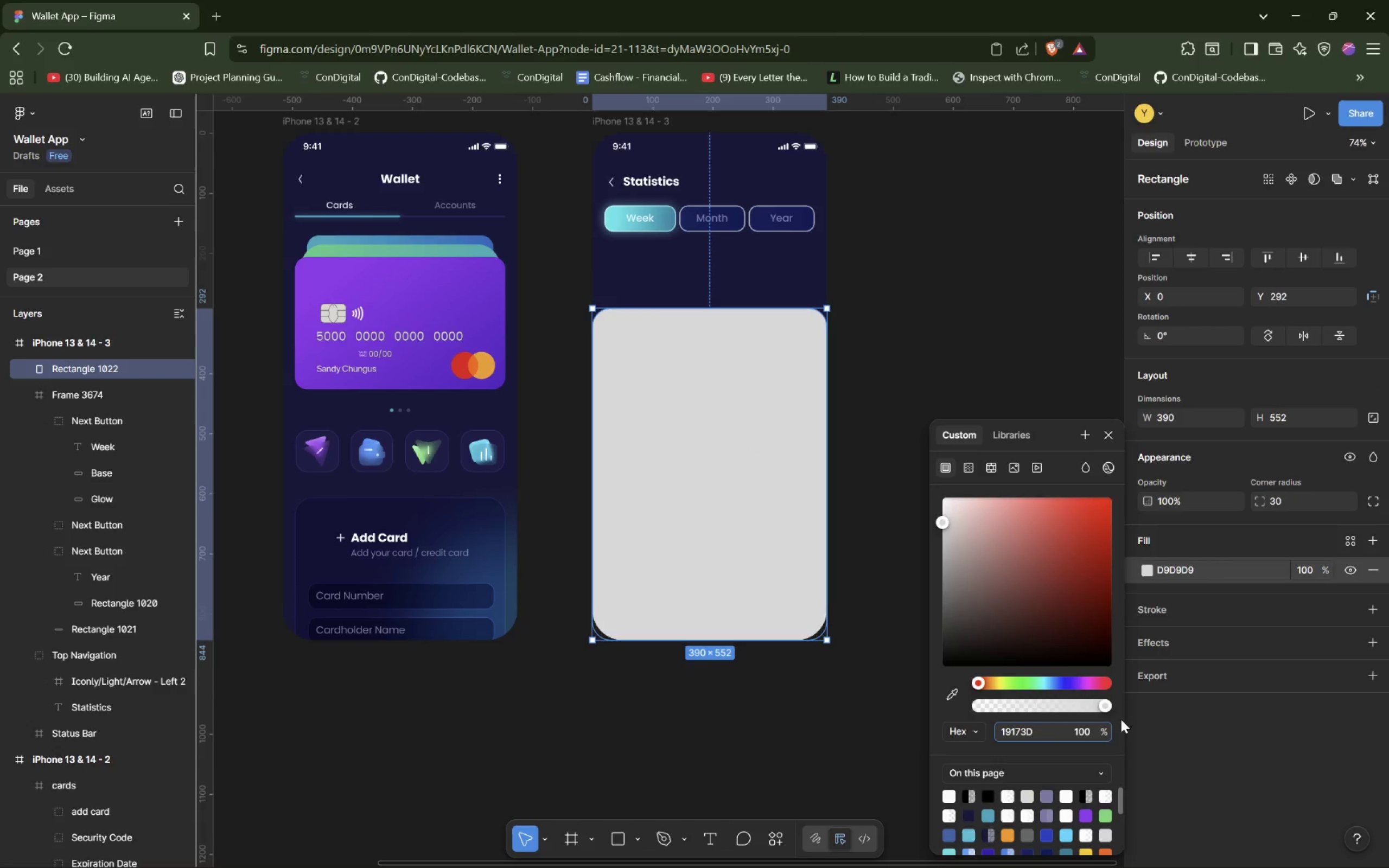 
left_click([1256, 760])
 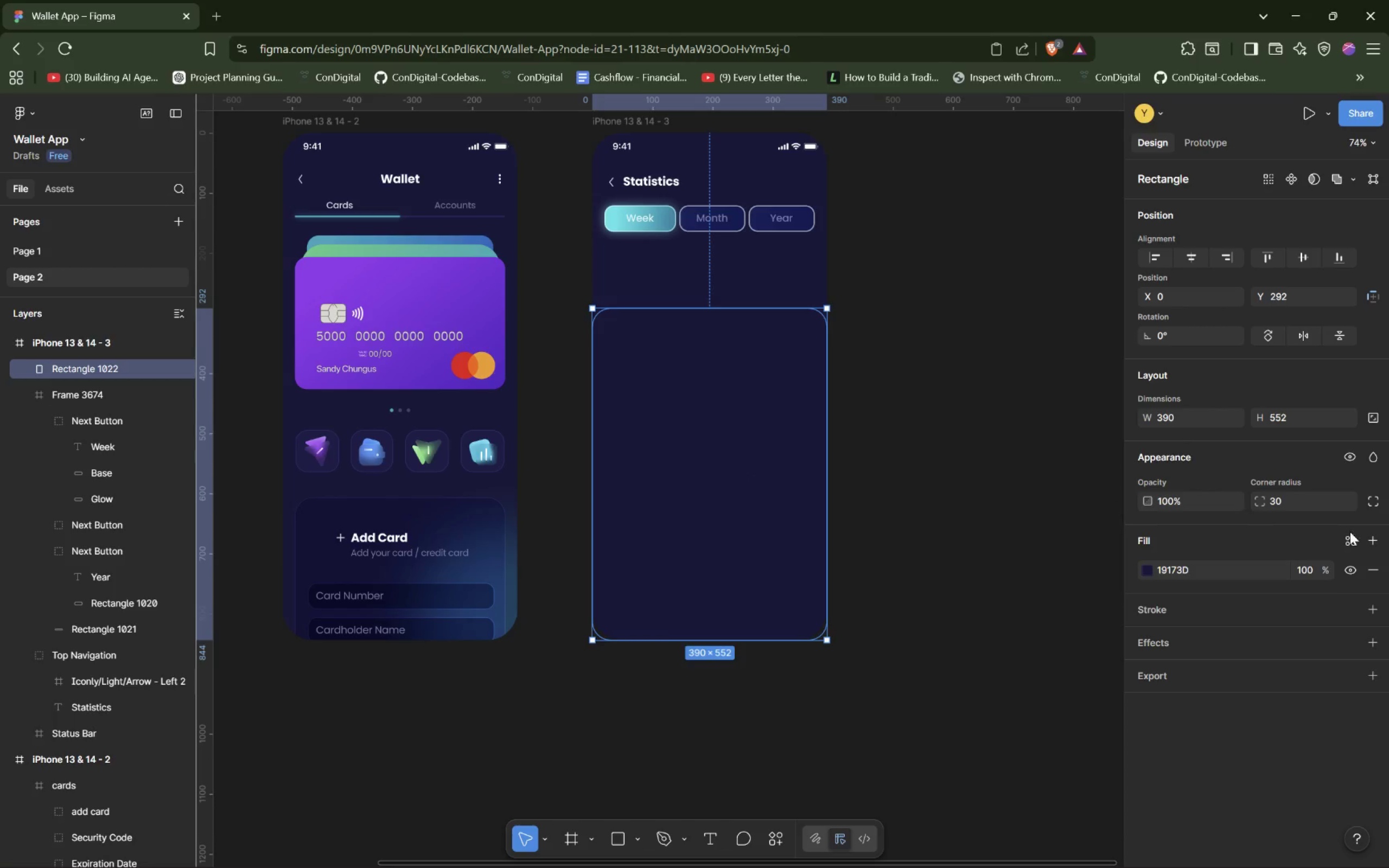 
left_click([1308, 566])
 